 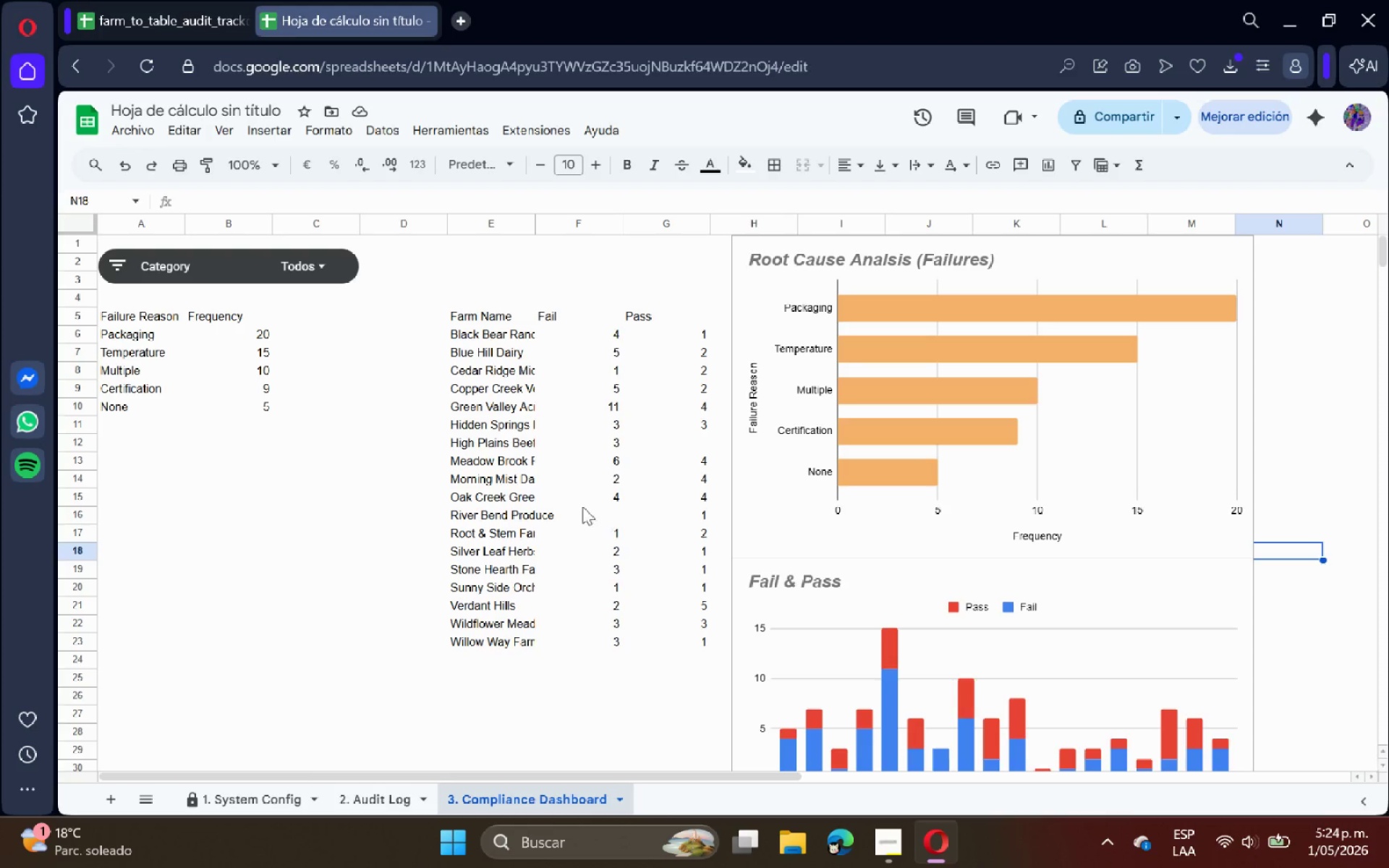 
left_click_drag(start_coordinate=[152, 314], to_coordinate=[210, 314])
 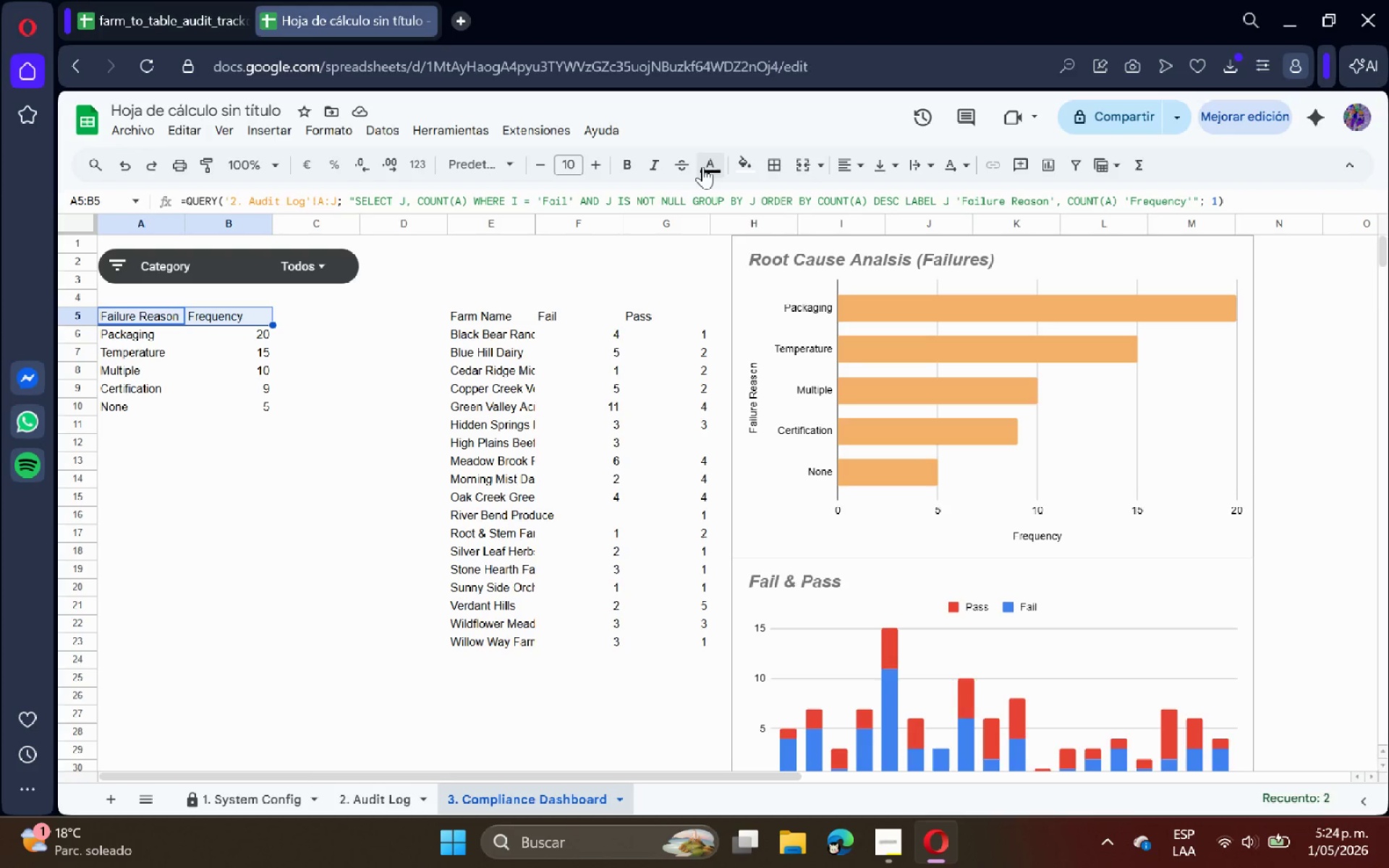 
left_click([713, 163])
 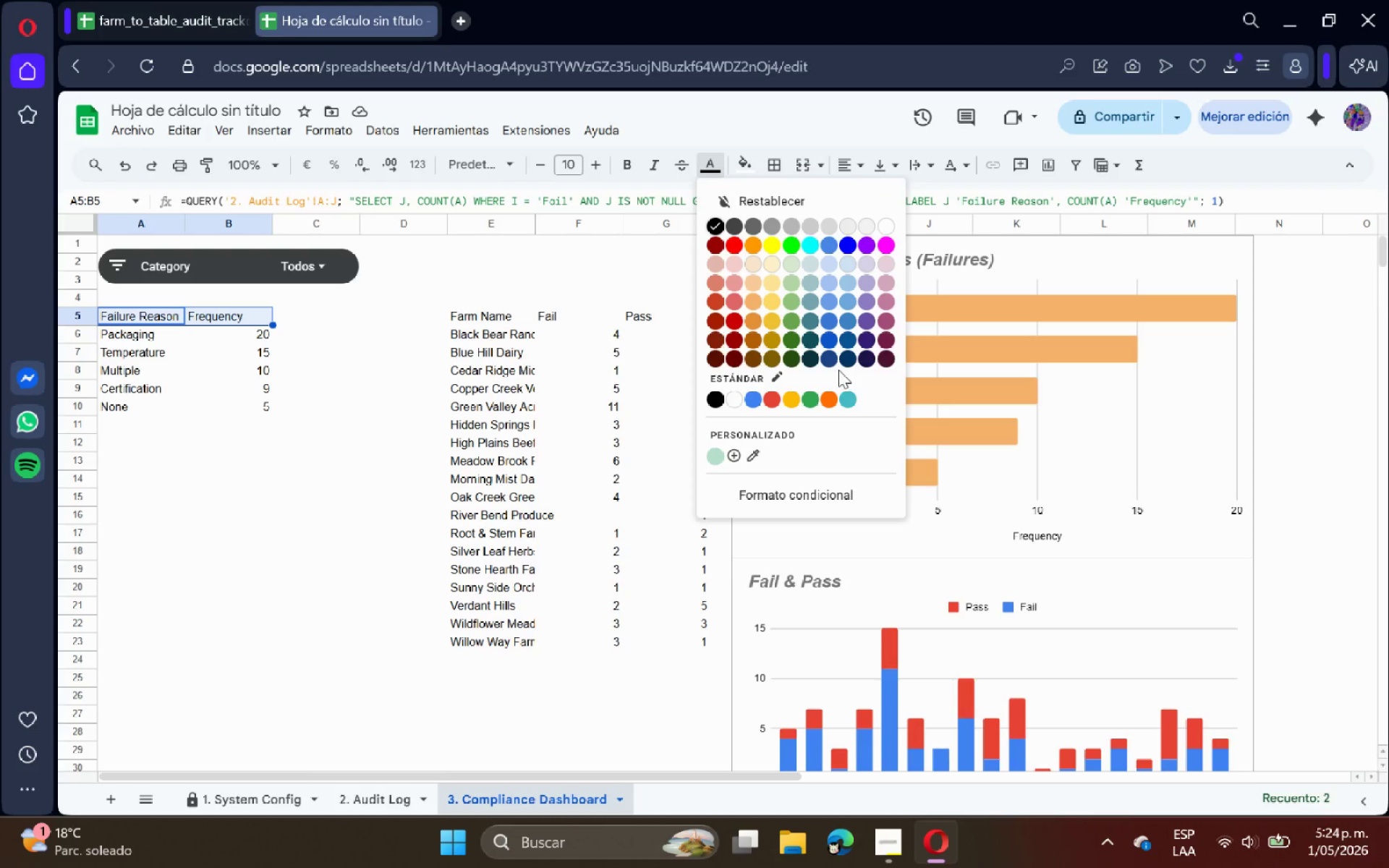 
left_click([846, 362])
 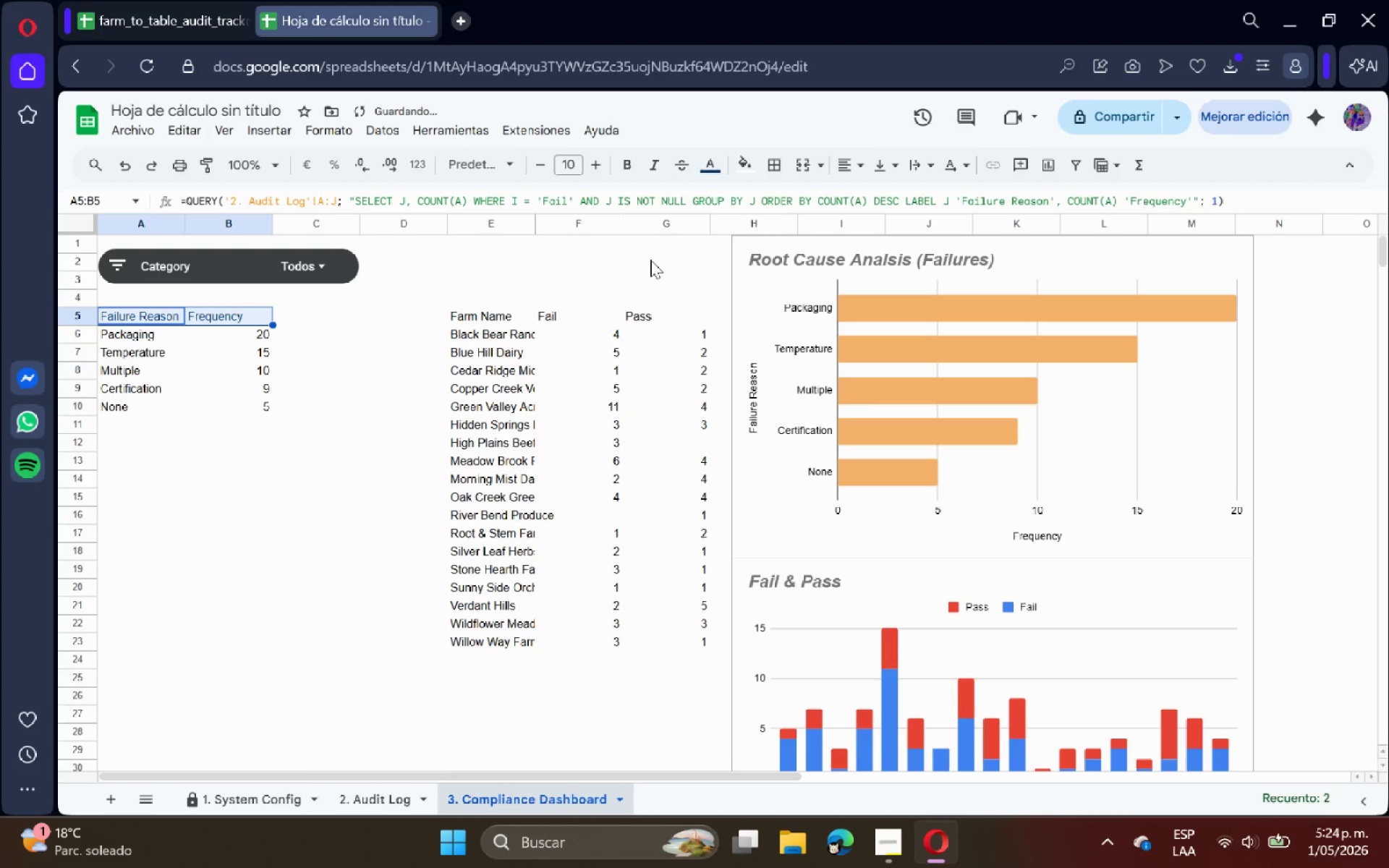 
key(Control+Z)
 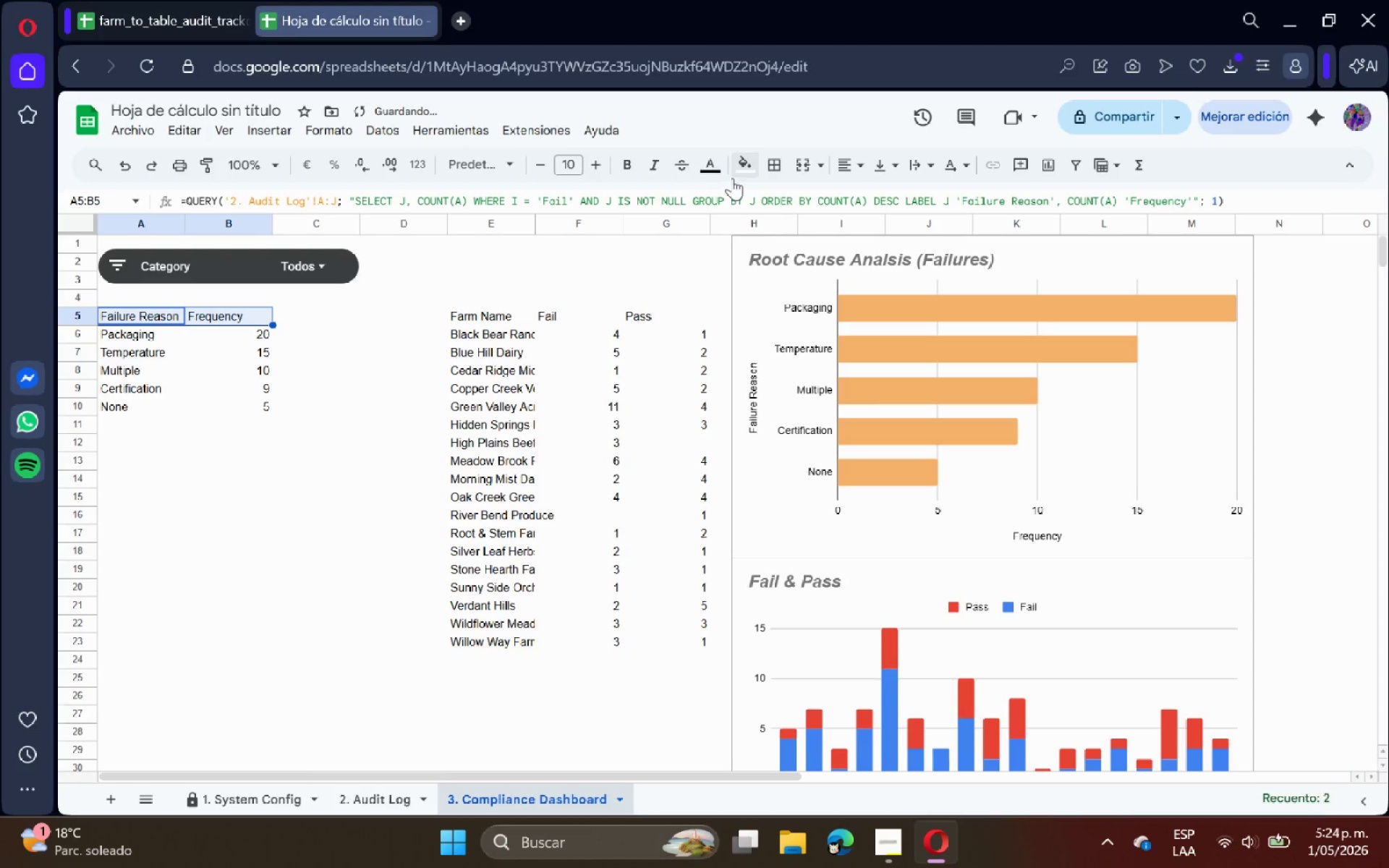 
left_click([736, 172])
 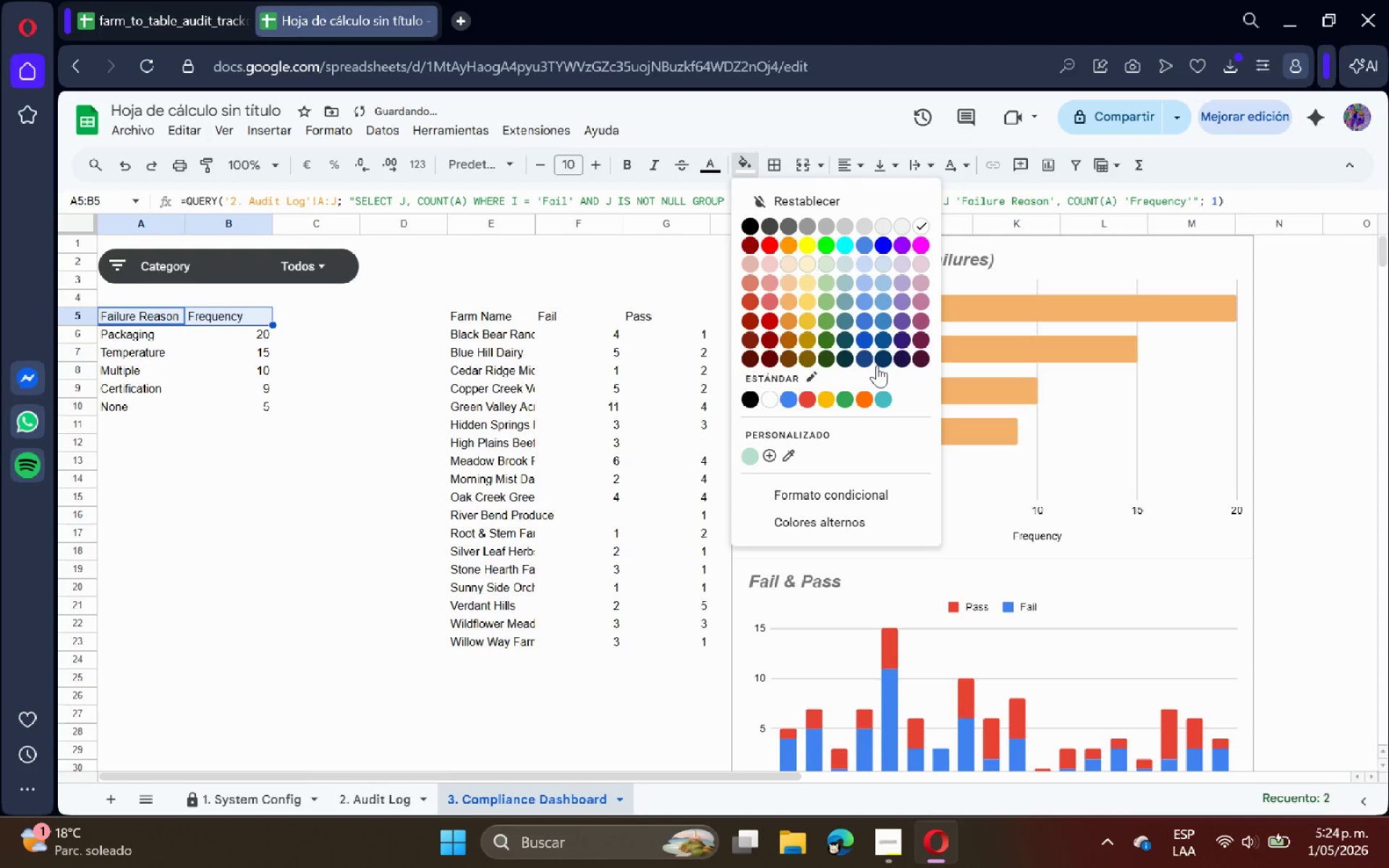 
left_click([879, 364])
 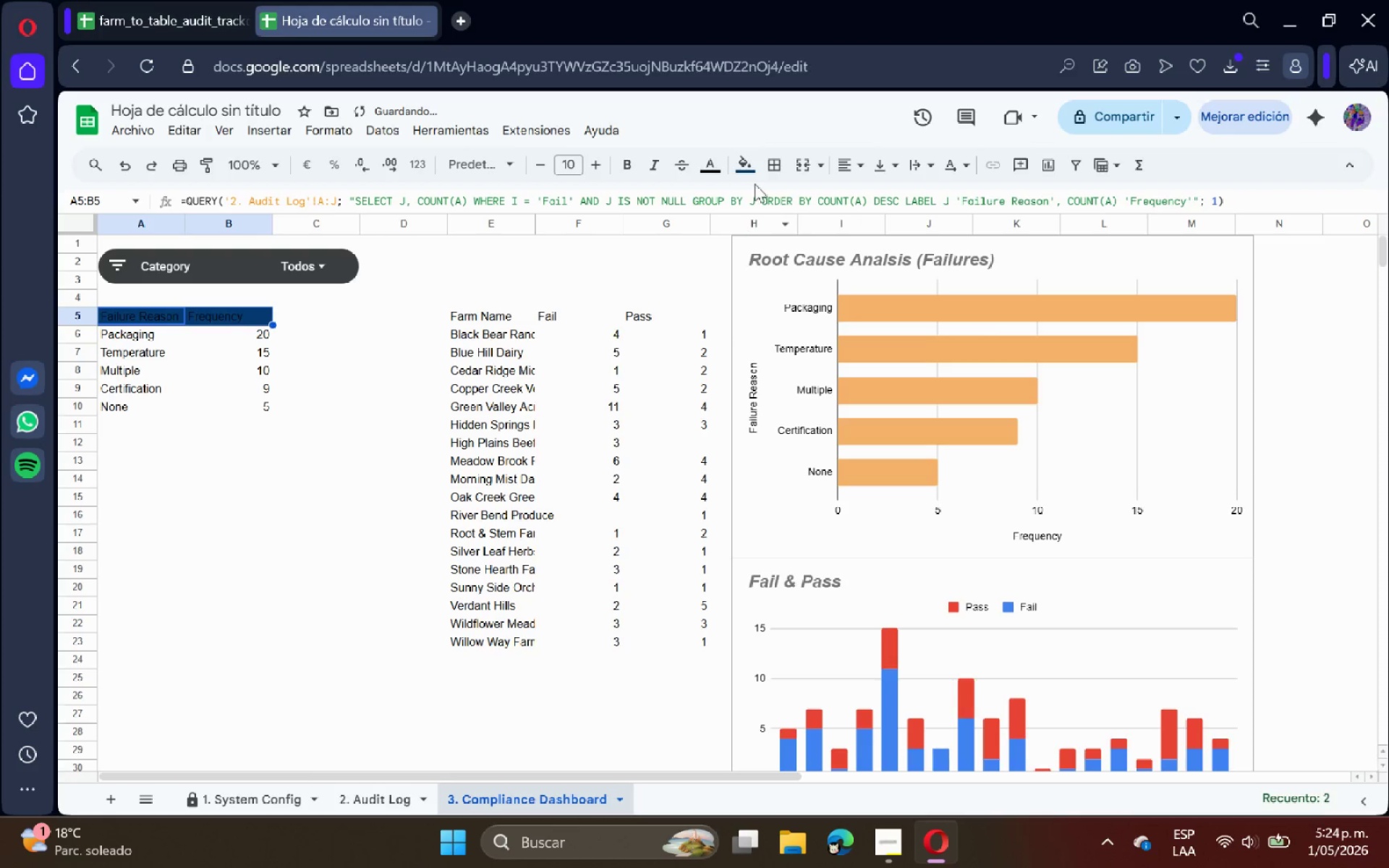 
left_click([742, 159])
 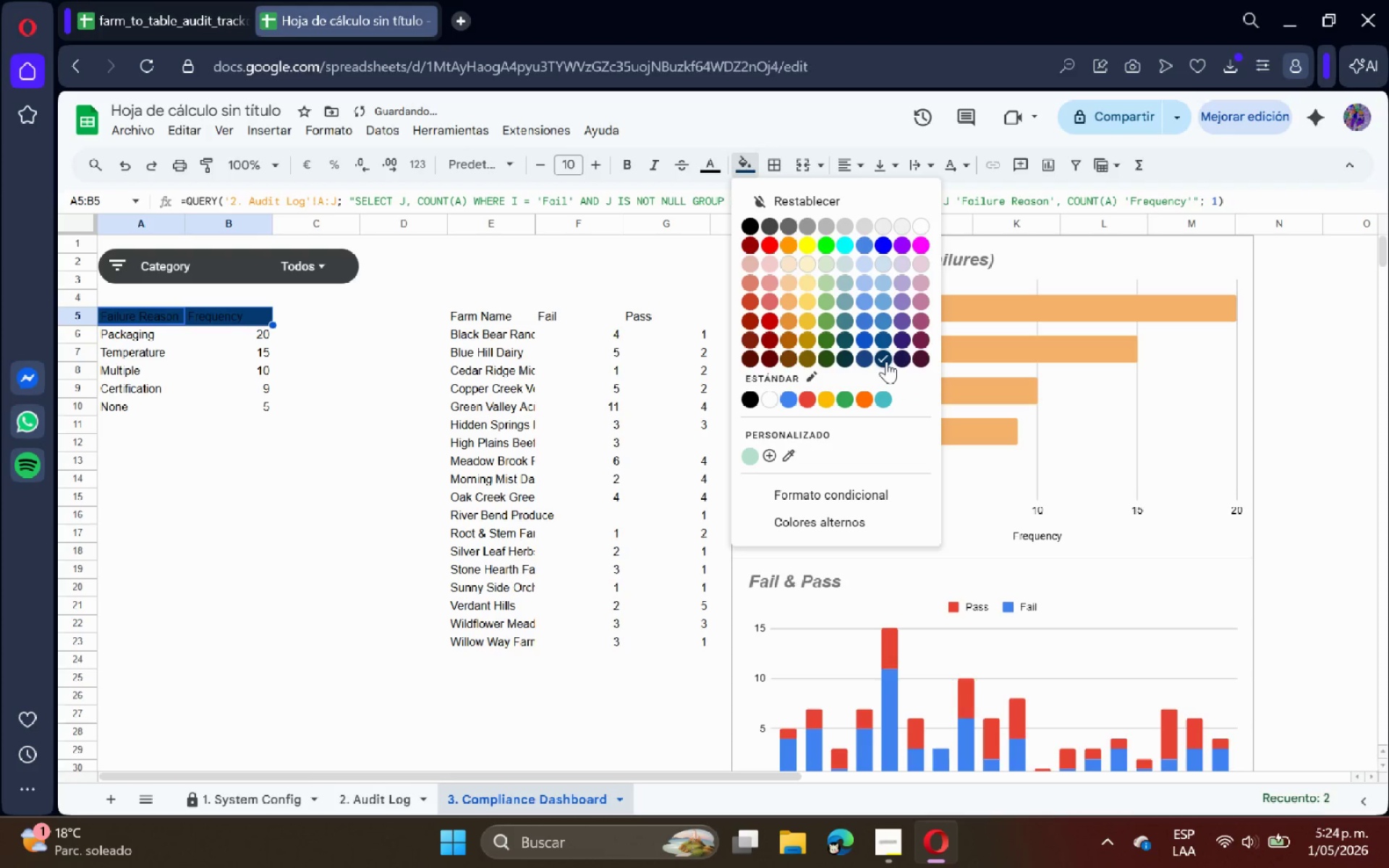 
left_click([886, 361])
 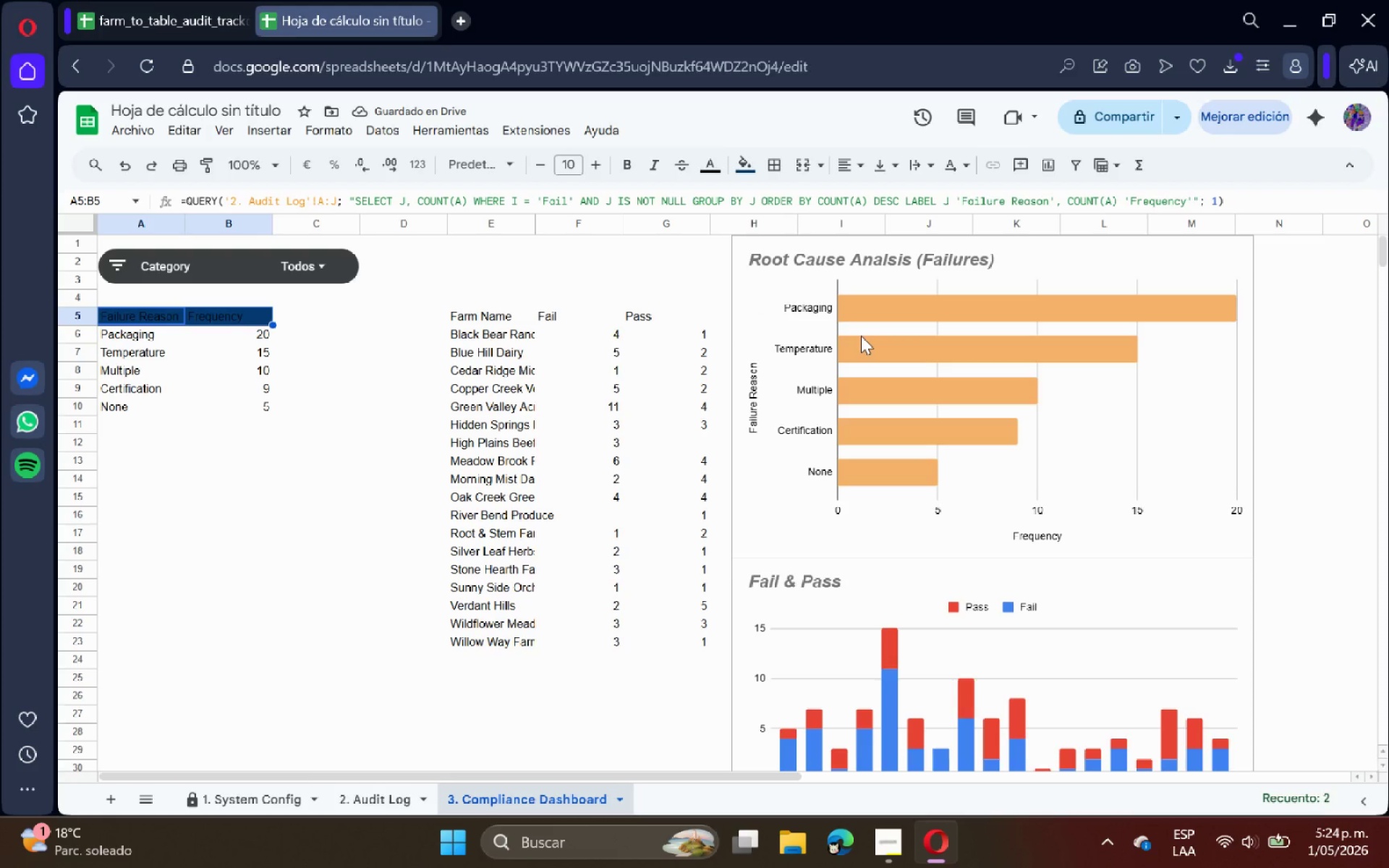 
left_click_drag(start_coordinate=[469, 318], to_coordinate=[674, 323])
 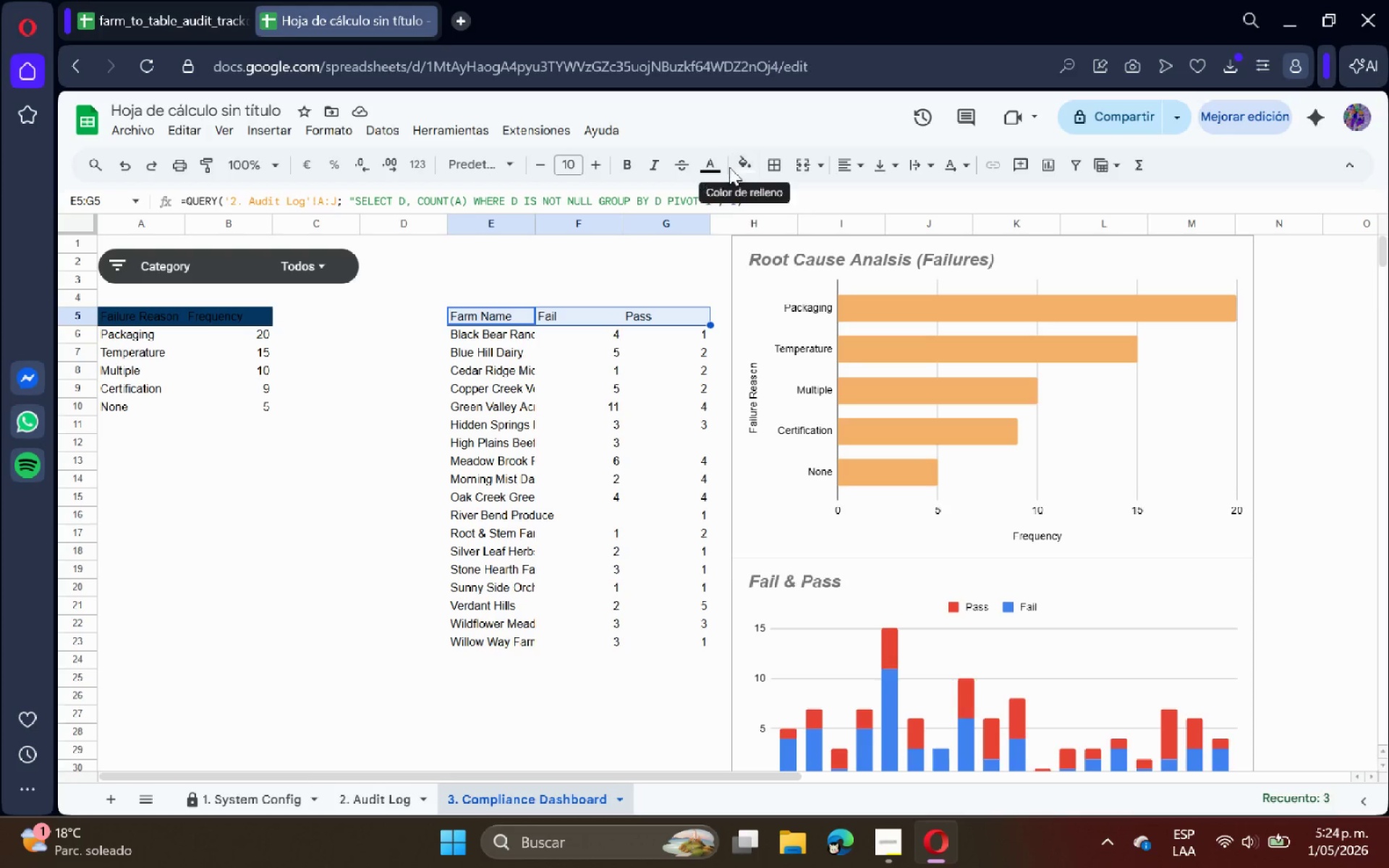 
left_click([739, 166])
 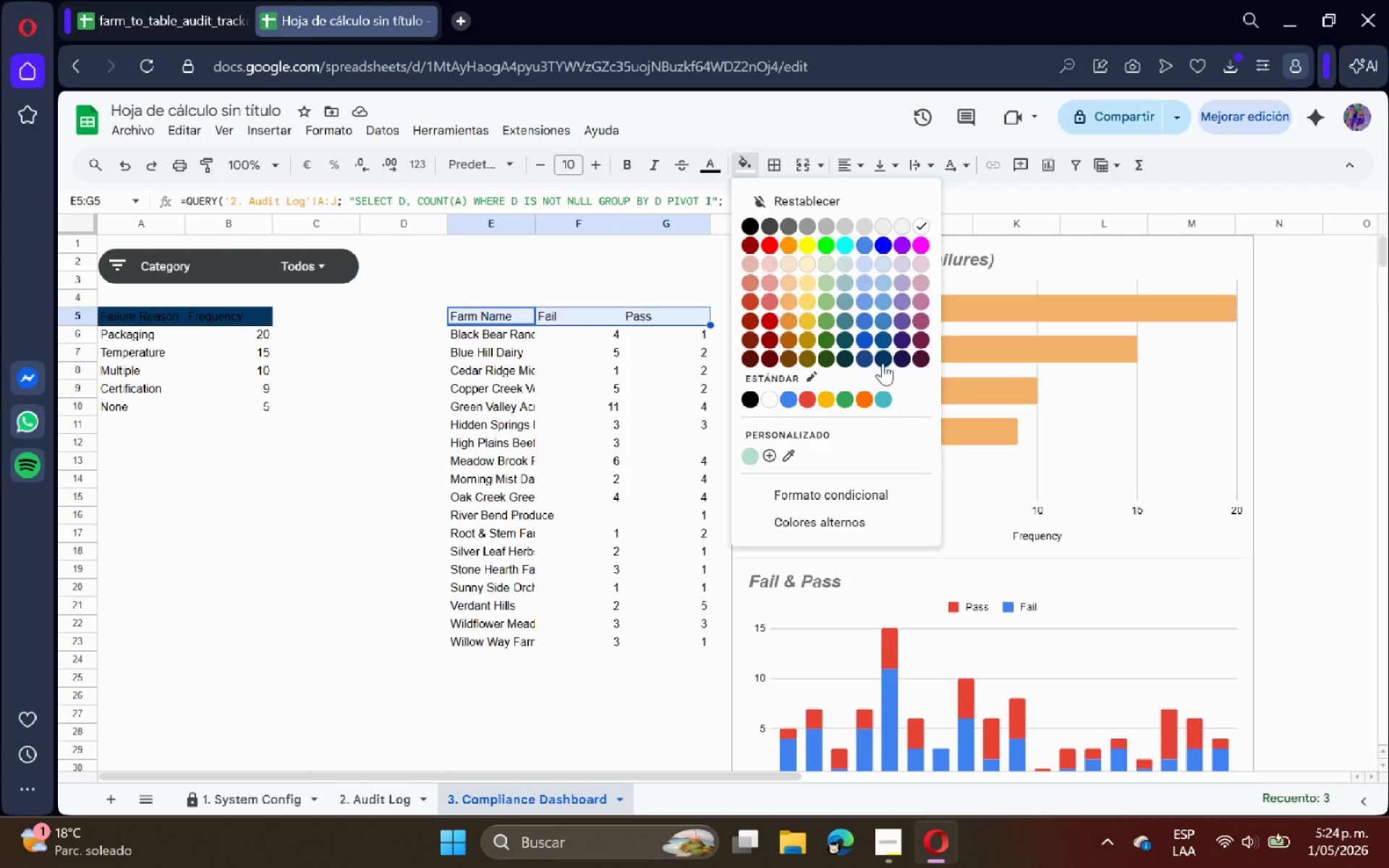 
left_click([888, 362])
 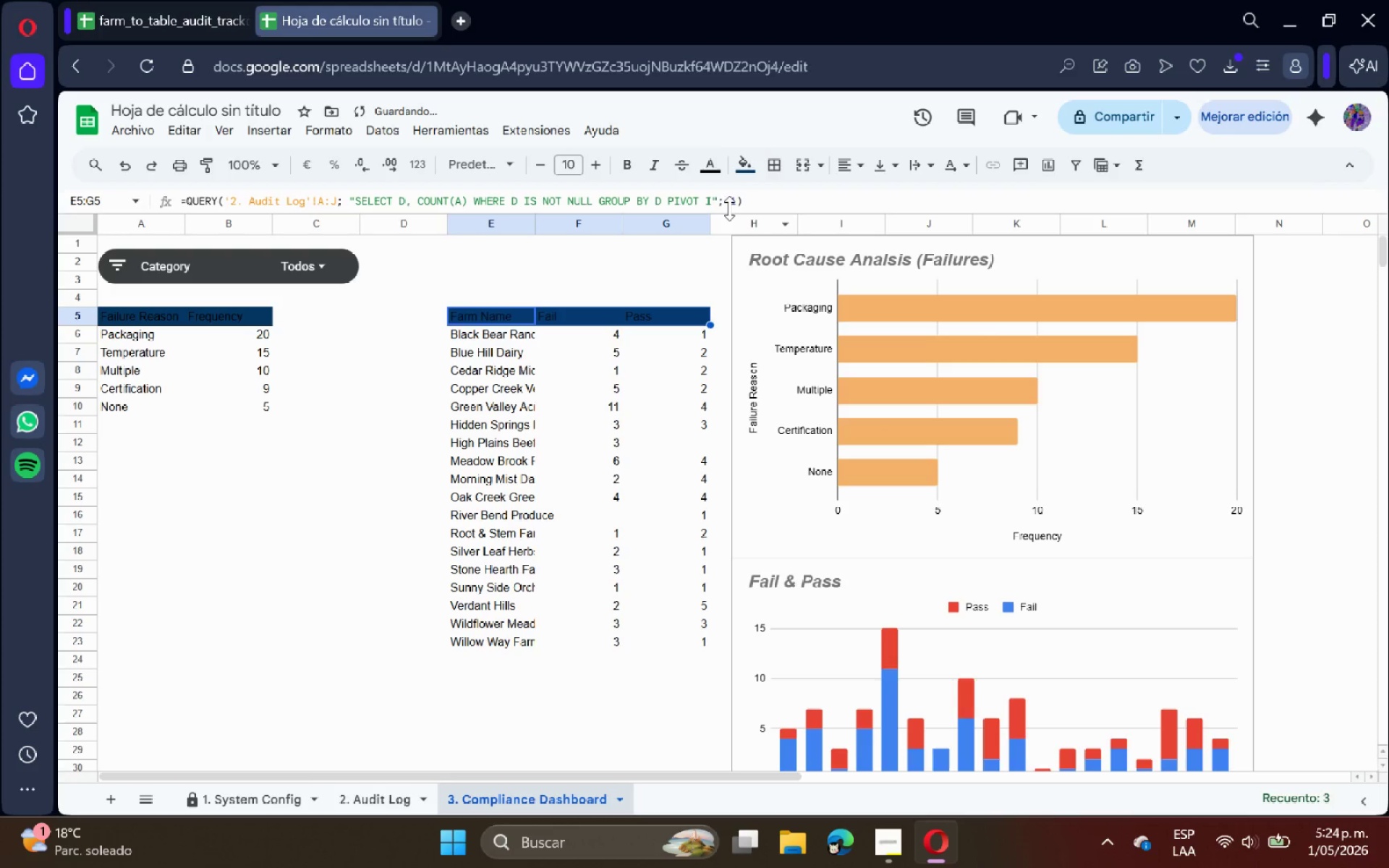 
left_click([704, 157])
 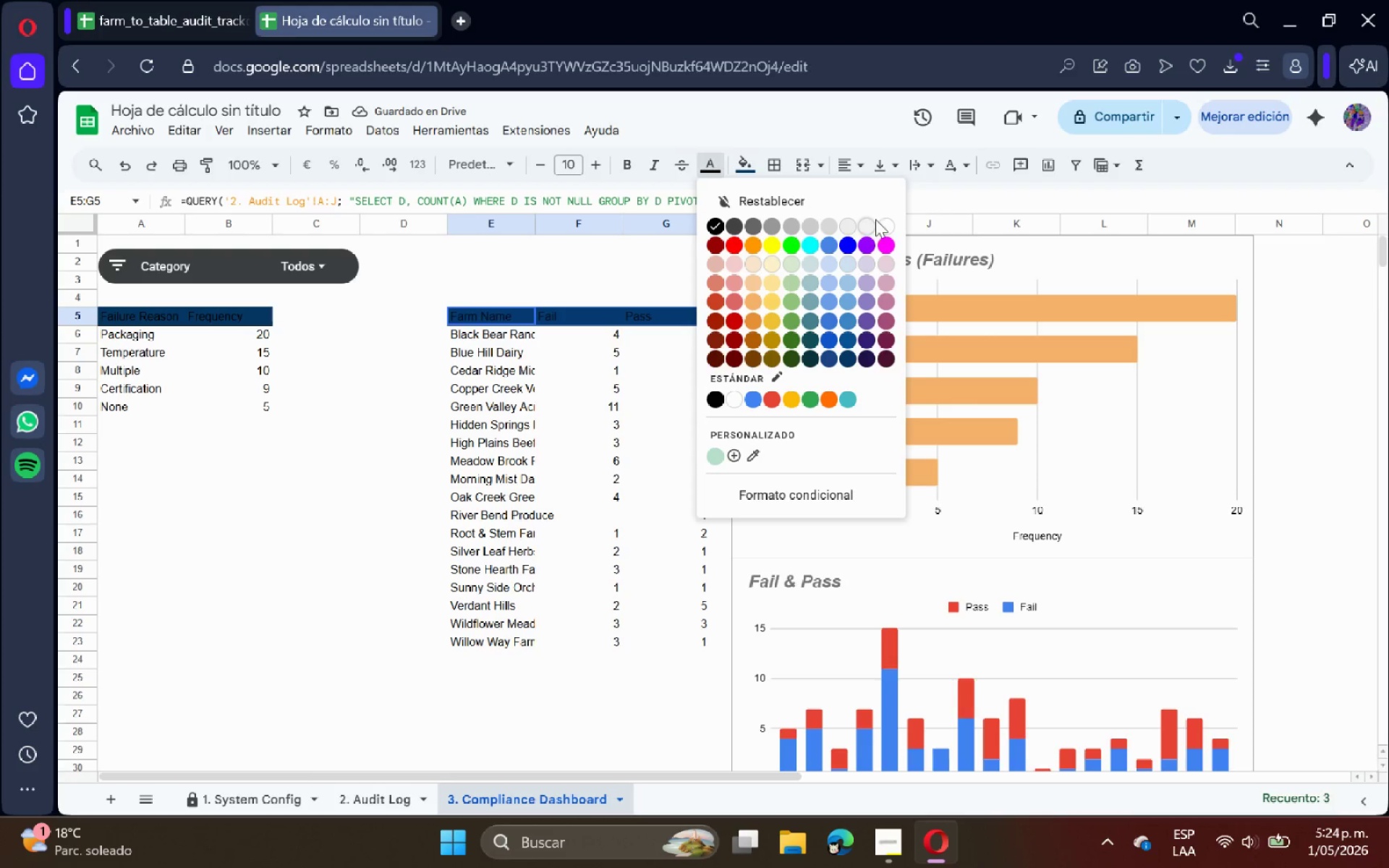 
left_click([887, 226])
 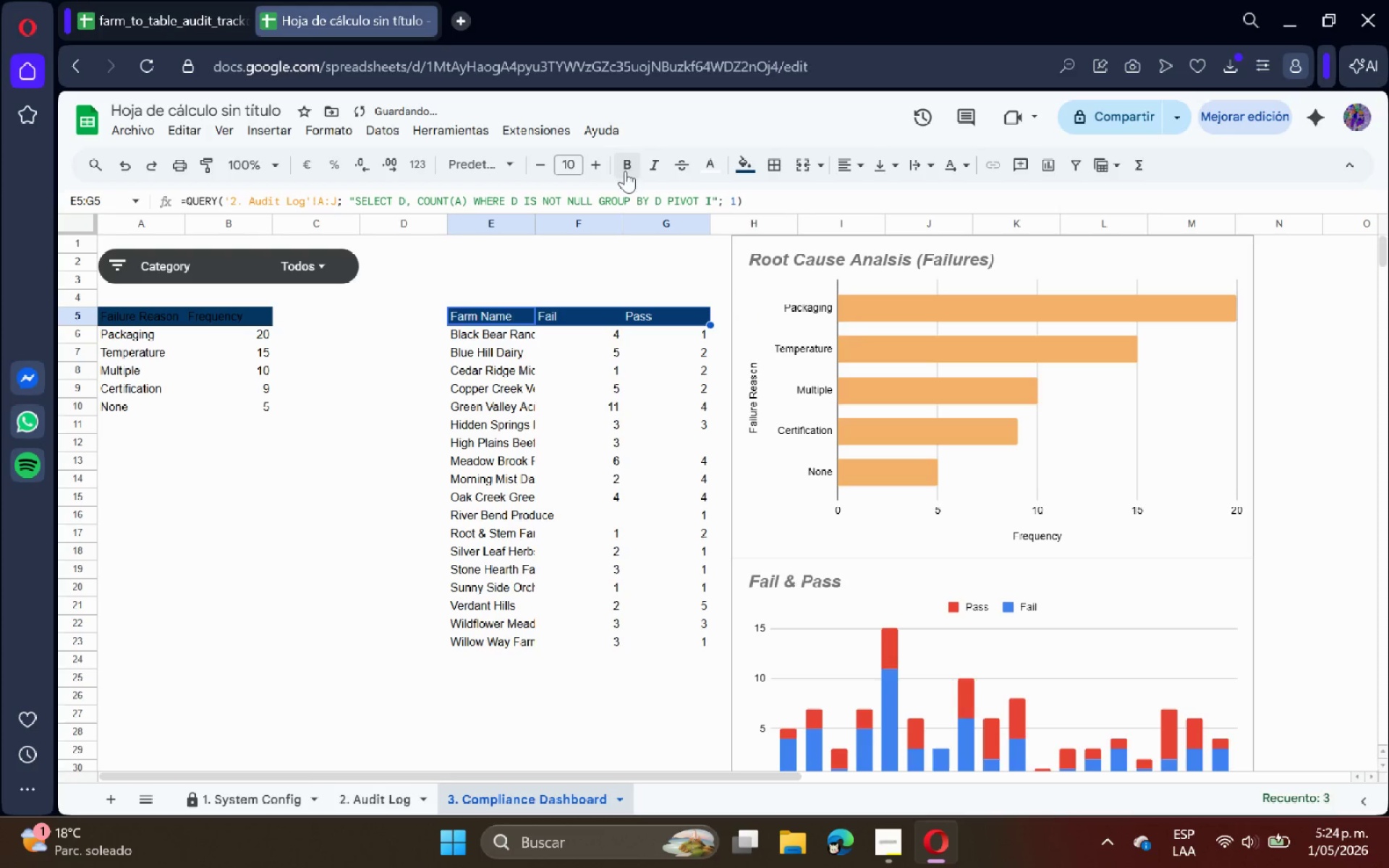 
double_click([614, 161])
 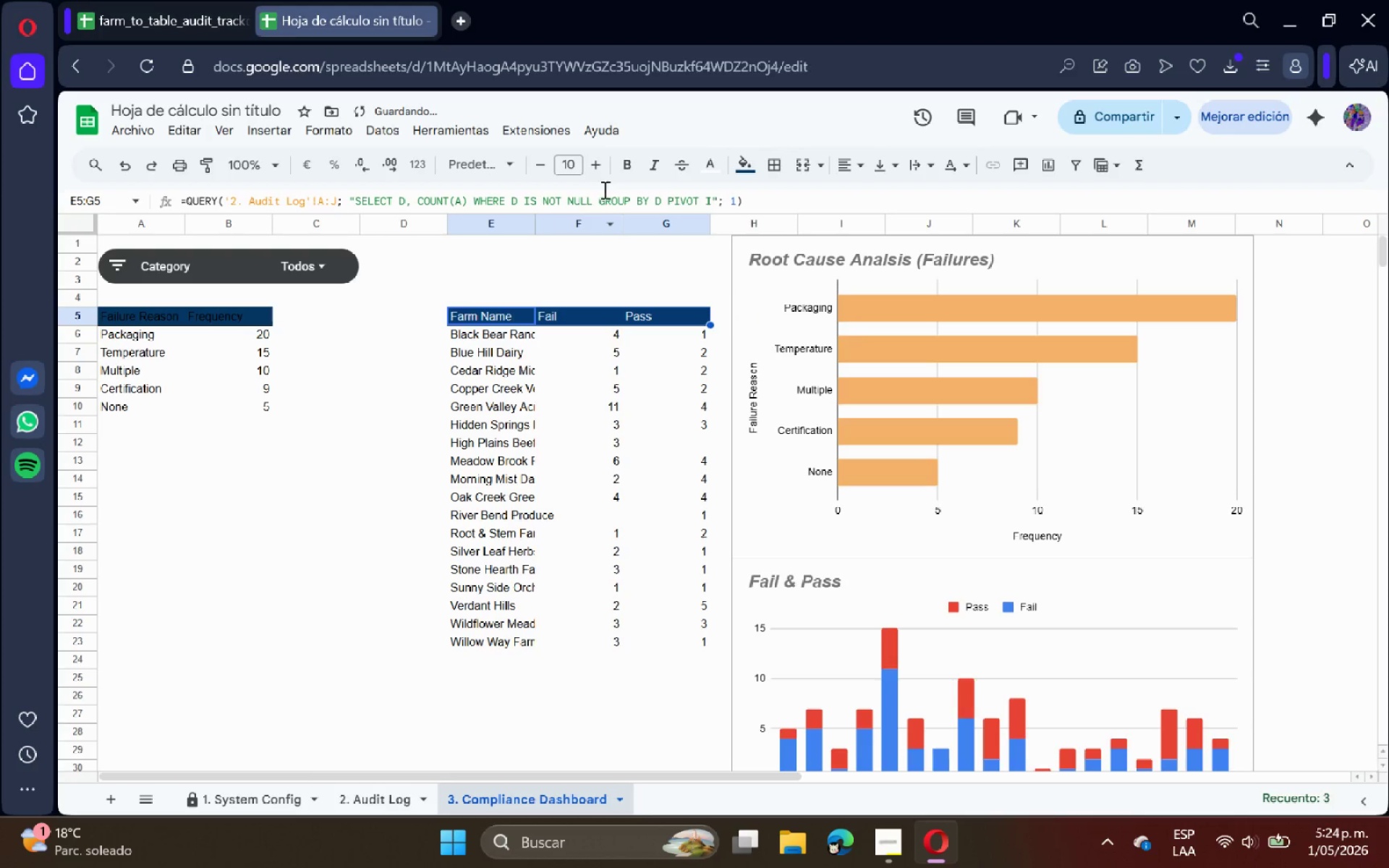 
left_click([628, 170])
 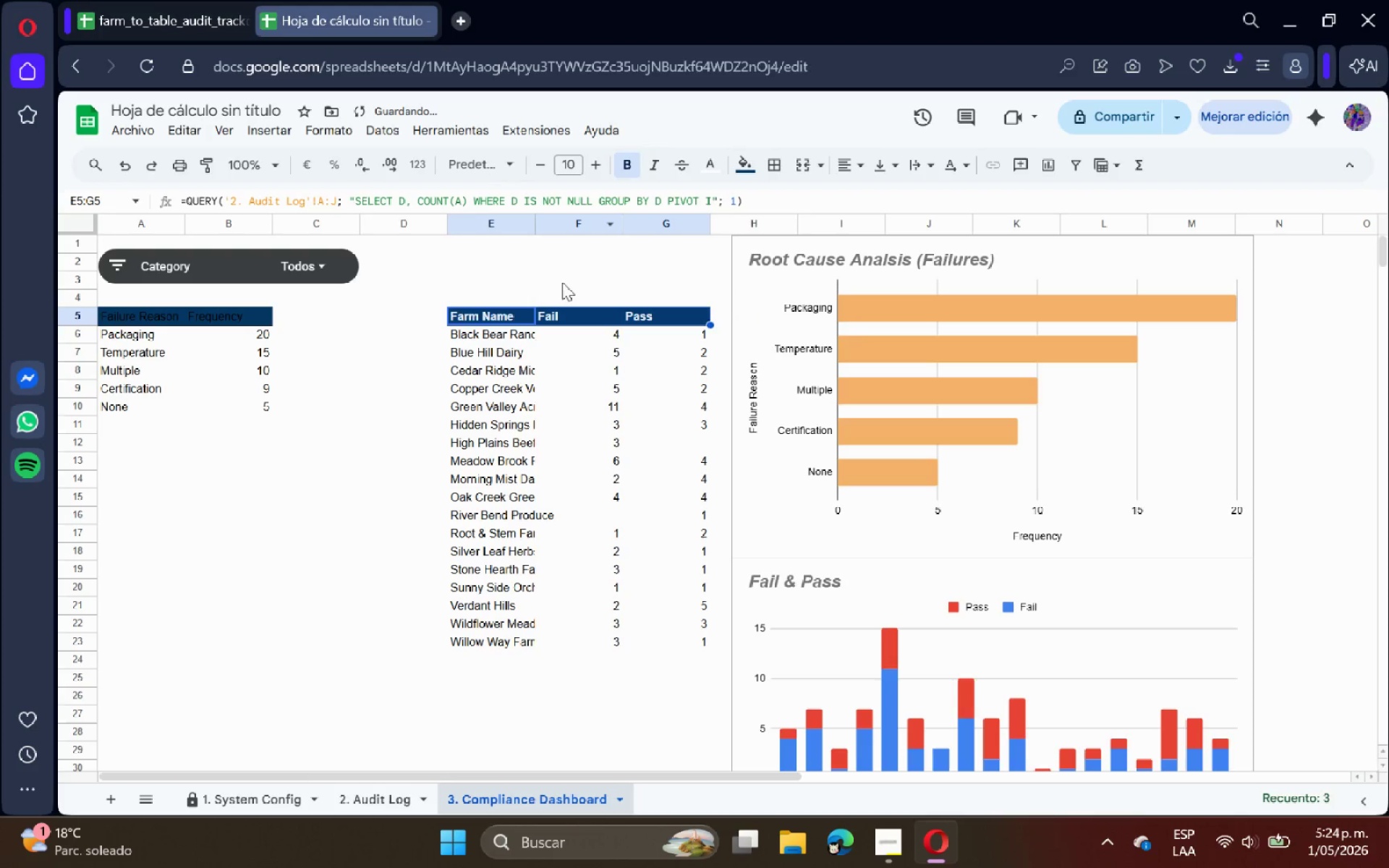 
left_click([492, 371])
 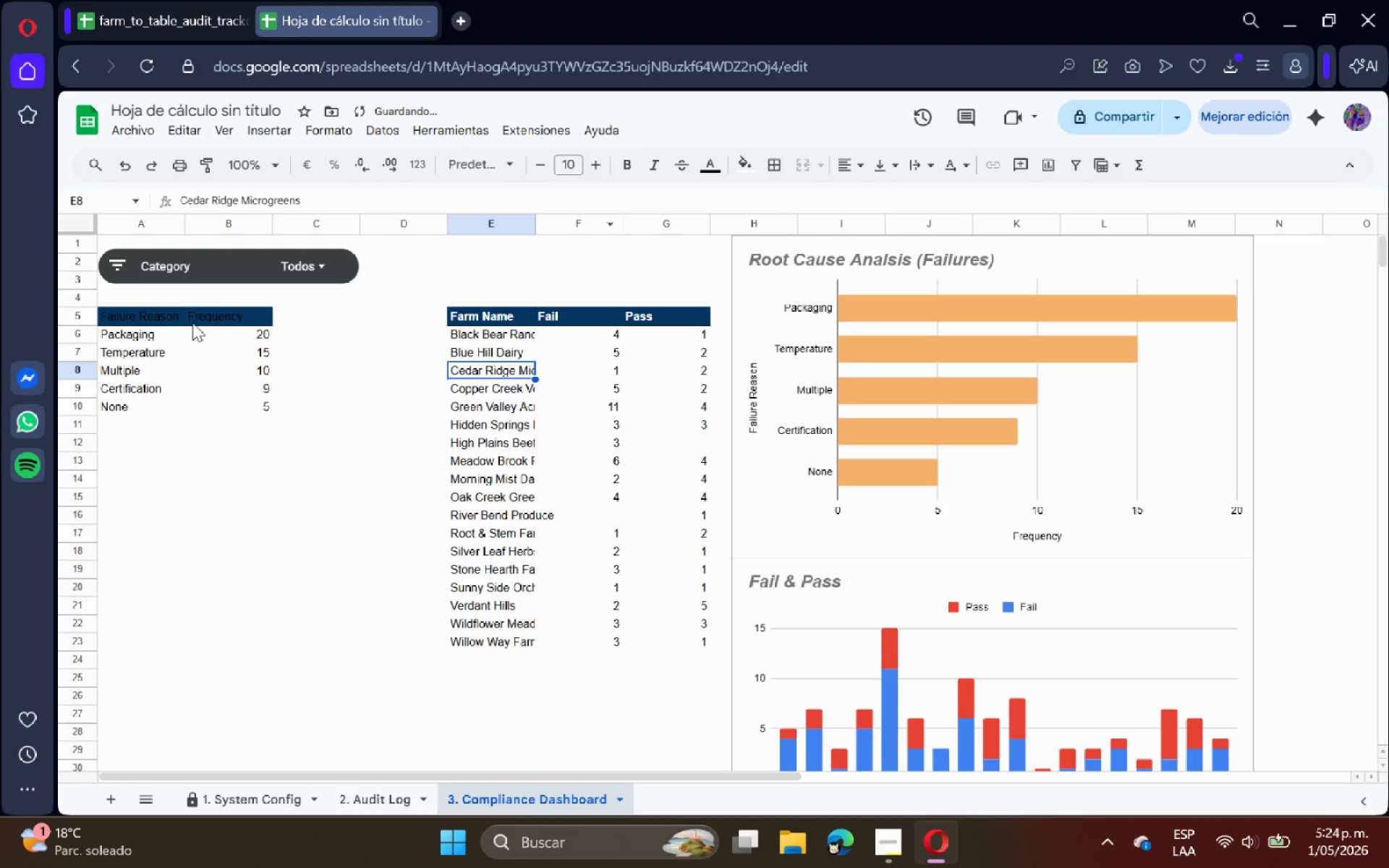 
left_click_drag(start_coordinate=[171, 319], to_coordinate=[202, 319])
 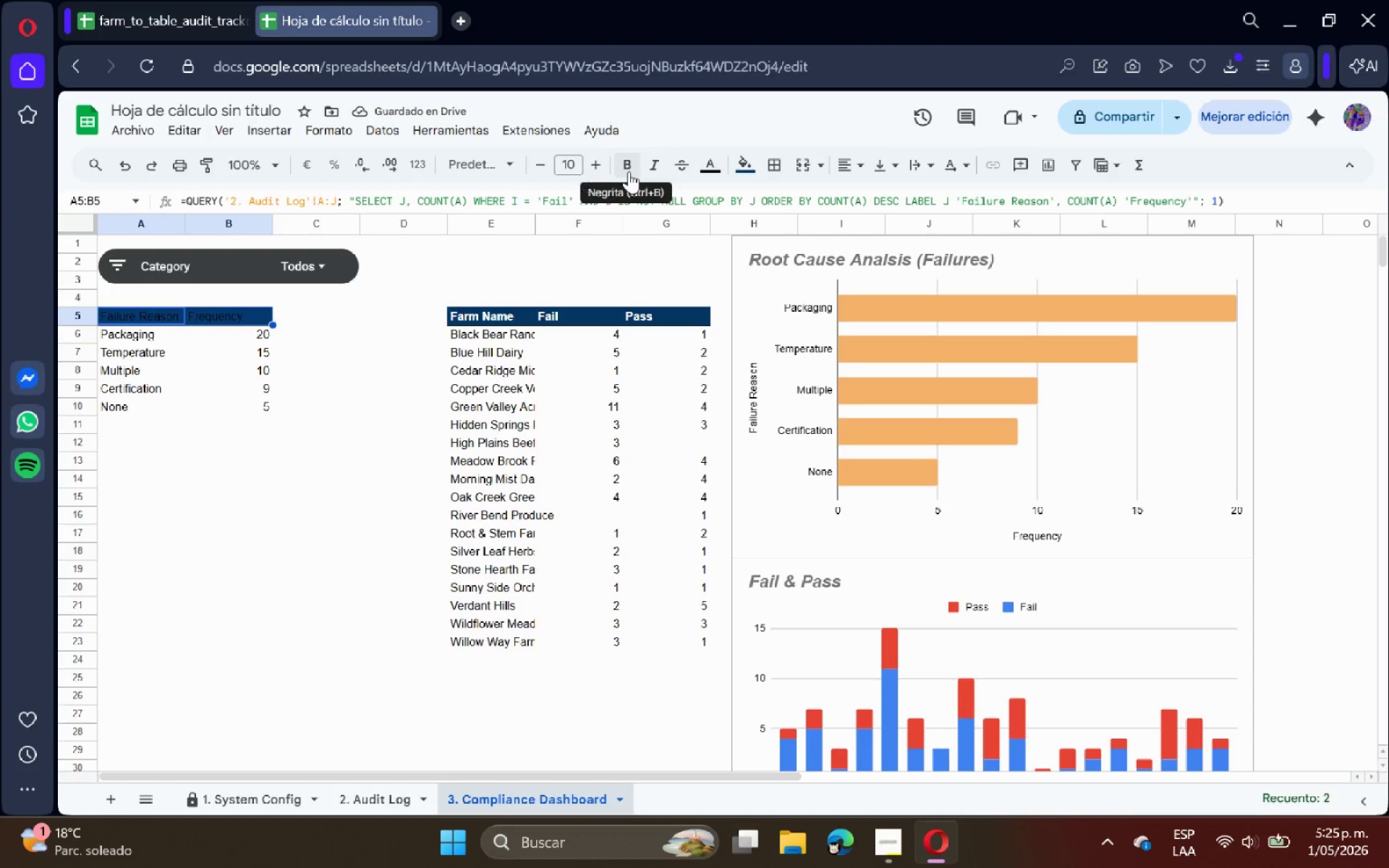 
left_click([629, 171])
 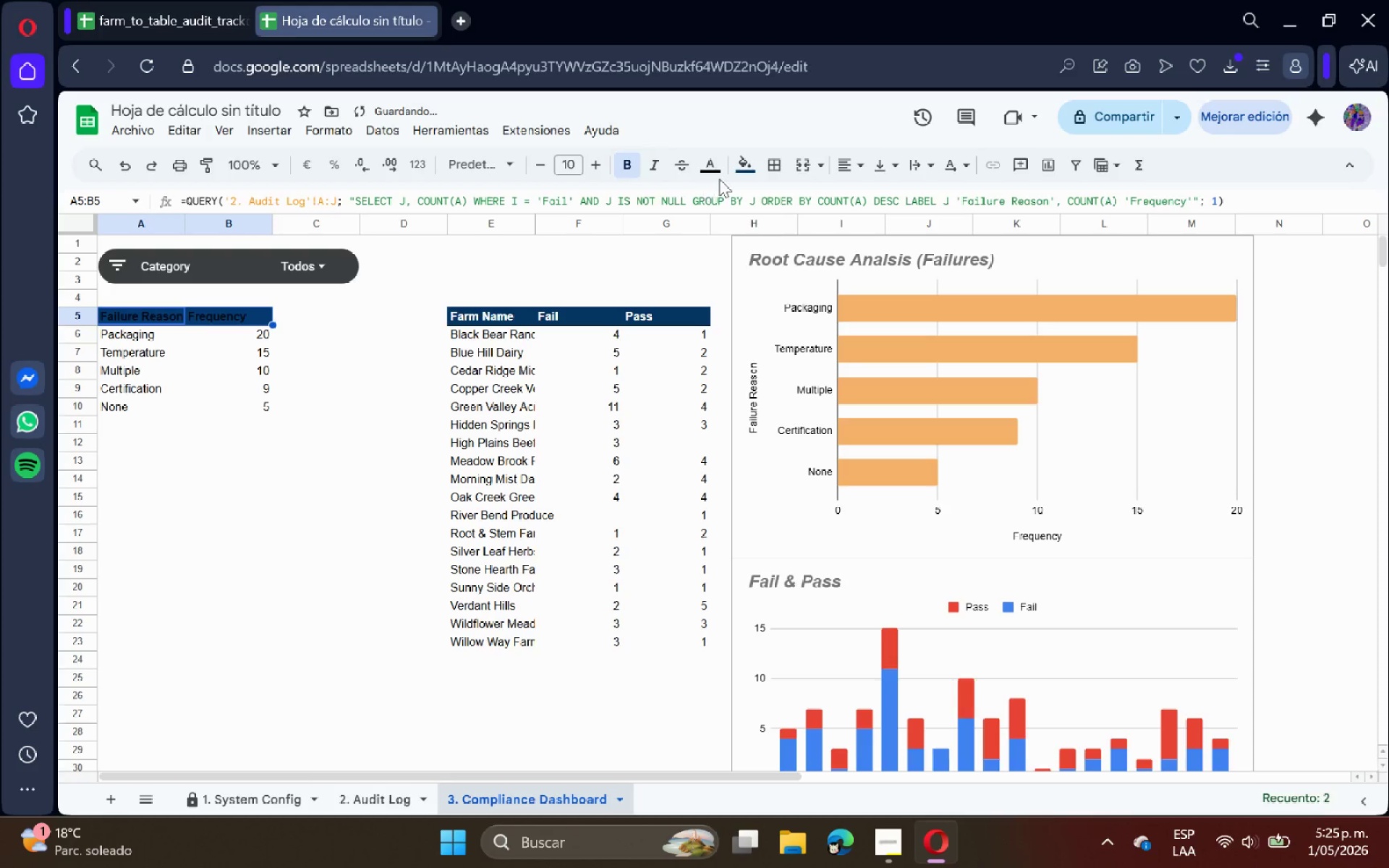 
left_click([718, 169])
 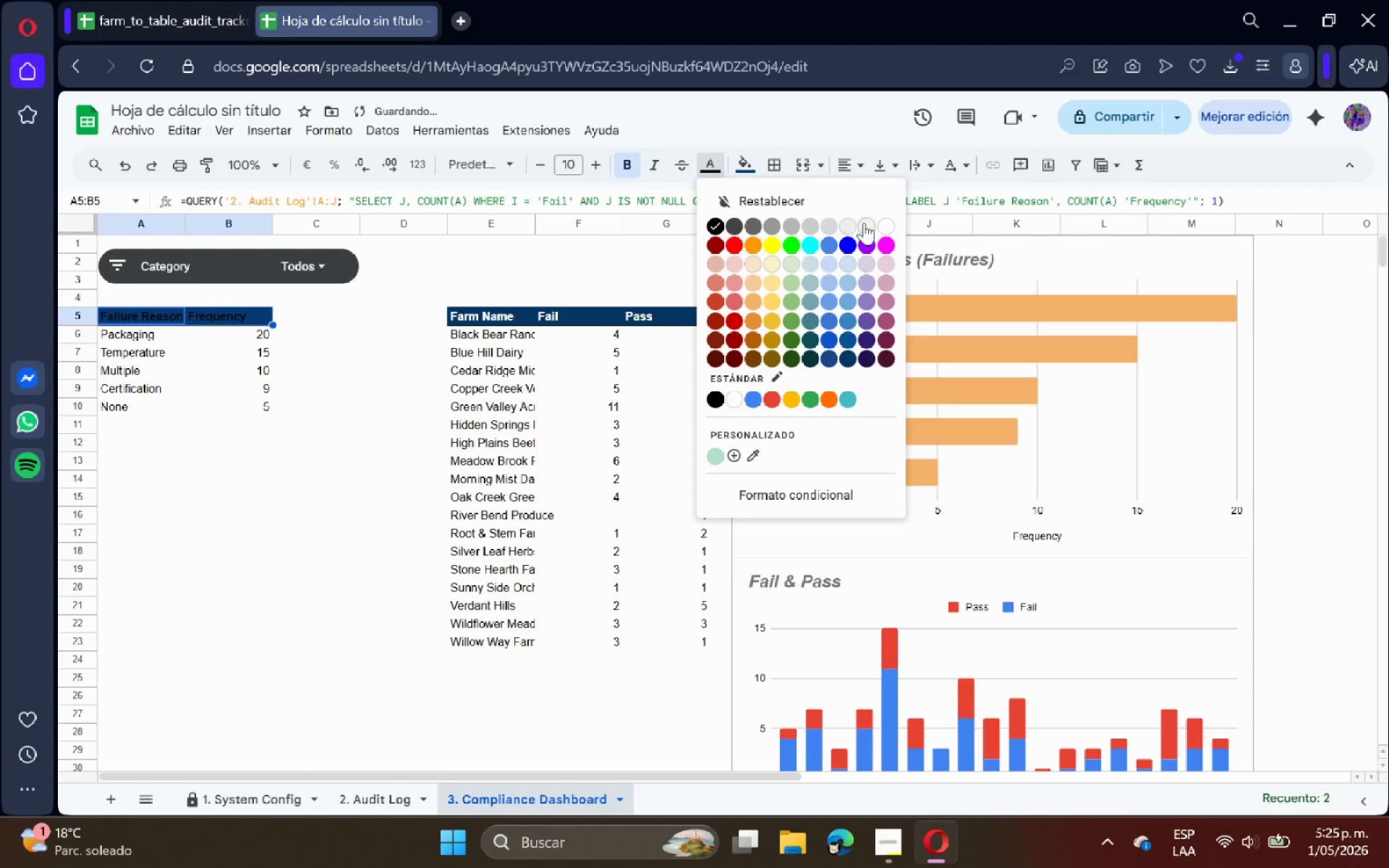 
left_click([888, 229])
 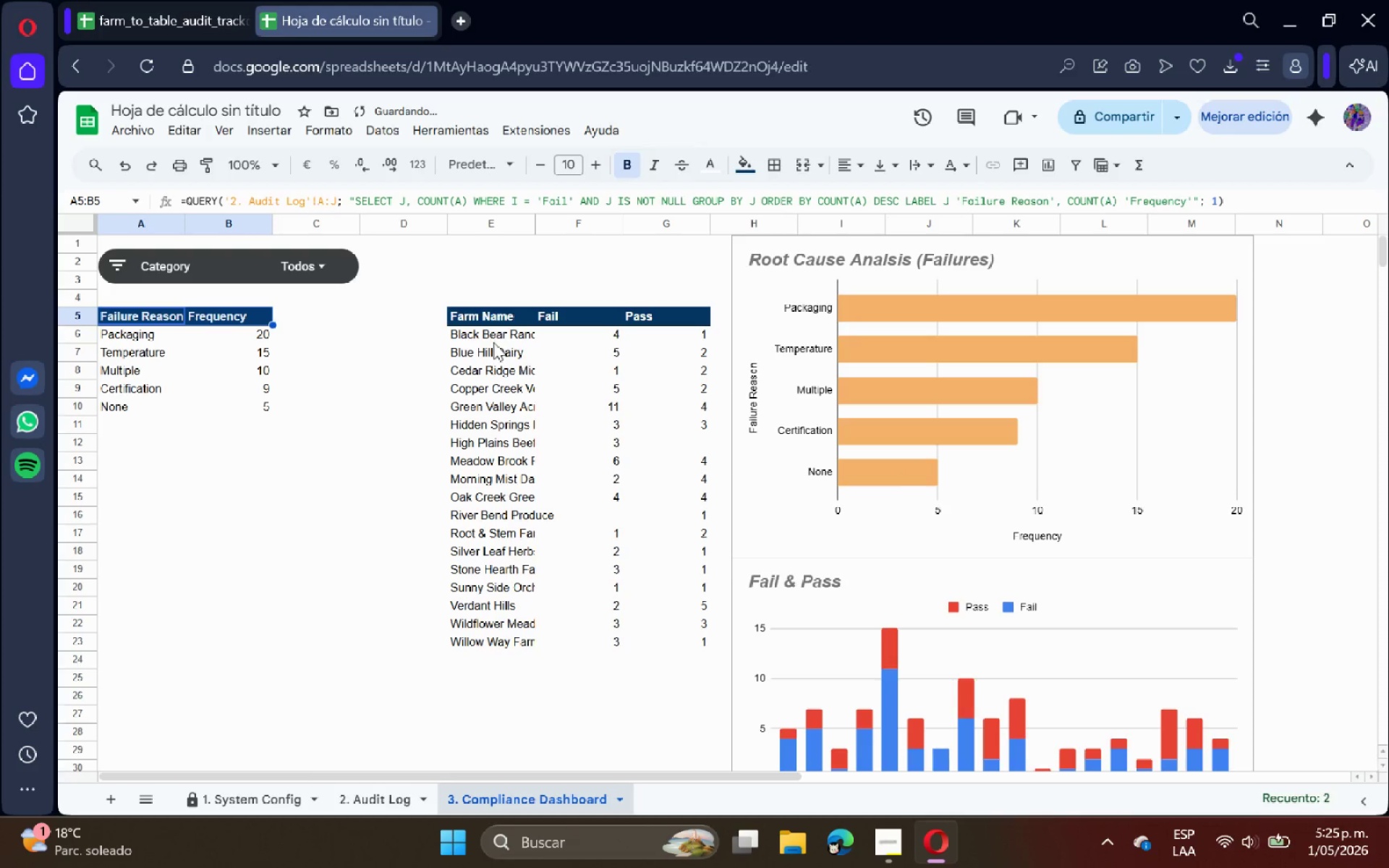 
left_click([517, 382])
 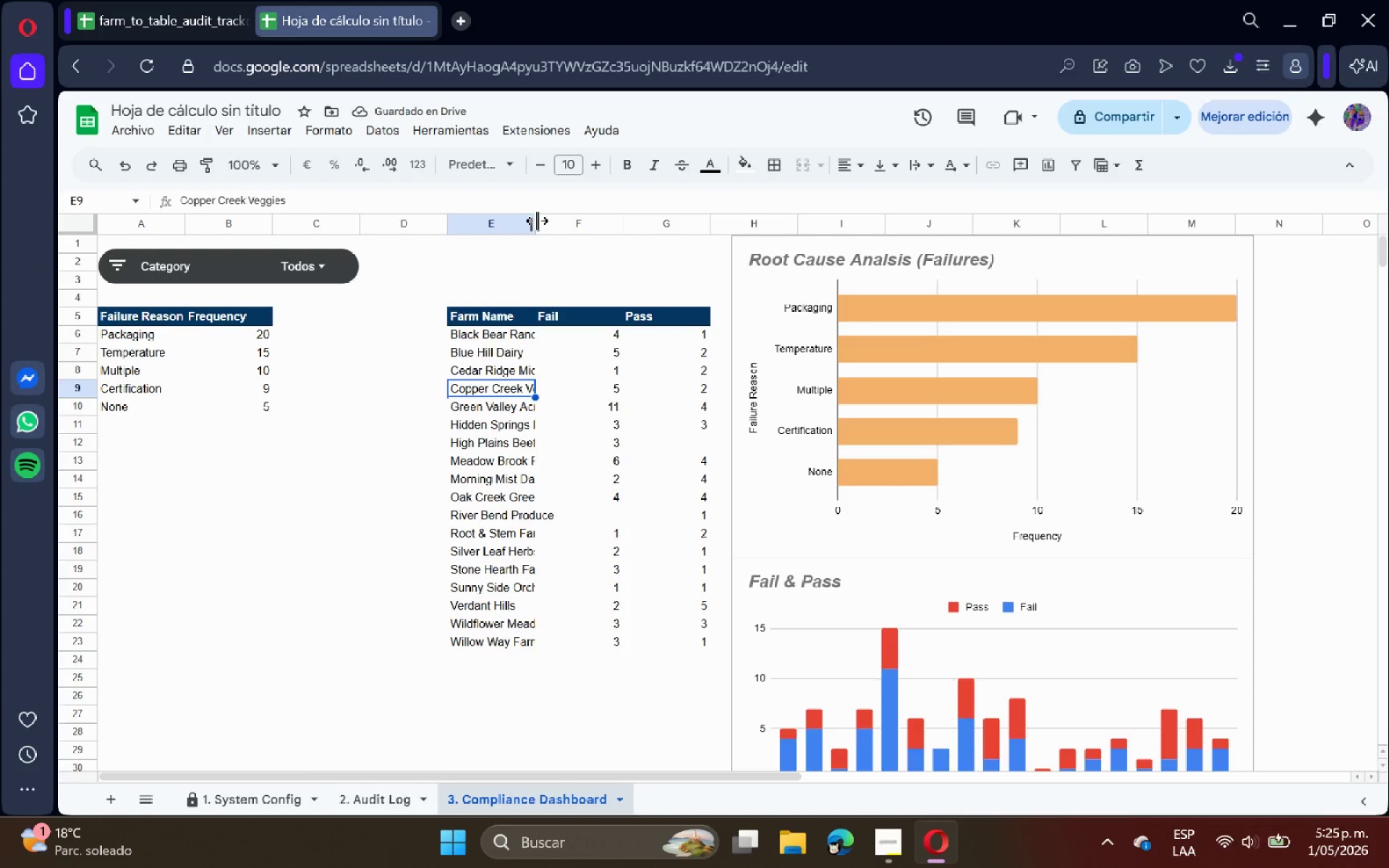 
double_click([537, 221])
 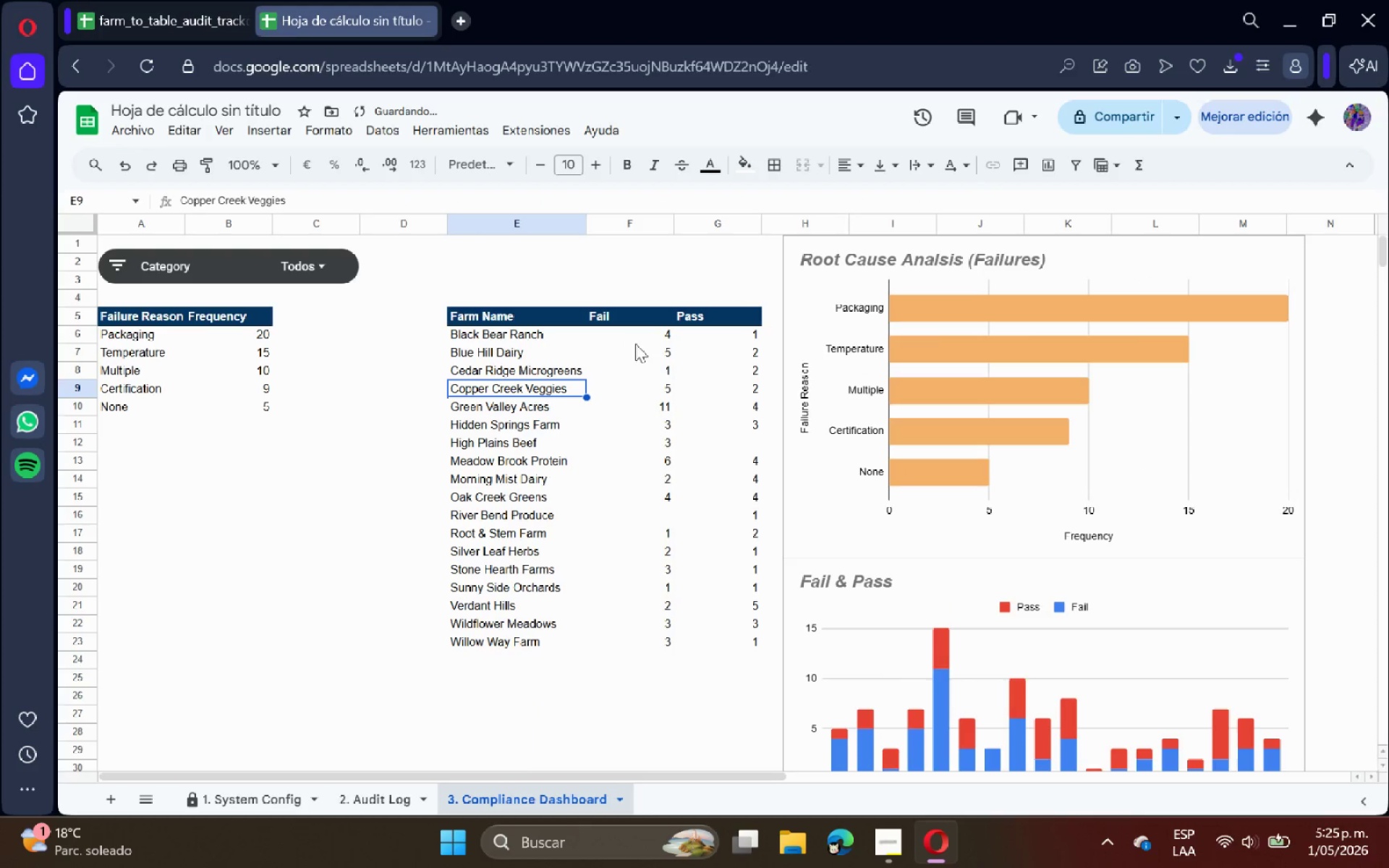 
left_click([644, 357])
 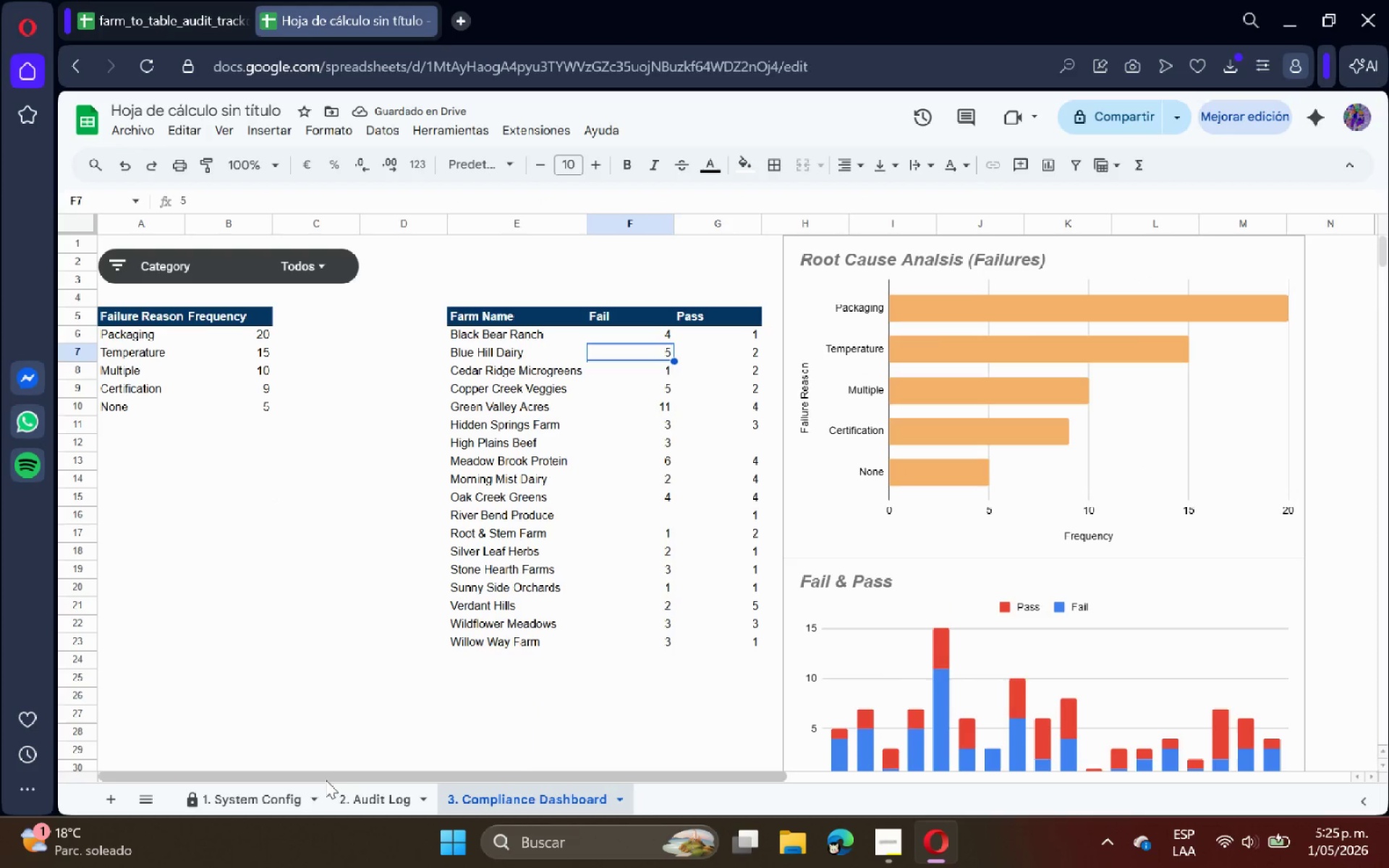 
left_click([387, 803])
 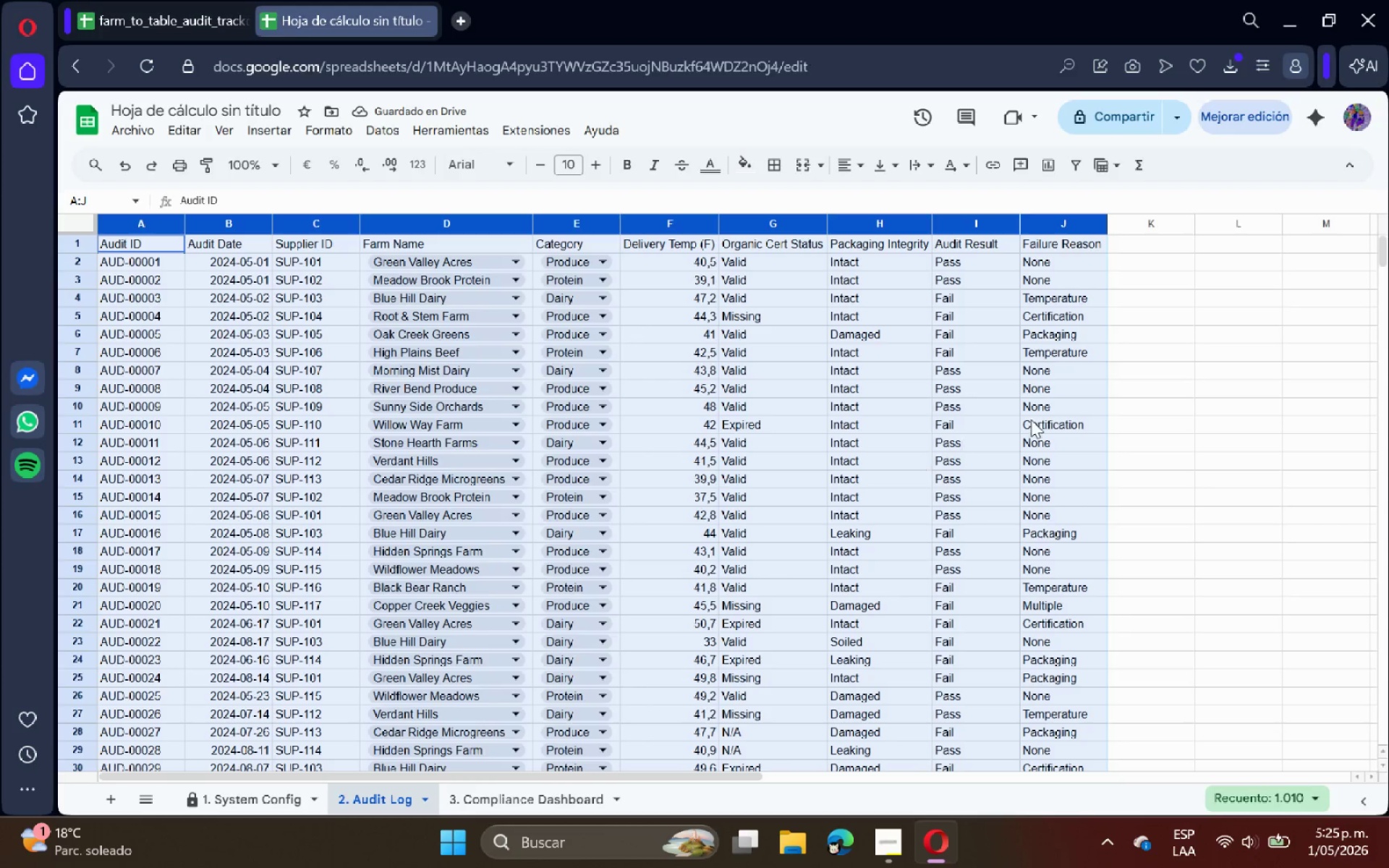 
left_click([1145, 391])
 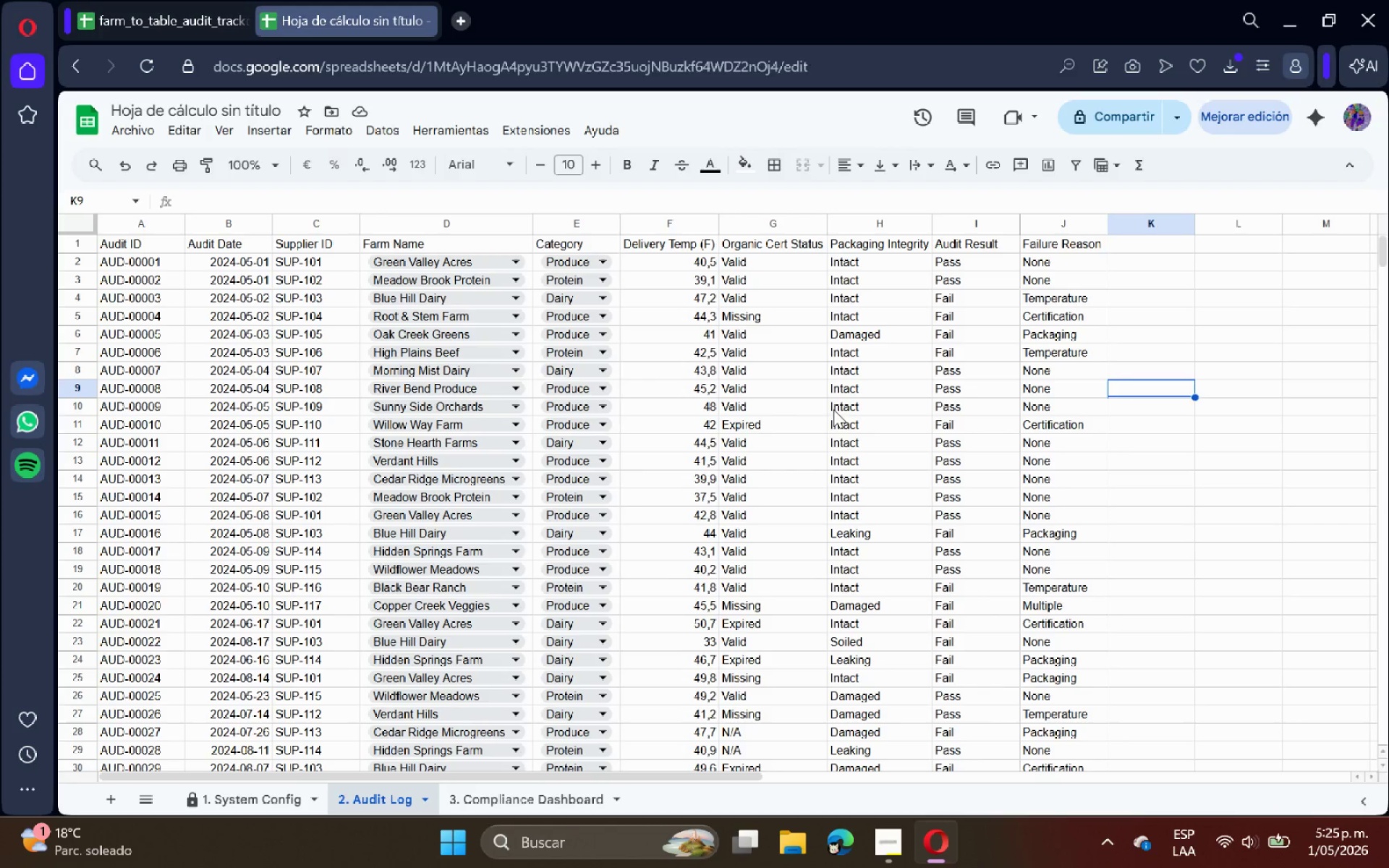 
scroll: coordinate [810, 424], scroll_direction: up, amount: 4.0
 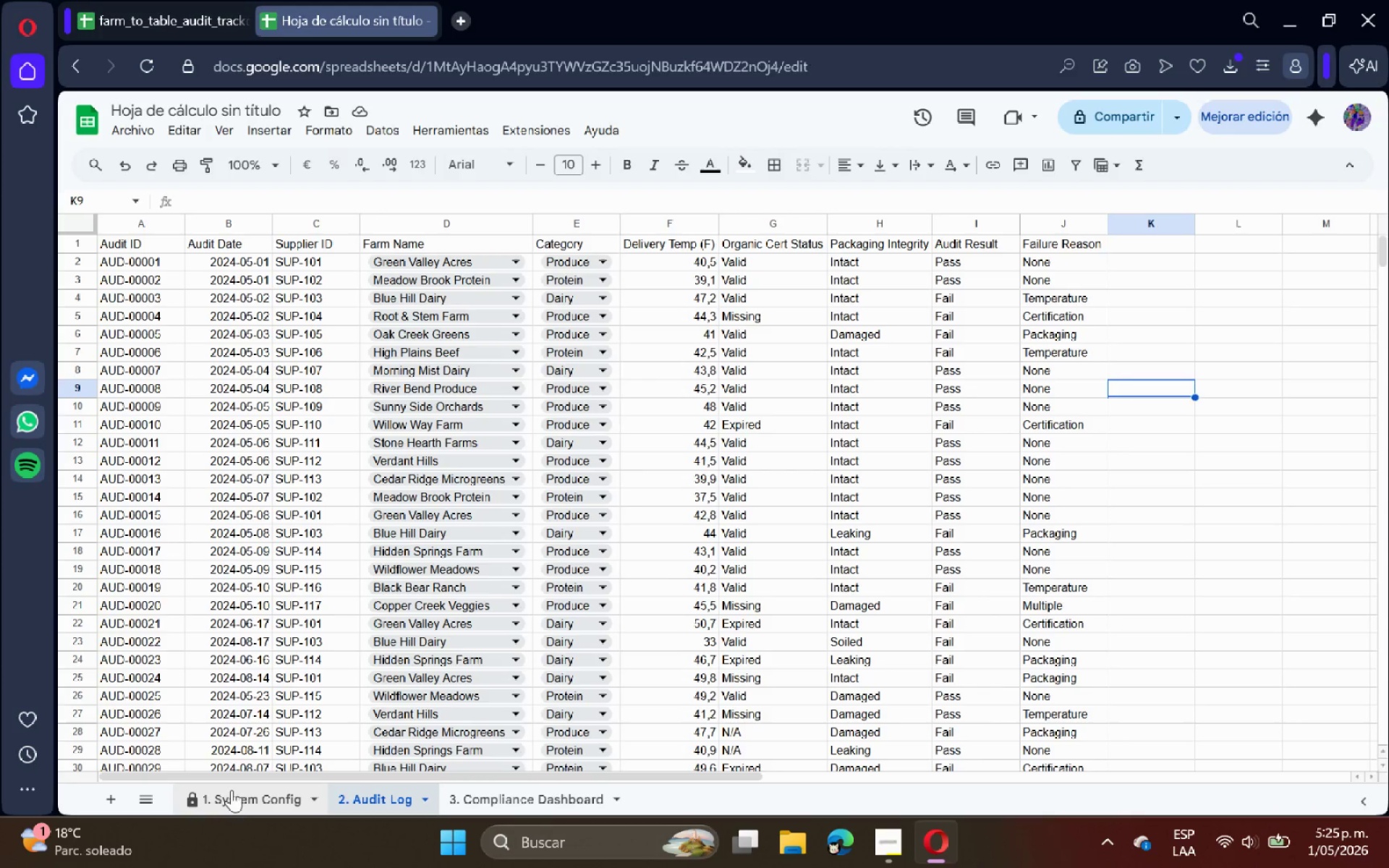 
left_click([237, 803])
 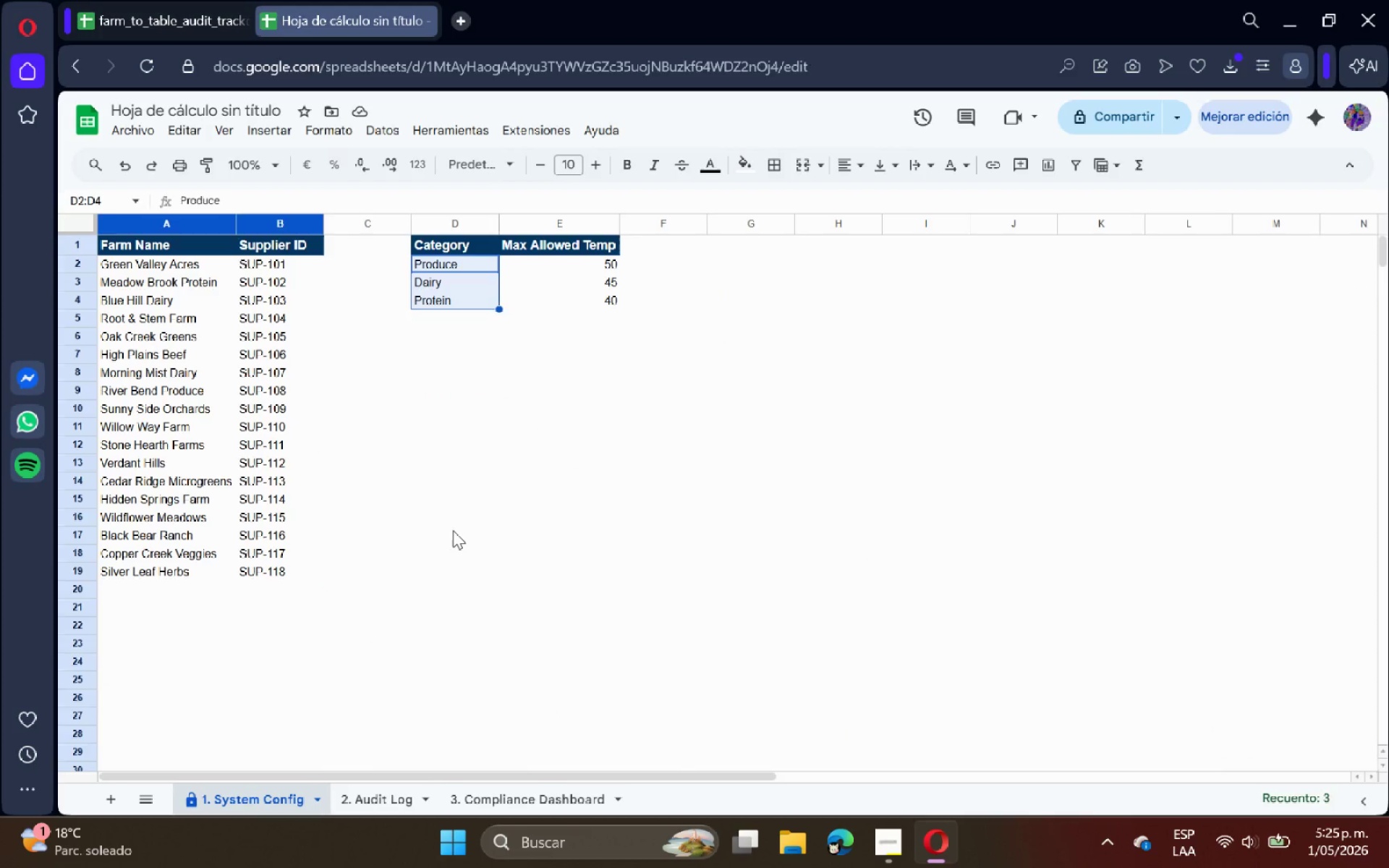 
left_click([453, 530])
 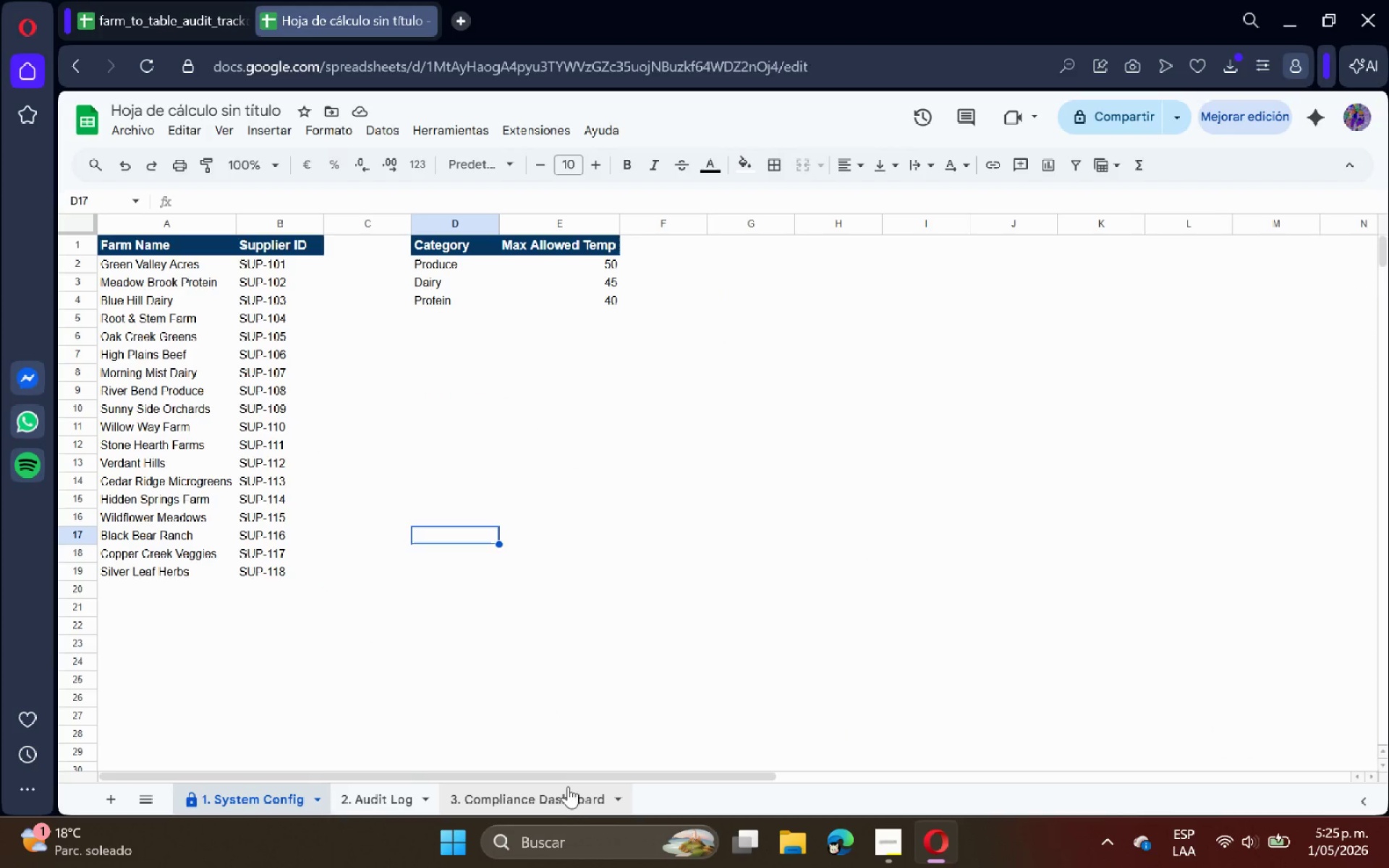 
left_click([568, 792])
 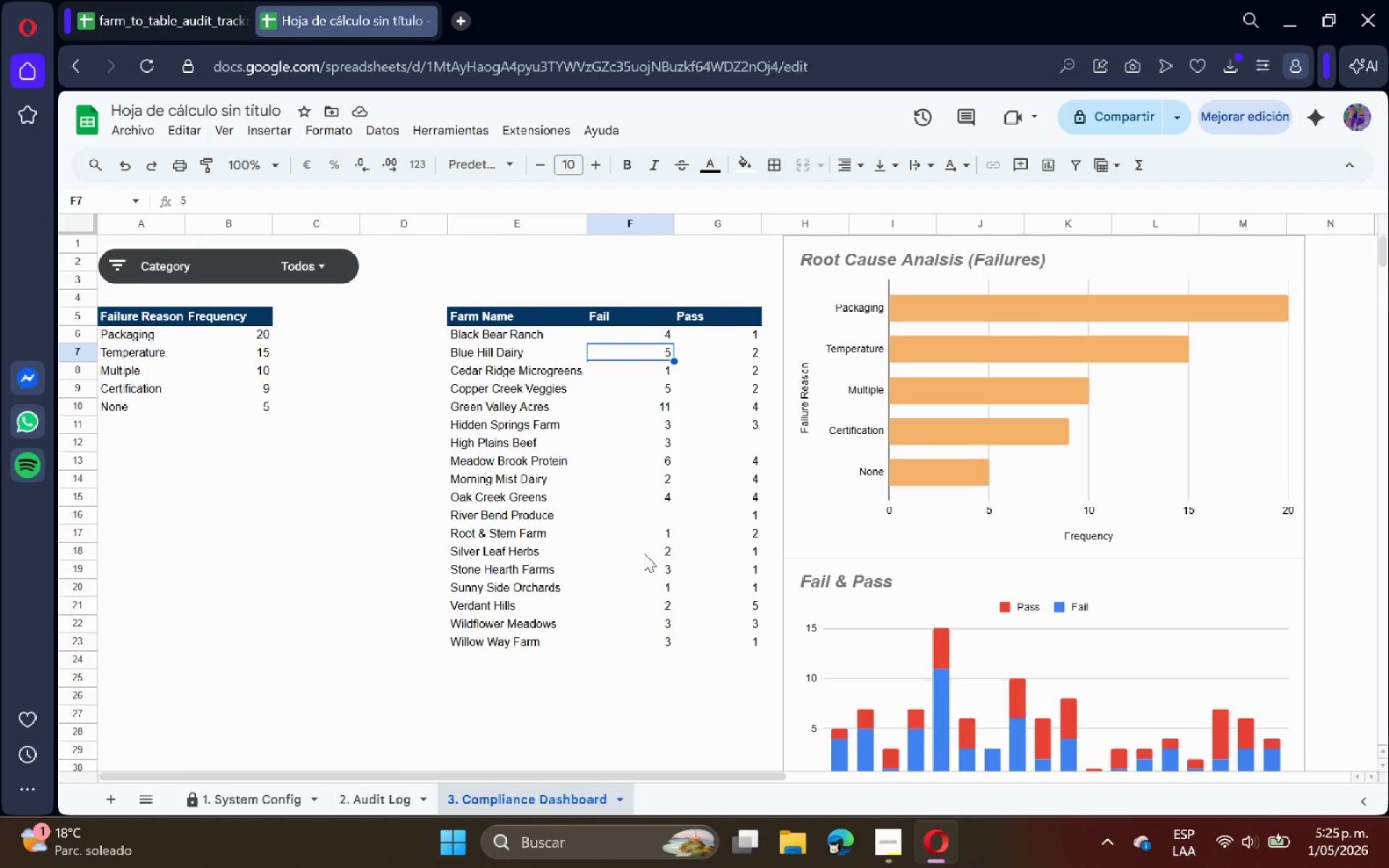 
scroll: coordinate [647, 549], scroll_direction: up, amount: 3.0
 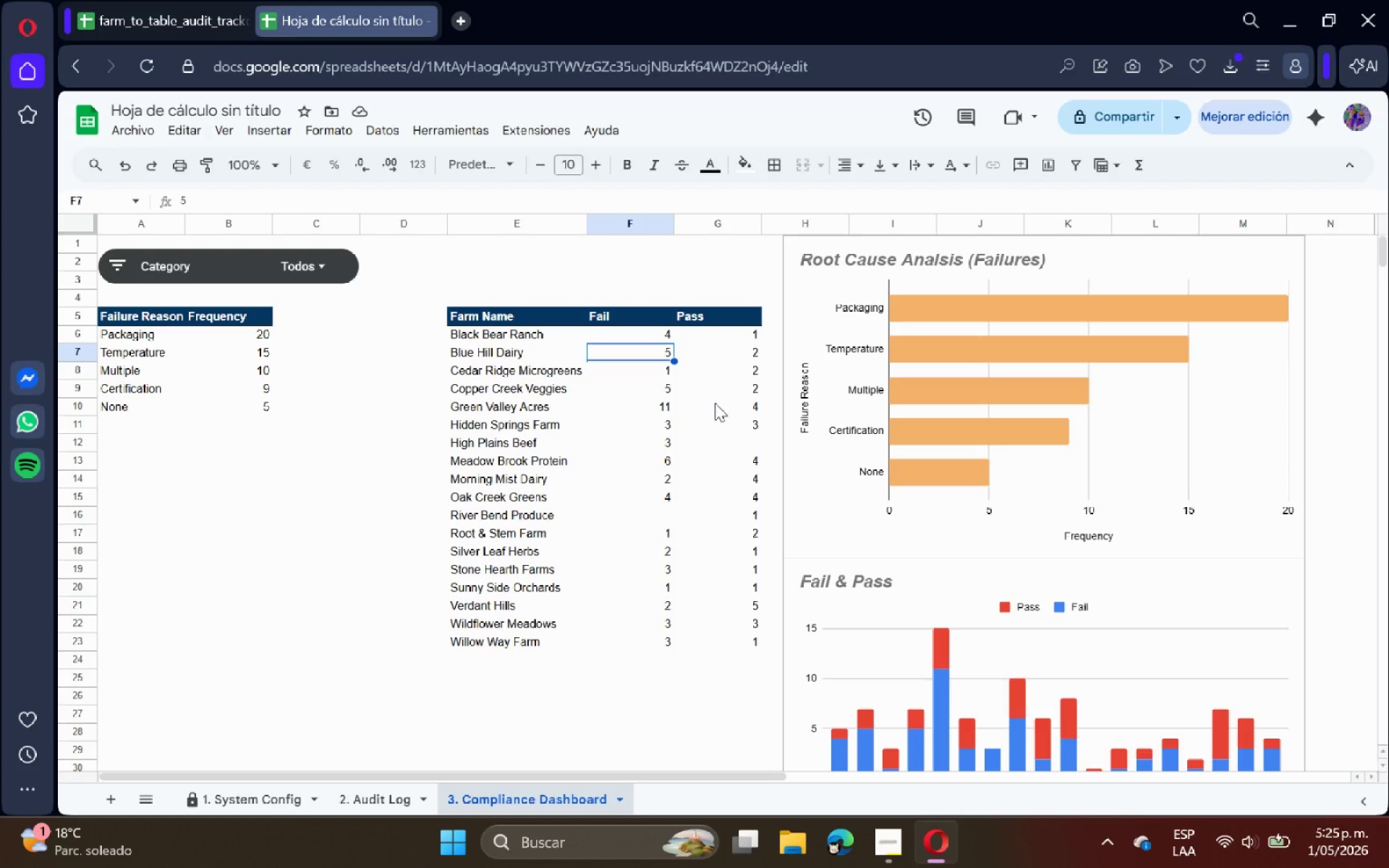 
wait(11.66)
 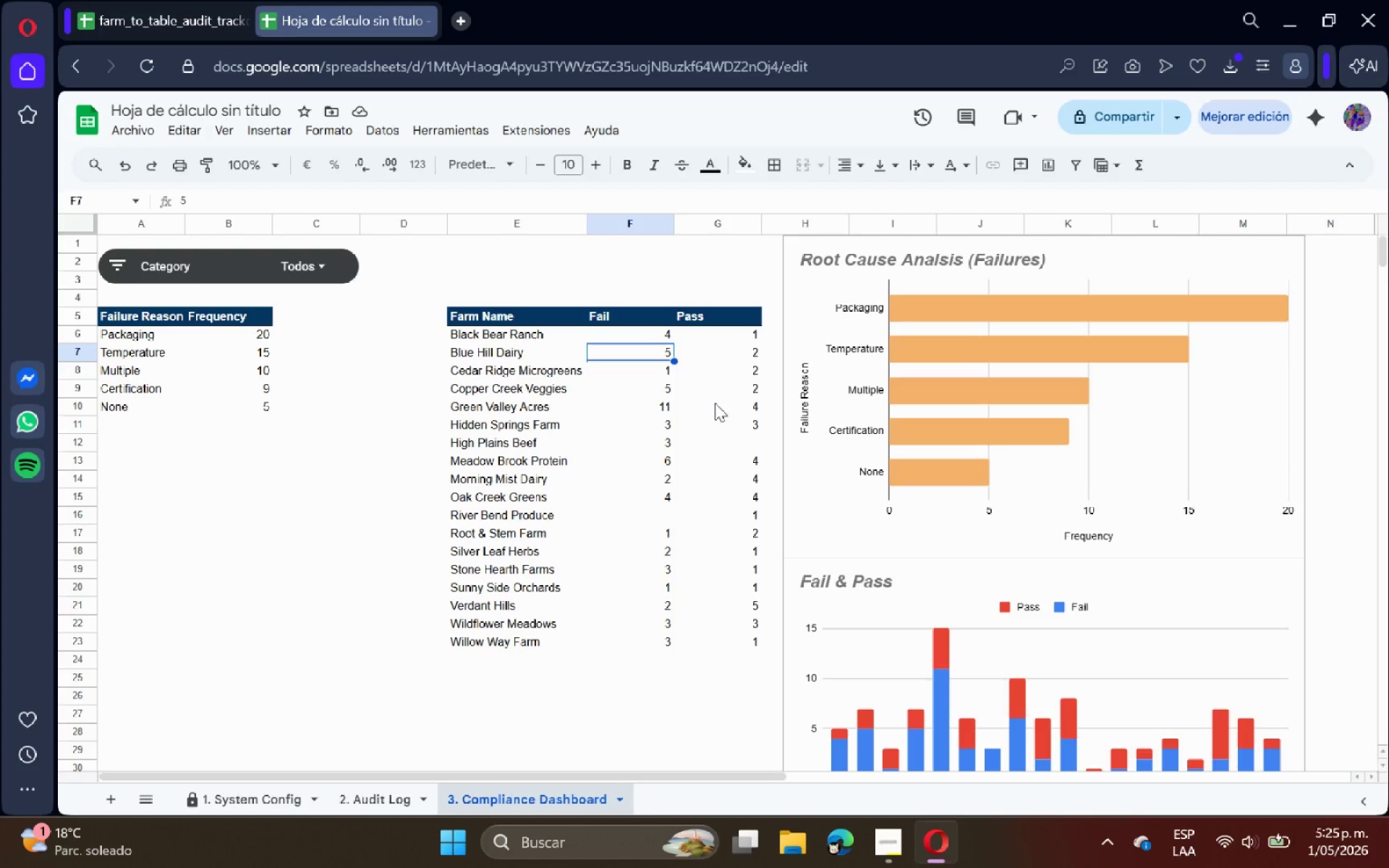 
double_click([708, 323])
 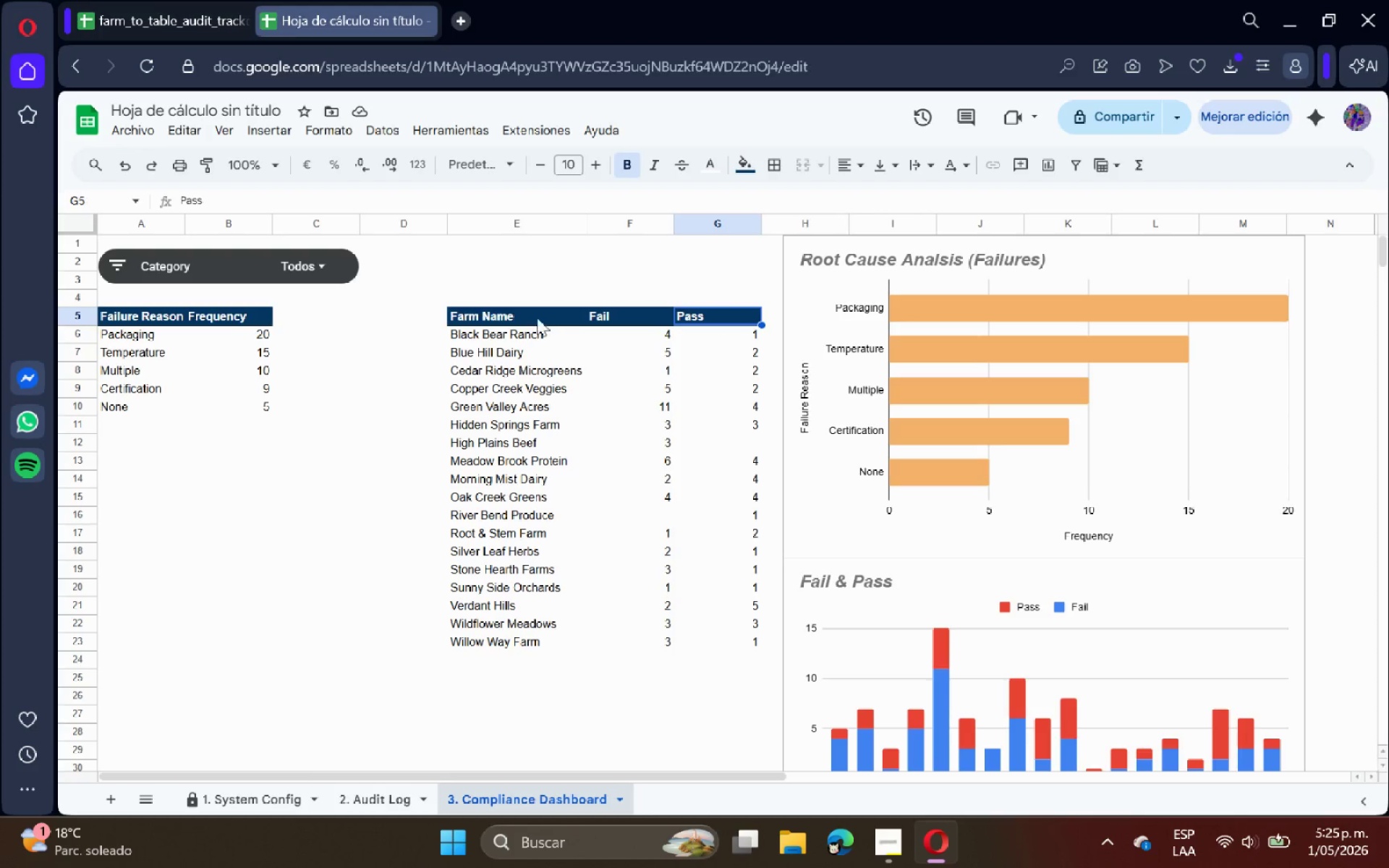 
left_click([516, 312])
 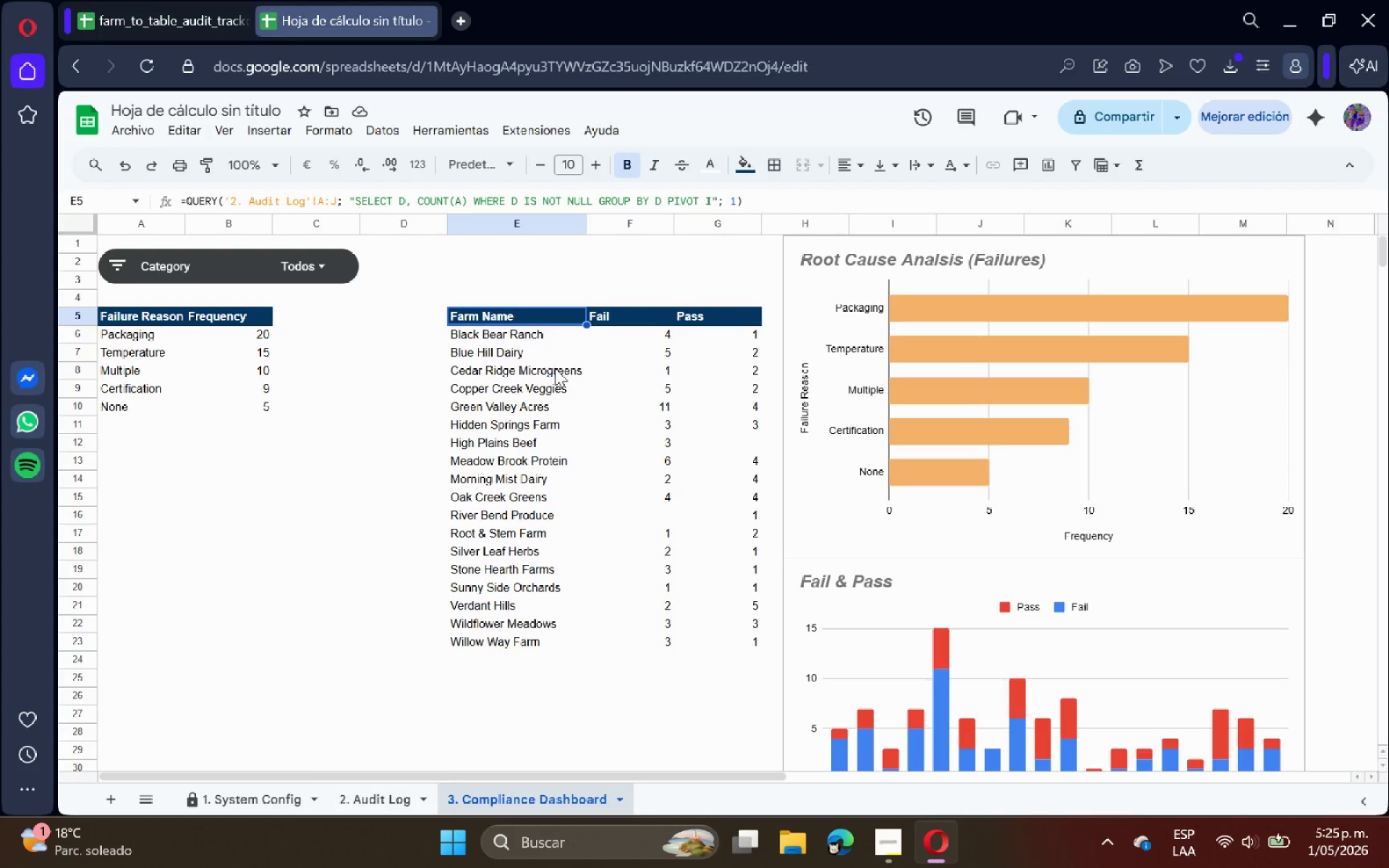 
left_click([555, 368])
 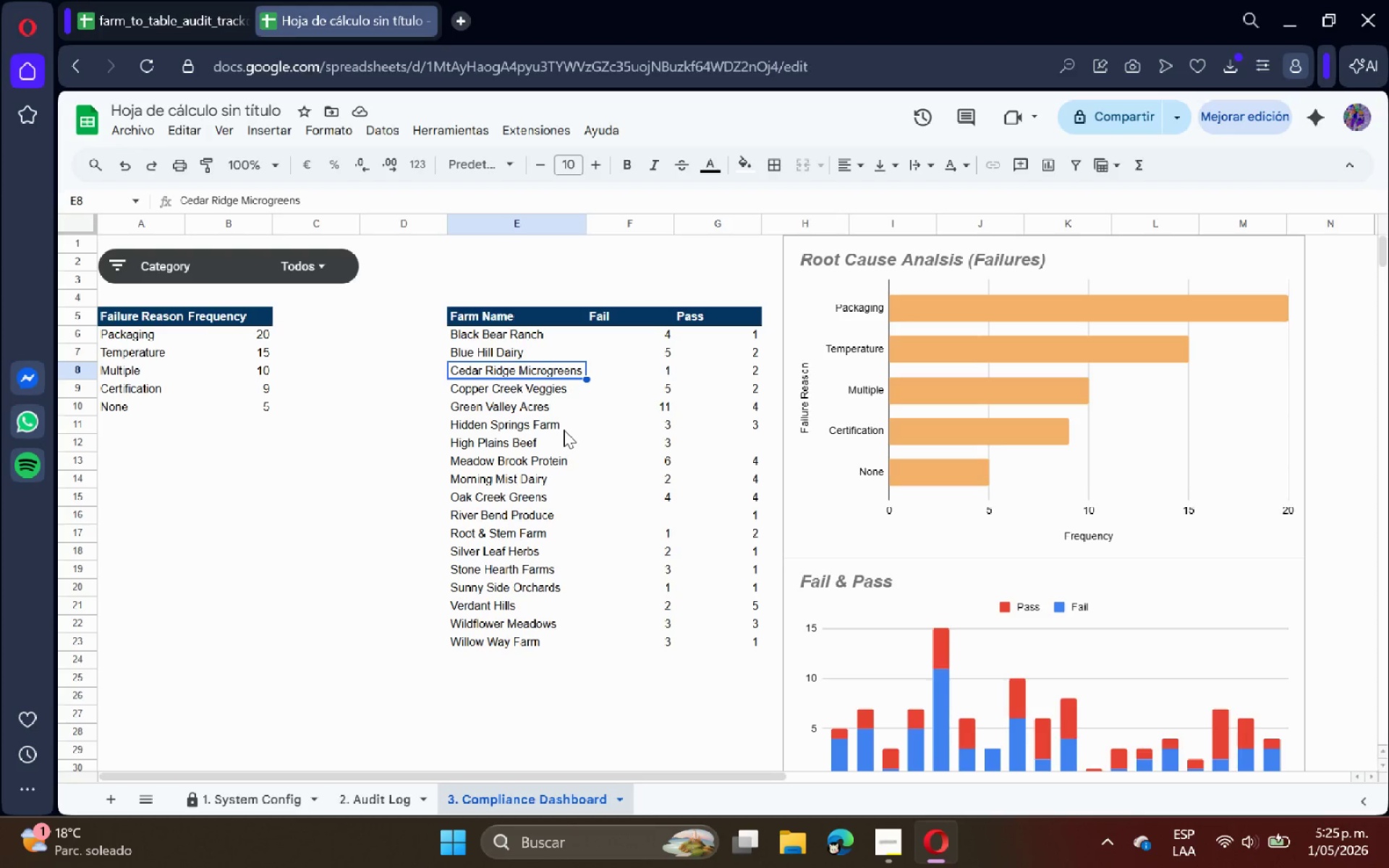 
wait(6.11)
 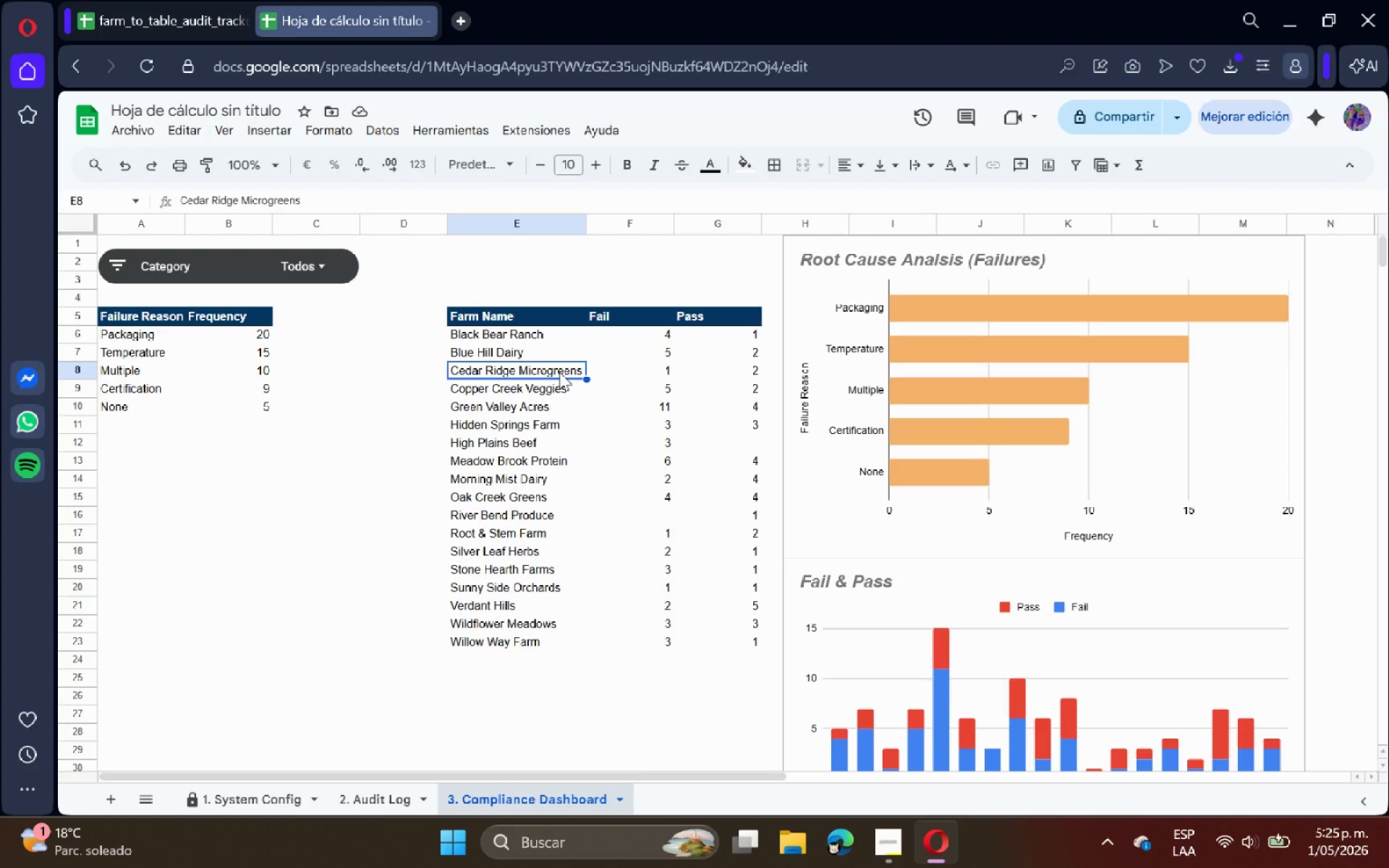 
left_click([831, 410])
 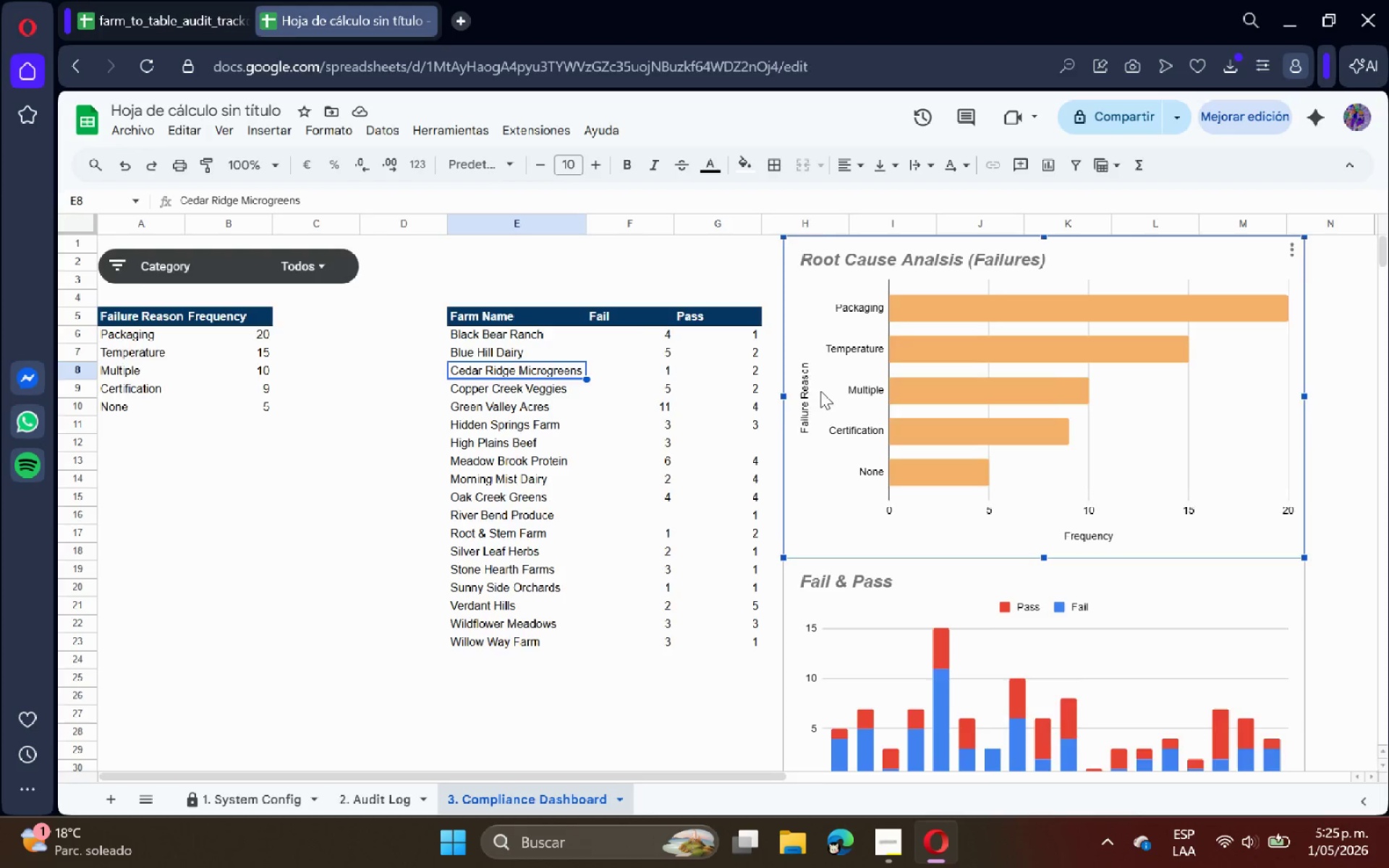 
scroll: coordinate [820, 391], scroll_direction: down, amount: 2.0
 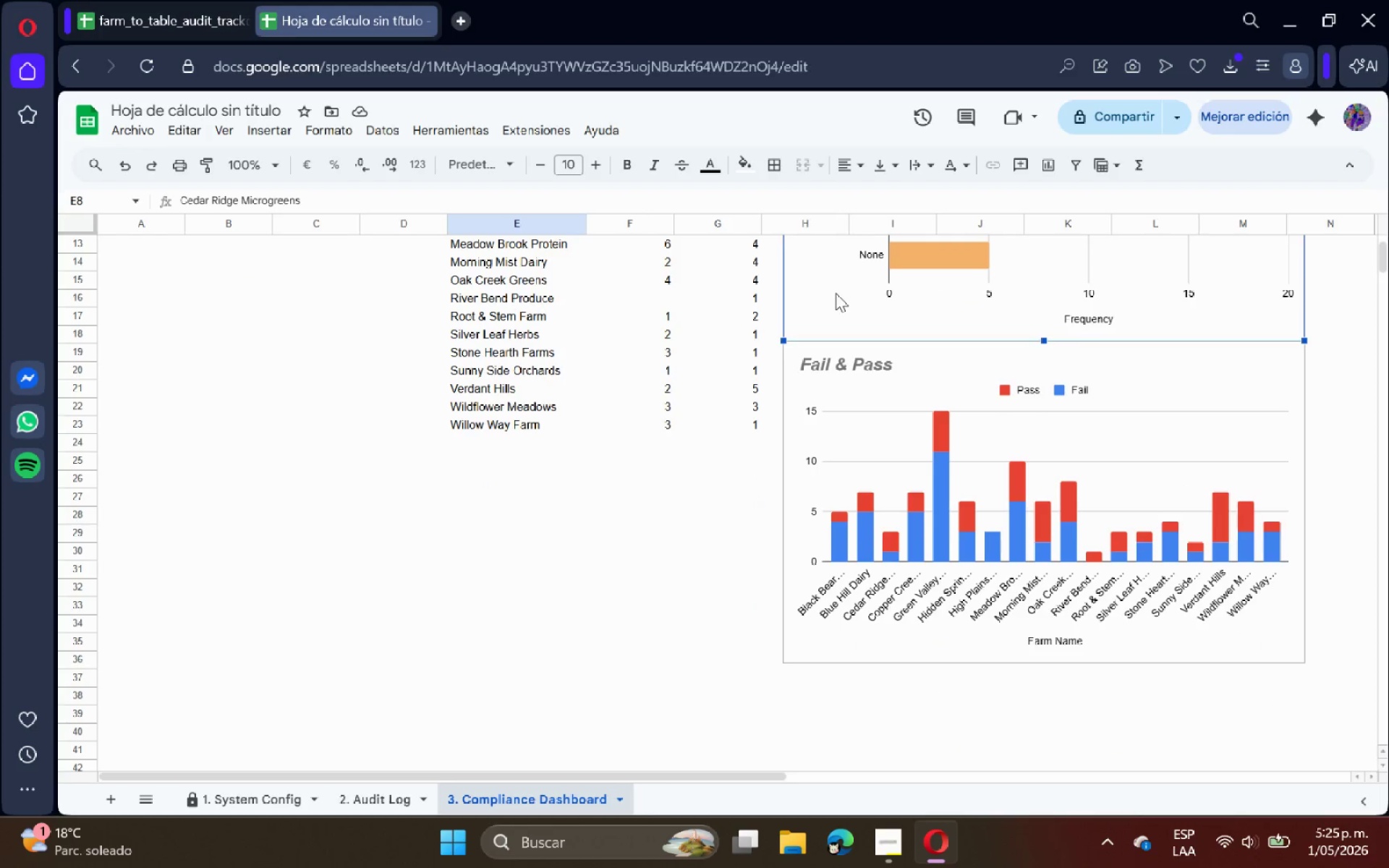 
left_click_drag(start_coordinate=[836, 293], to_coordinate=[122, 738])
 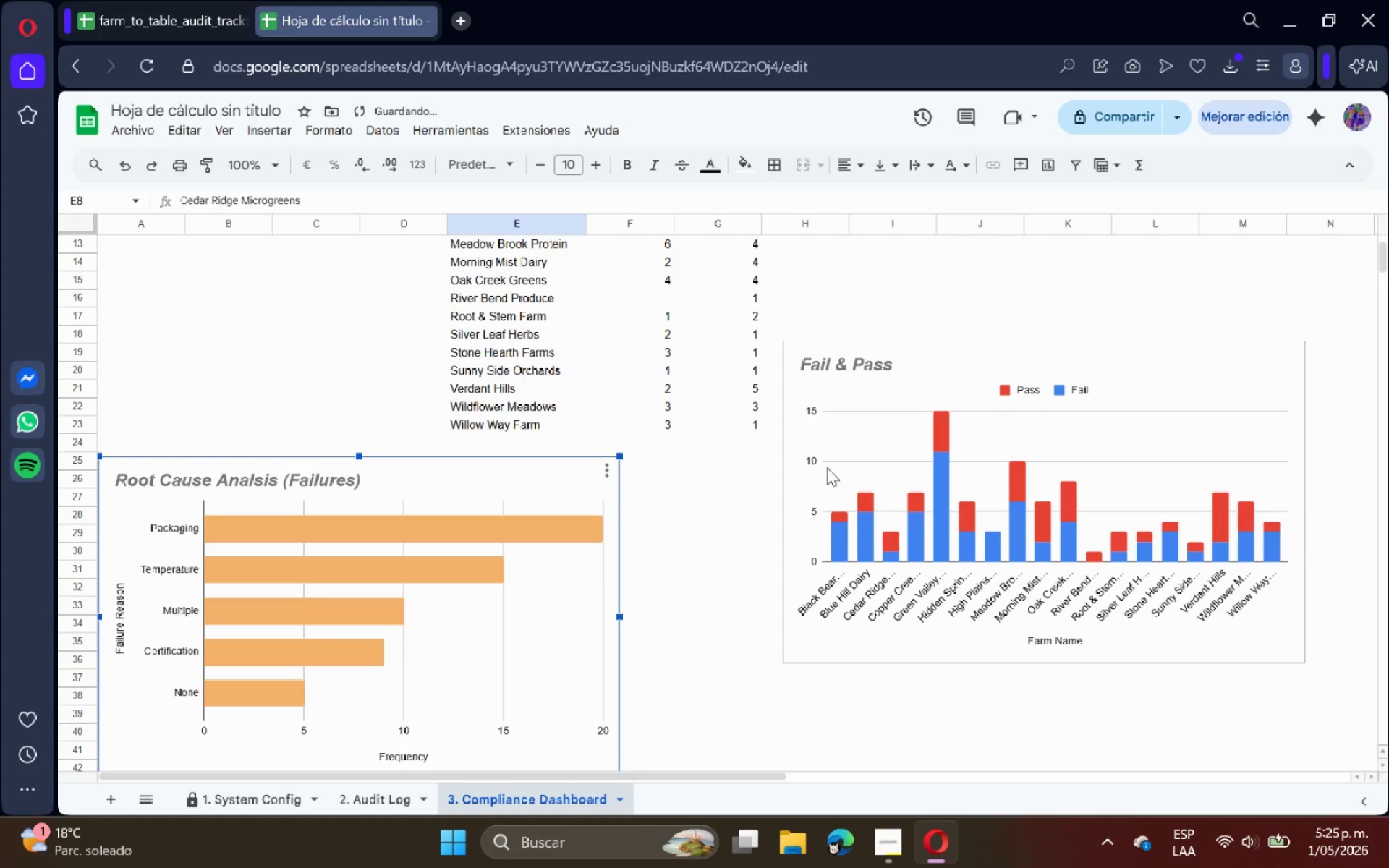 
left_click([831, 464])
 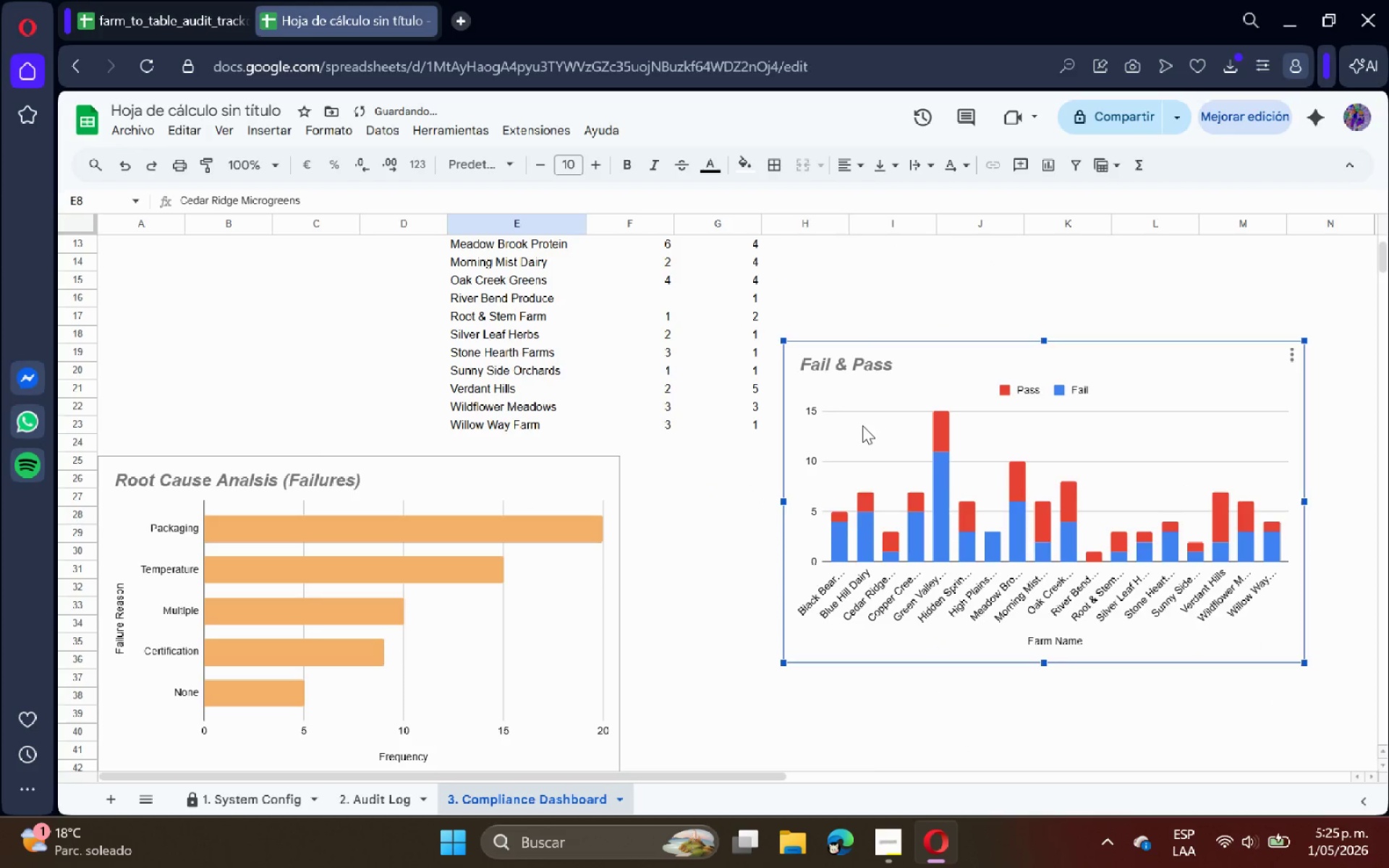 
left_click_drag(start_coordinate=[862, 425], to_coordinate=[702, 556])
 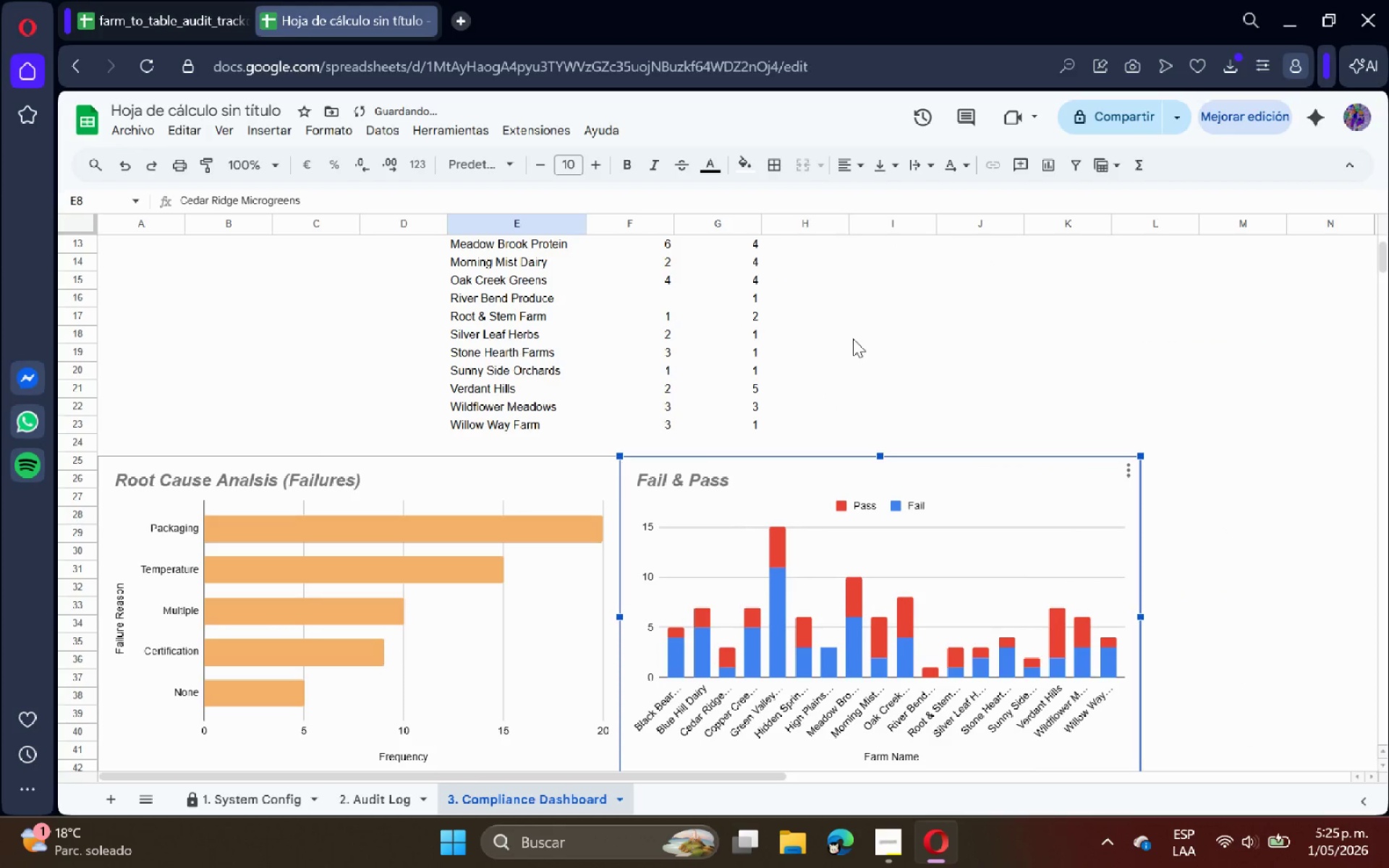 
left_click([853, 339])
 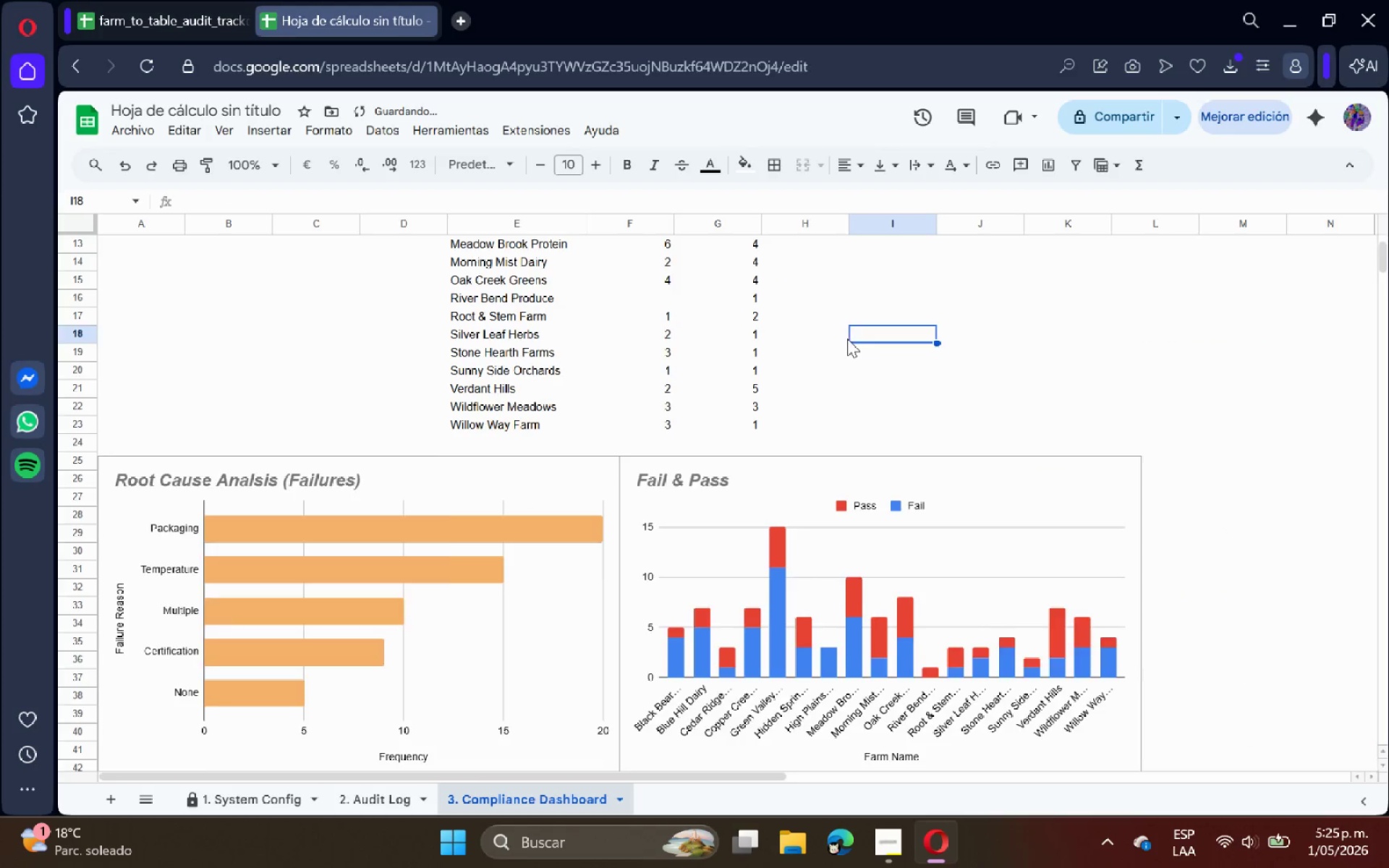 
scroll: coordinate [847, 339], scroll_direction: up, amount: 7.0
 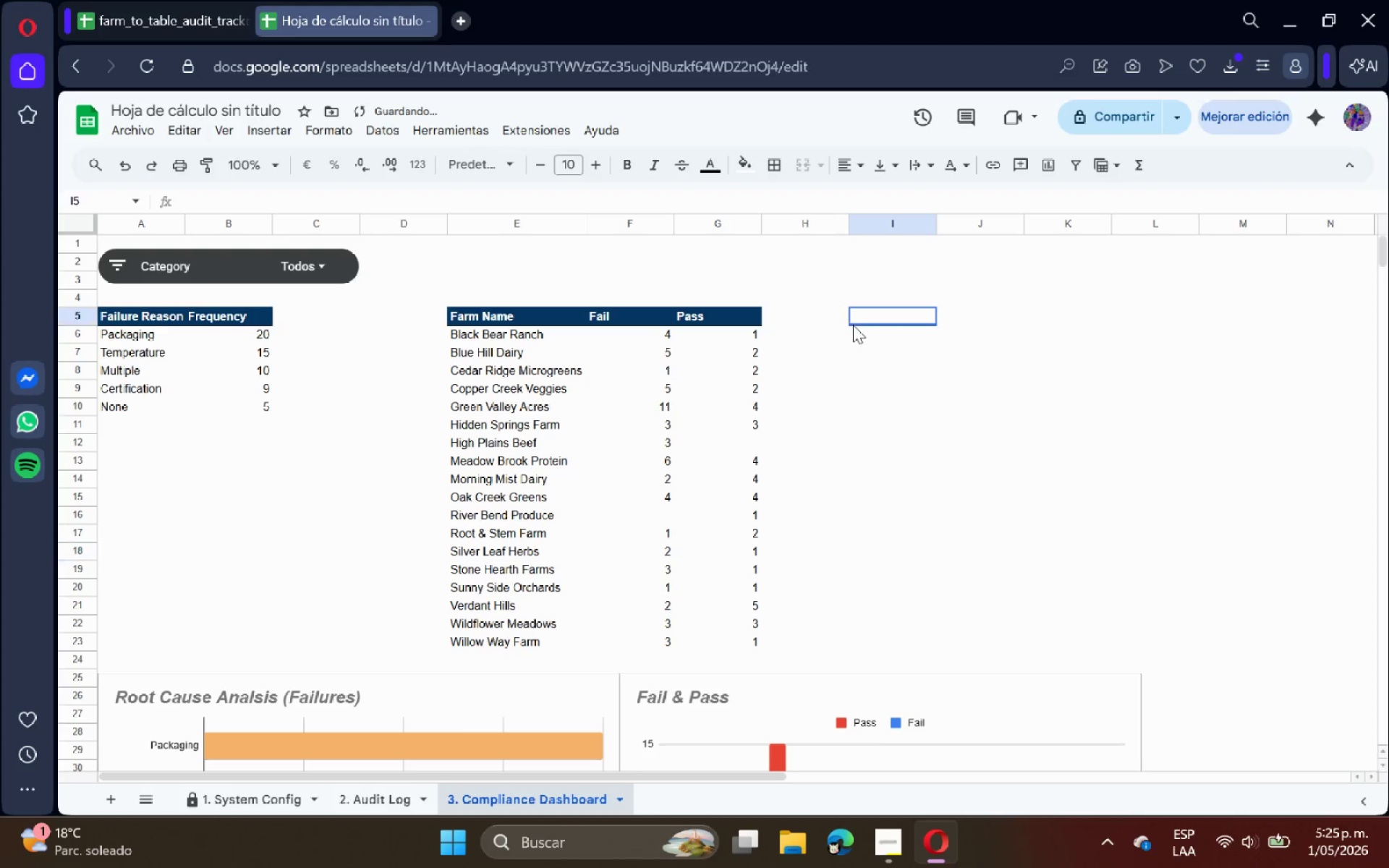 
left_click([853, 325])
 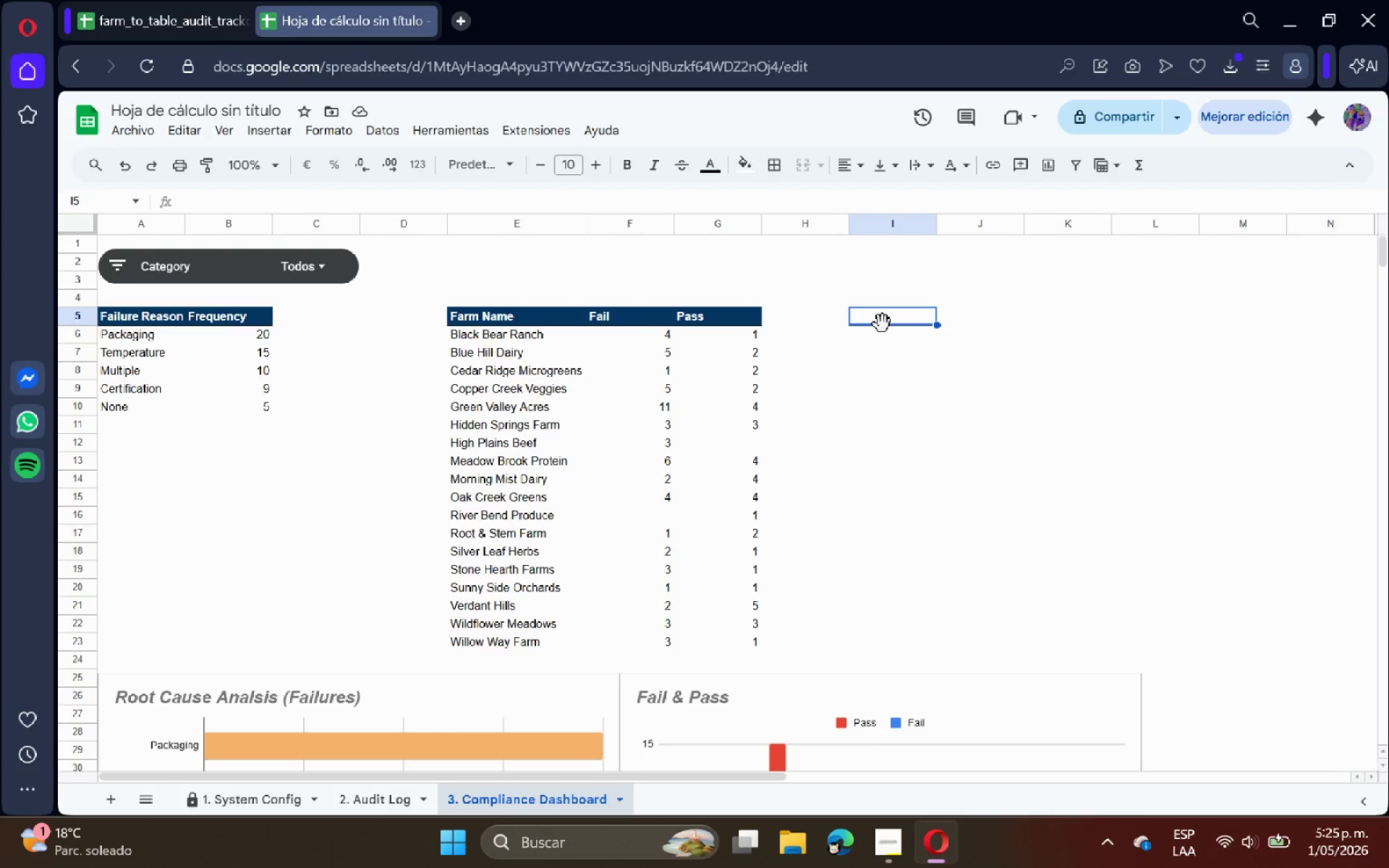 
wait(5.67)
 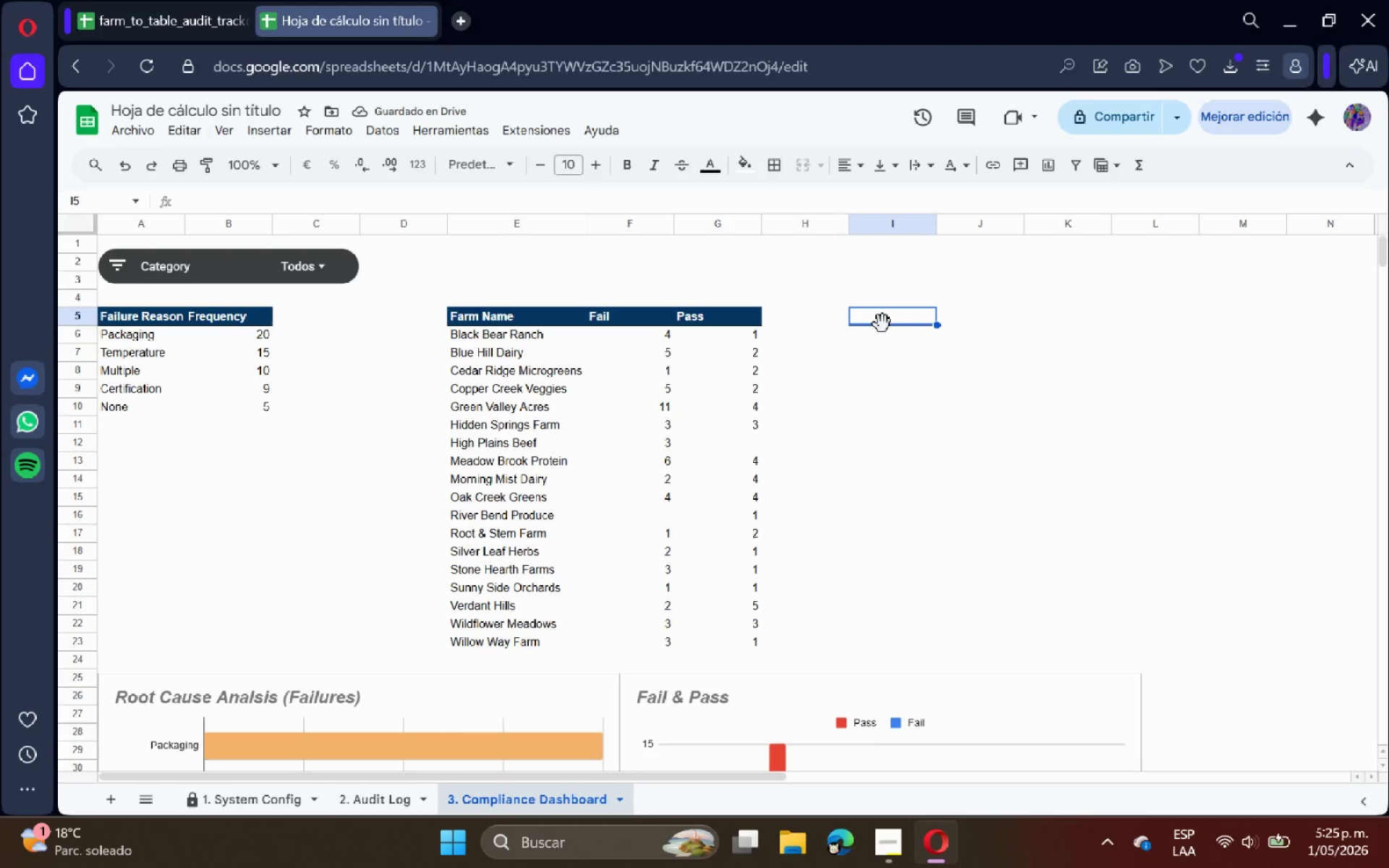 
type()QUERY*)
 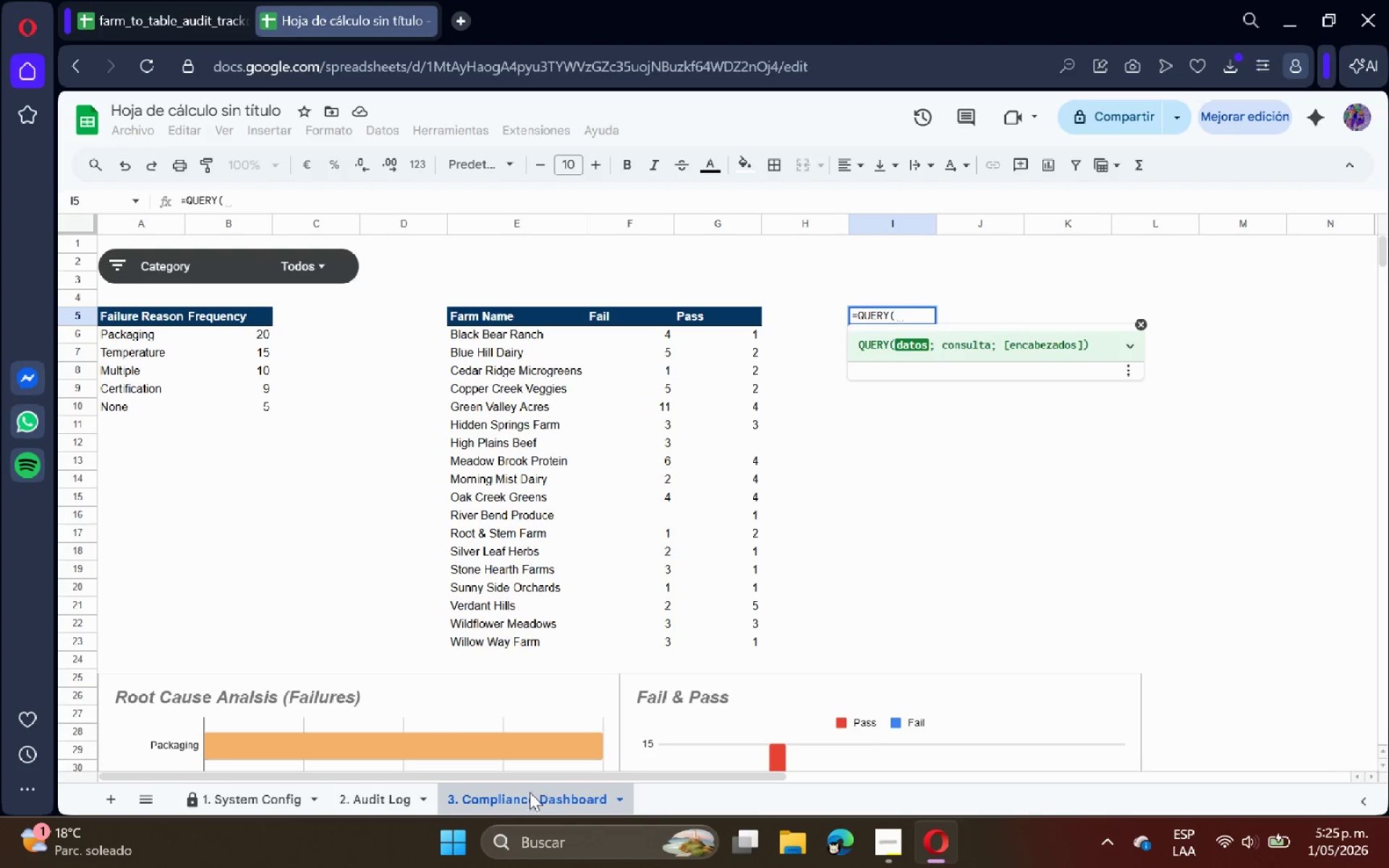 
left_click([374, 810])
 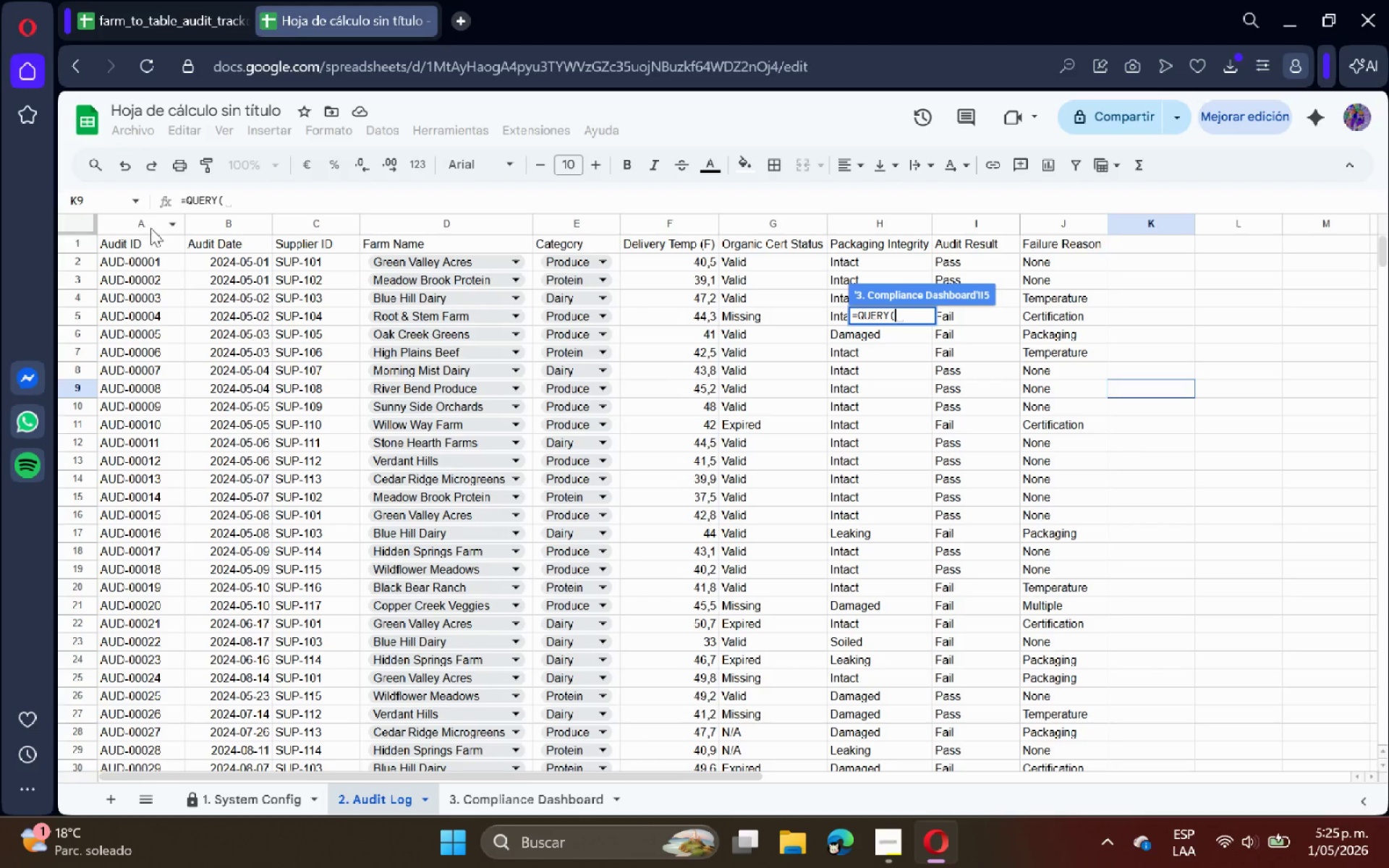 
left_click_drag(start_coordinate=[143, 224], to_coordinate=[1053, 226])
 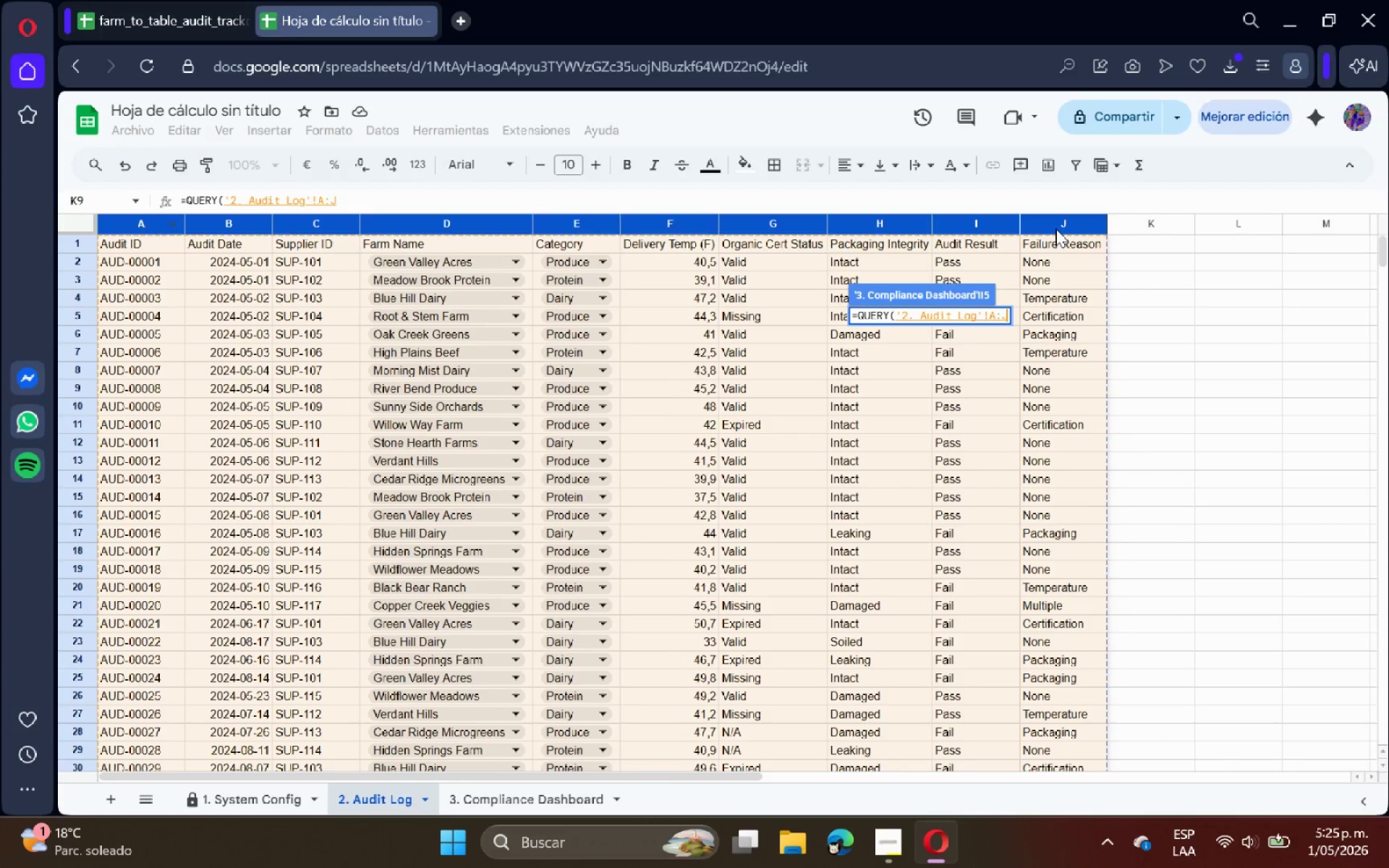 
type(< @SELECT B)
key(Backspace)
type(D, *)
 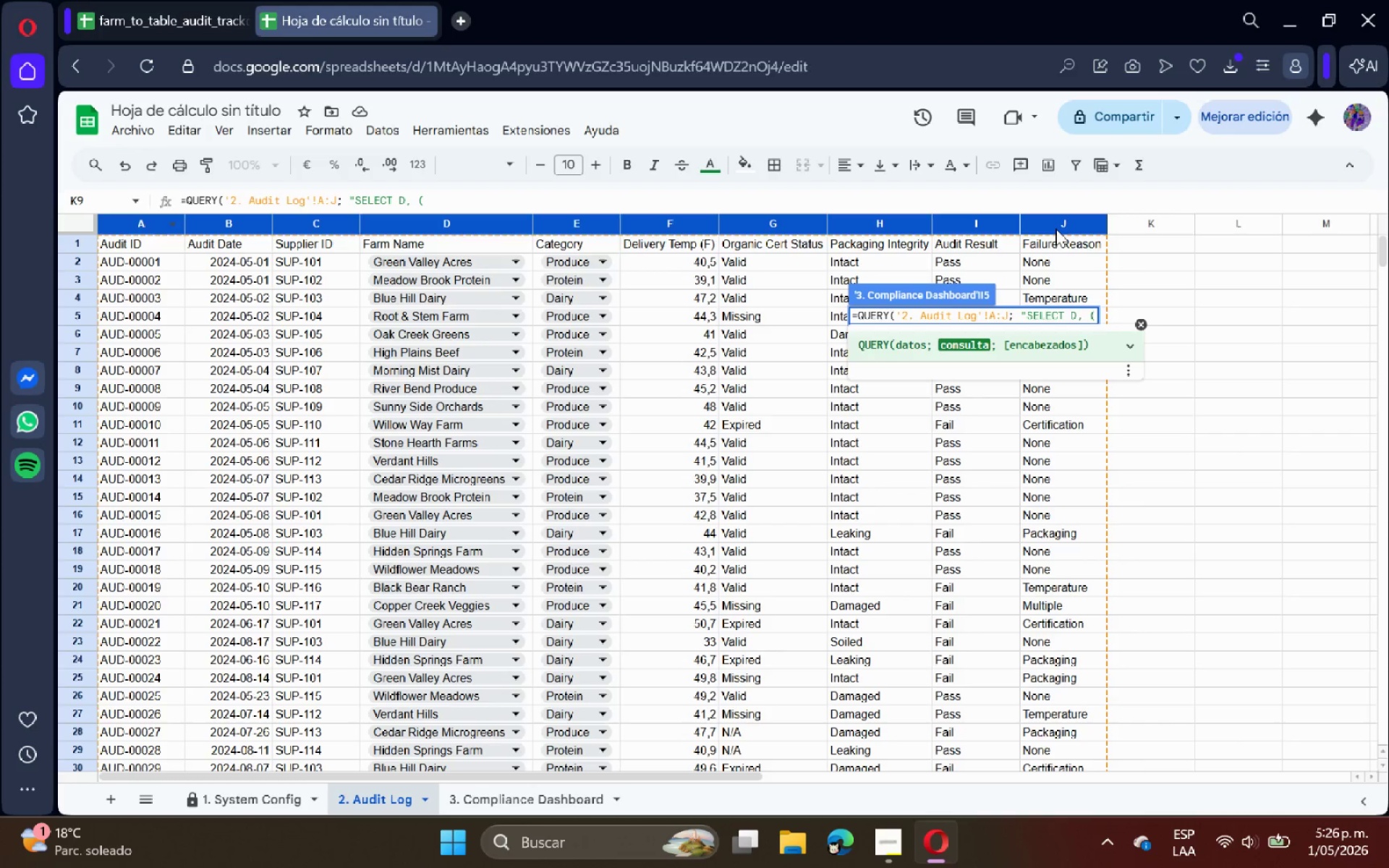 
type(COUNT*A(( WHERE I ))
 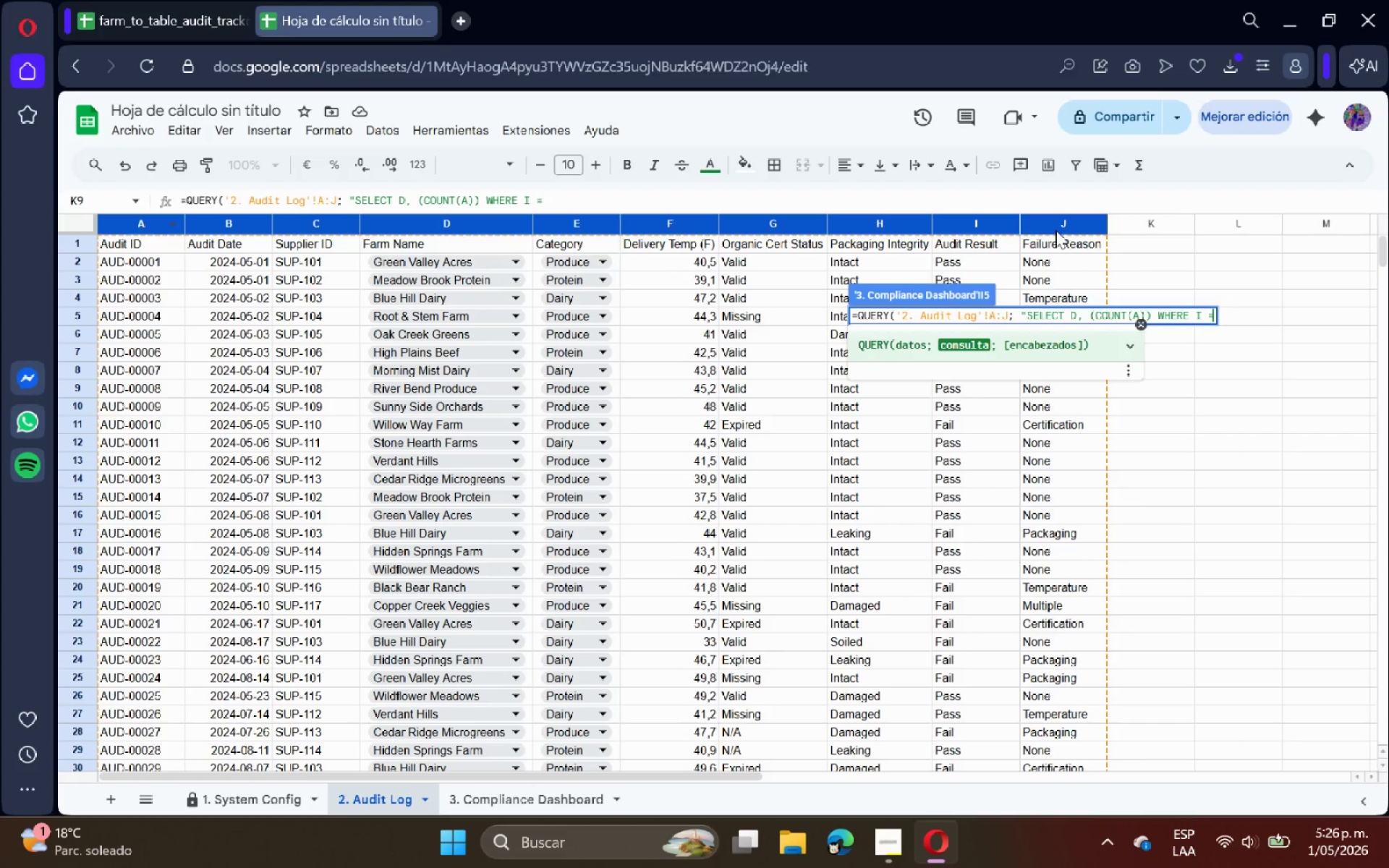 
wait(6.05)
 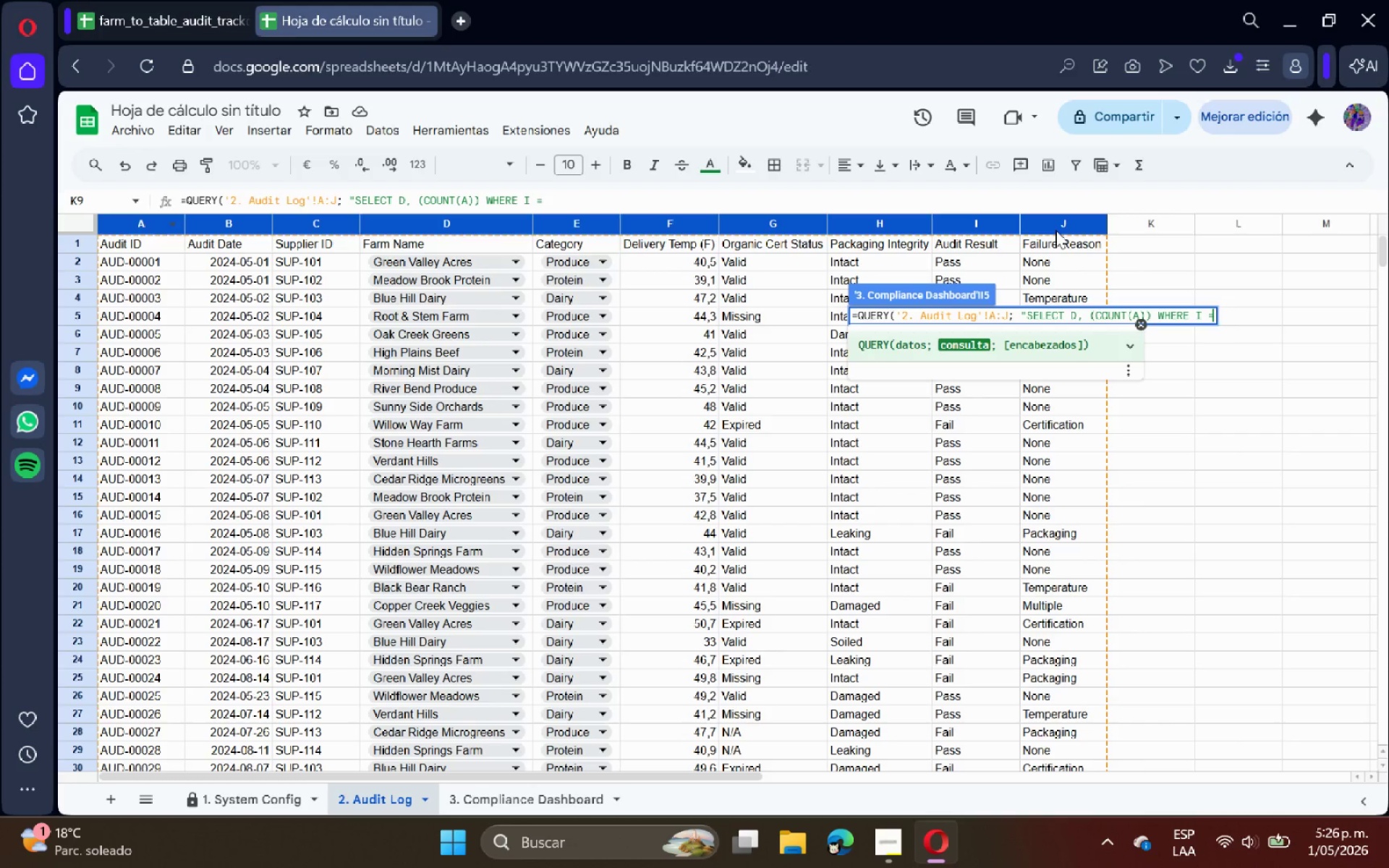 
type( [Pass[ GROUP BY D LABEL D [Vendor on Probation[, )
 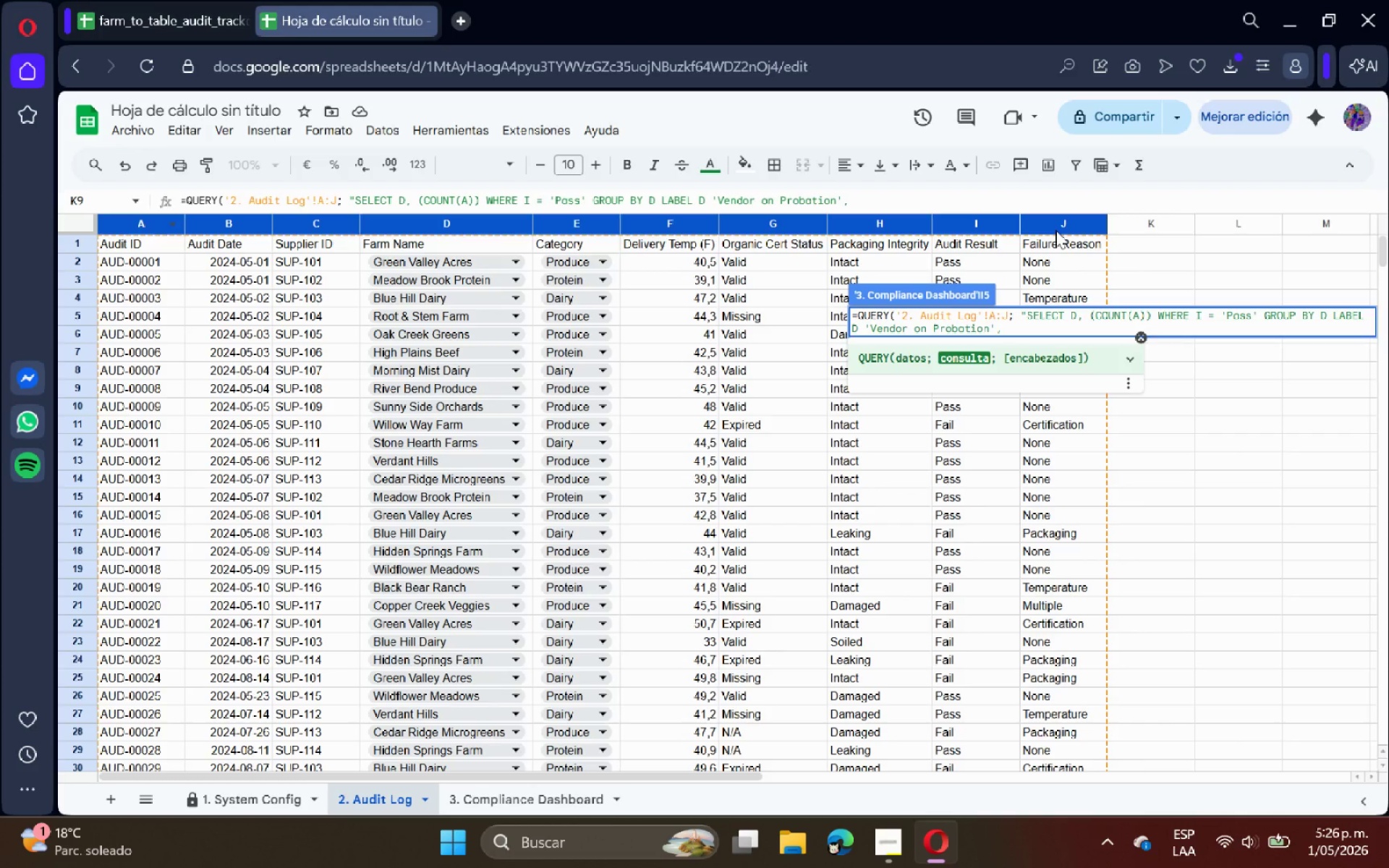 
type(*COUNT*A(( [Passing Audits[< 1()
 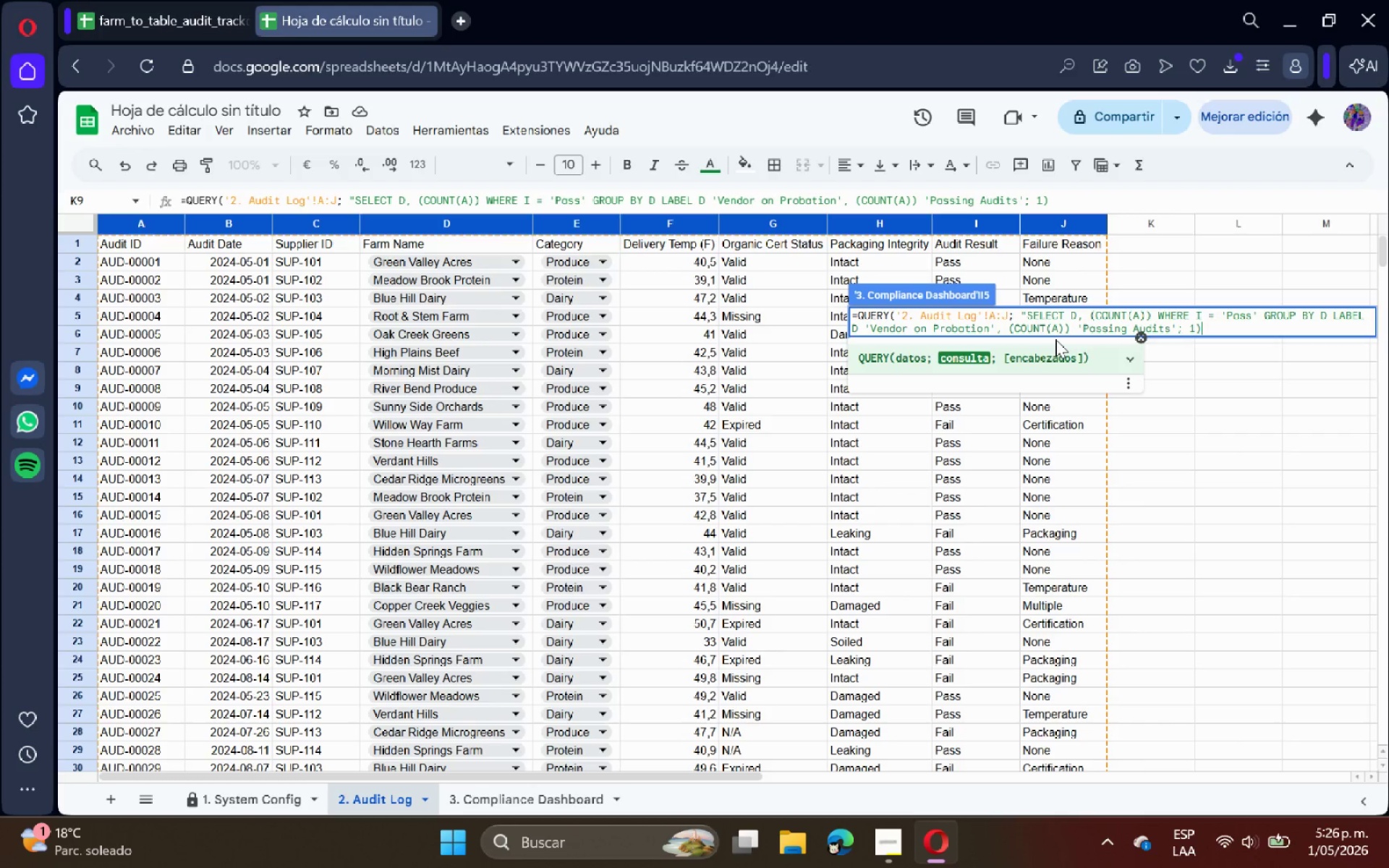 
key(Enter)
 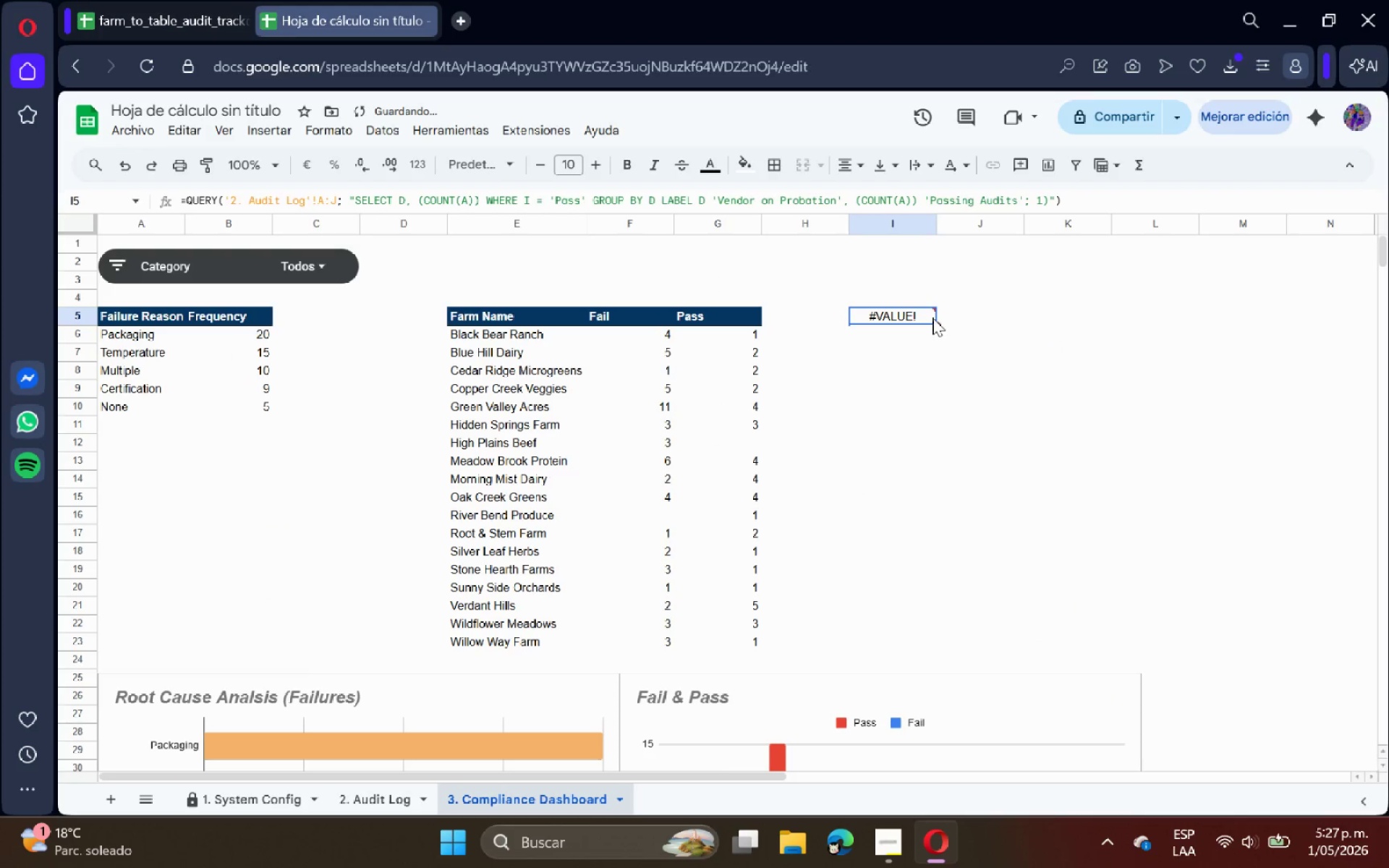 
double_click([910, 312])
 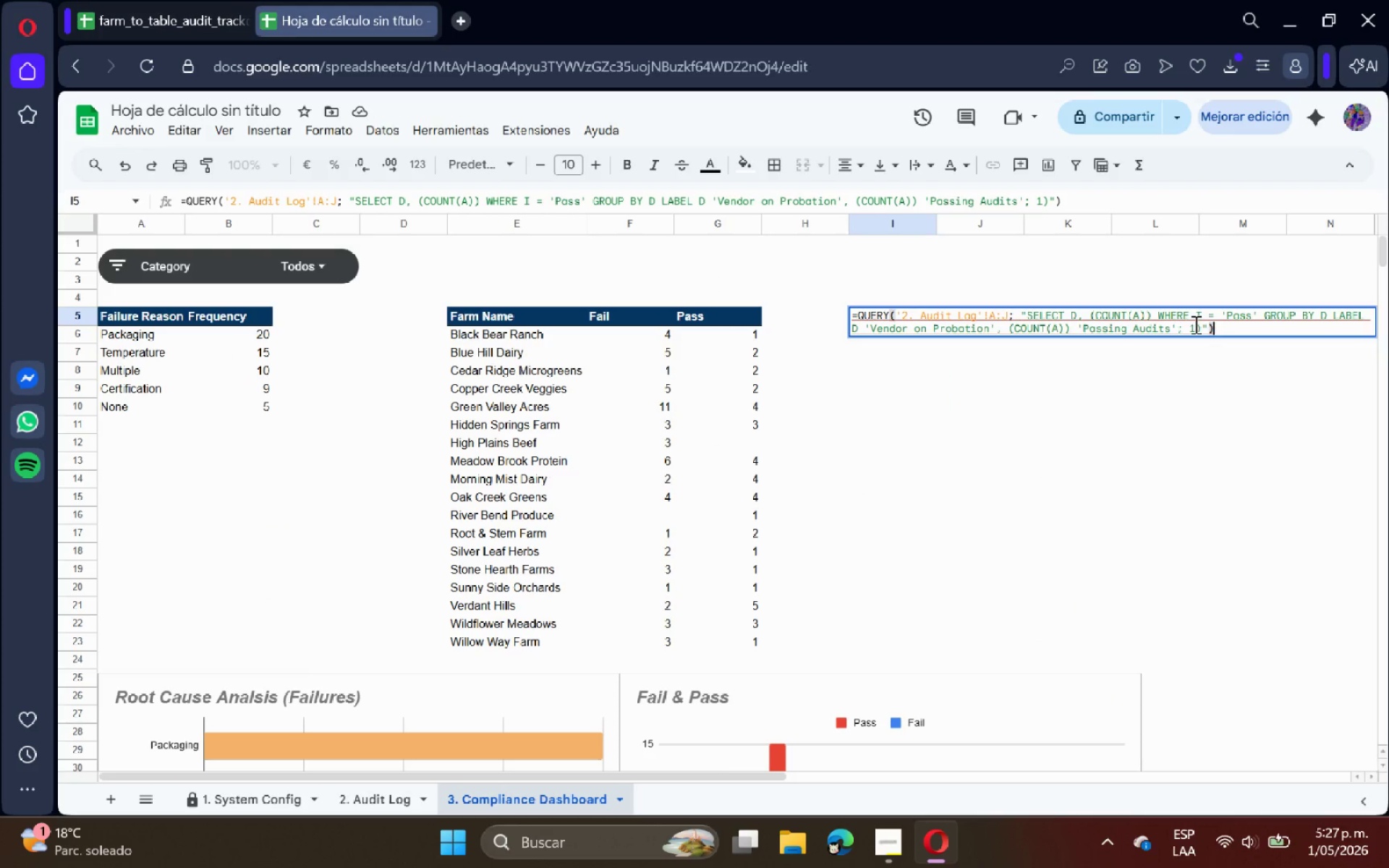 
key(ArrowLeft)
 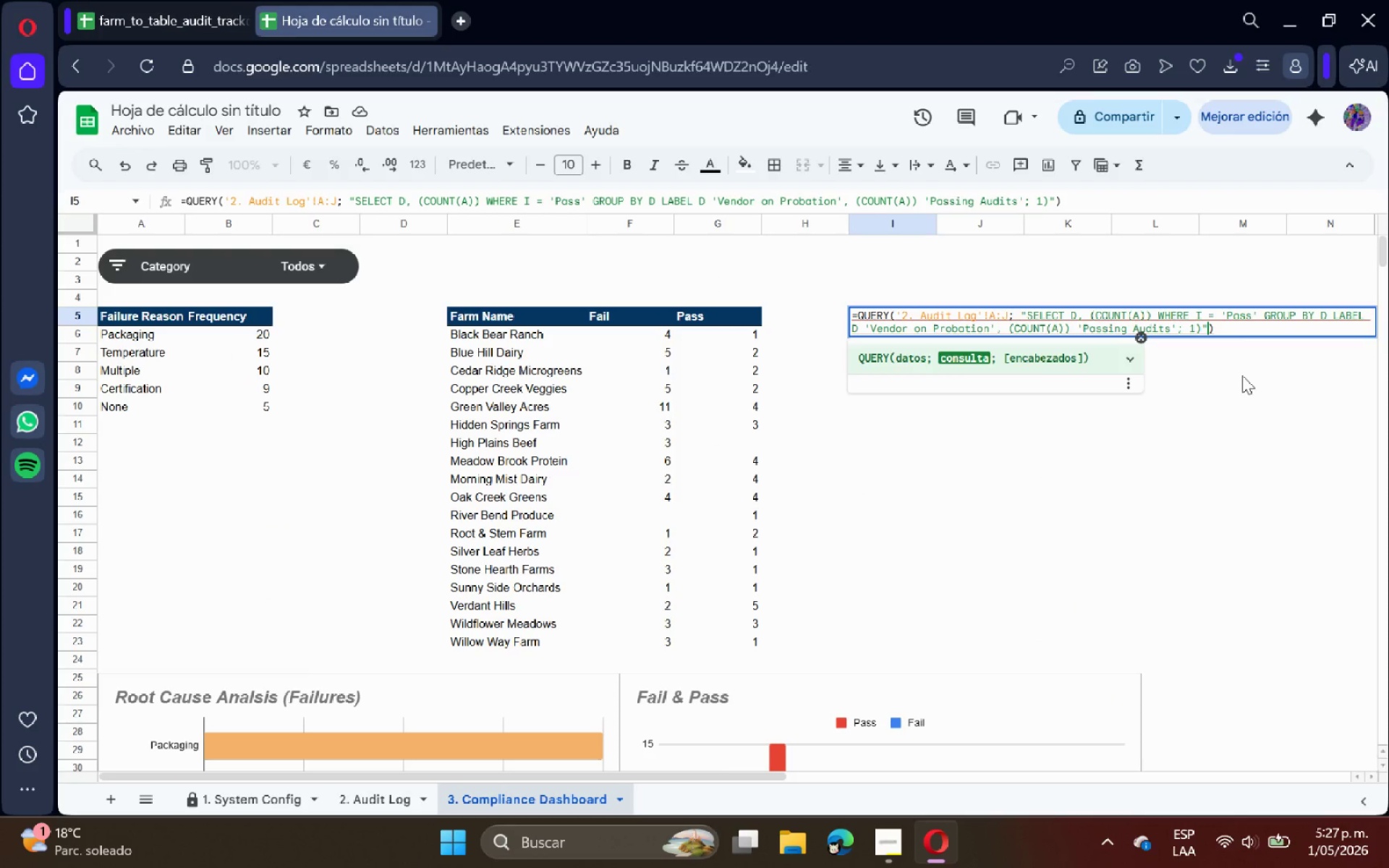 
key(Backspace)
 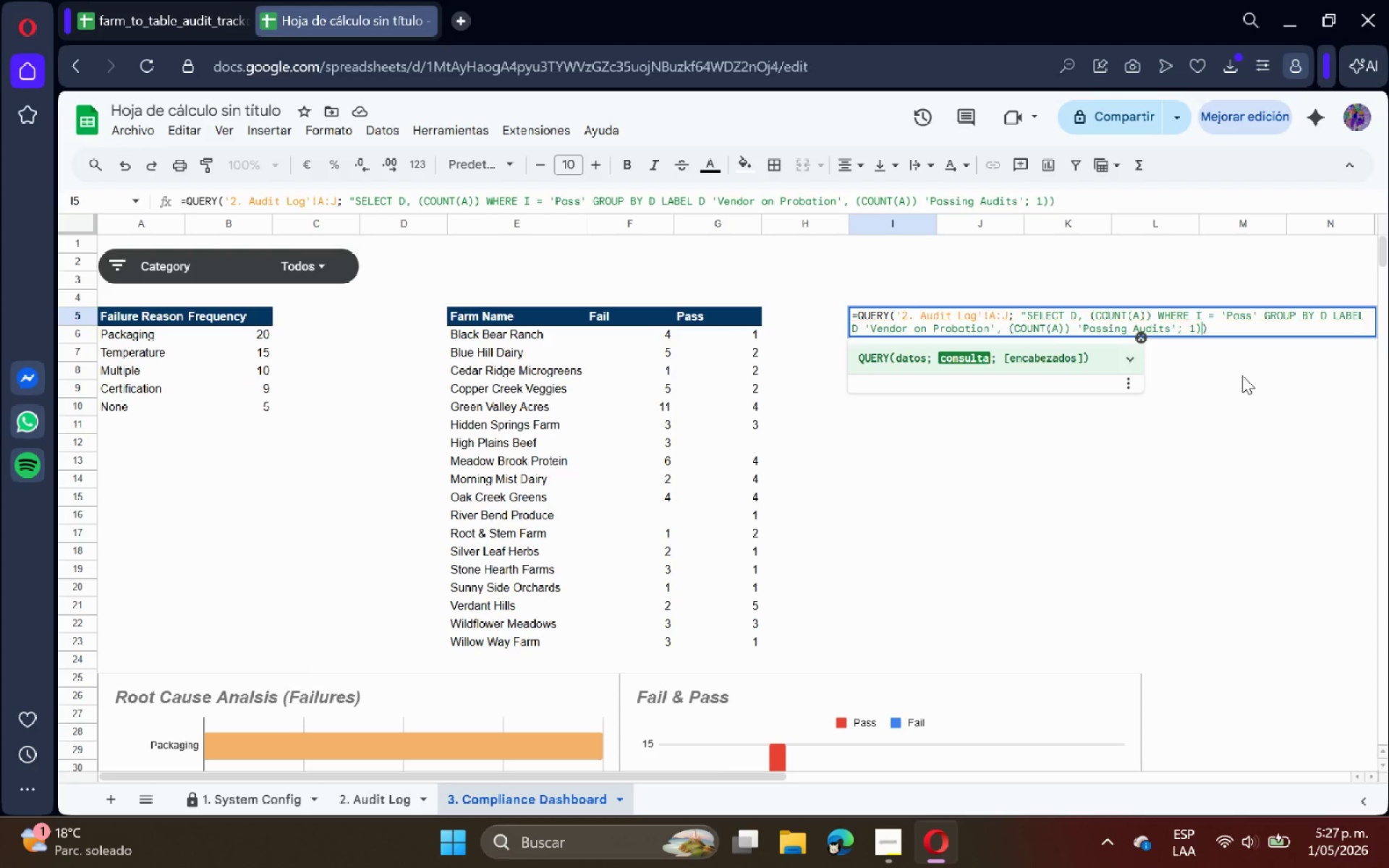 
key(Backspace)
 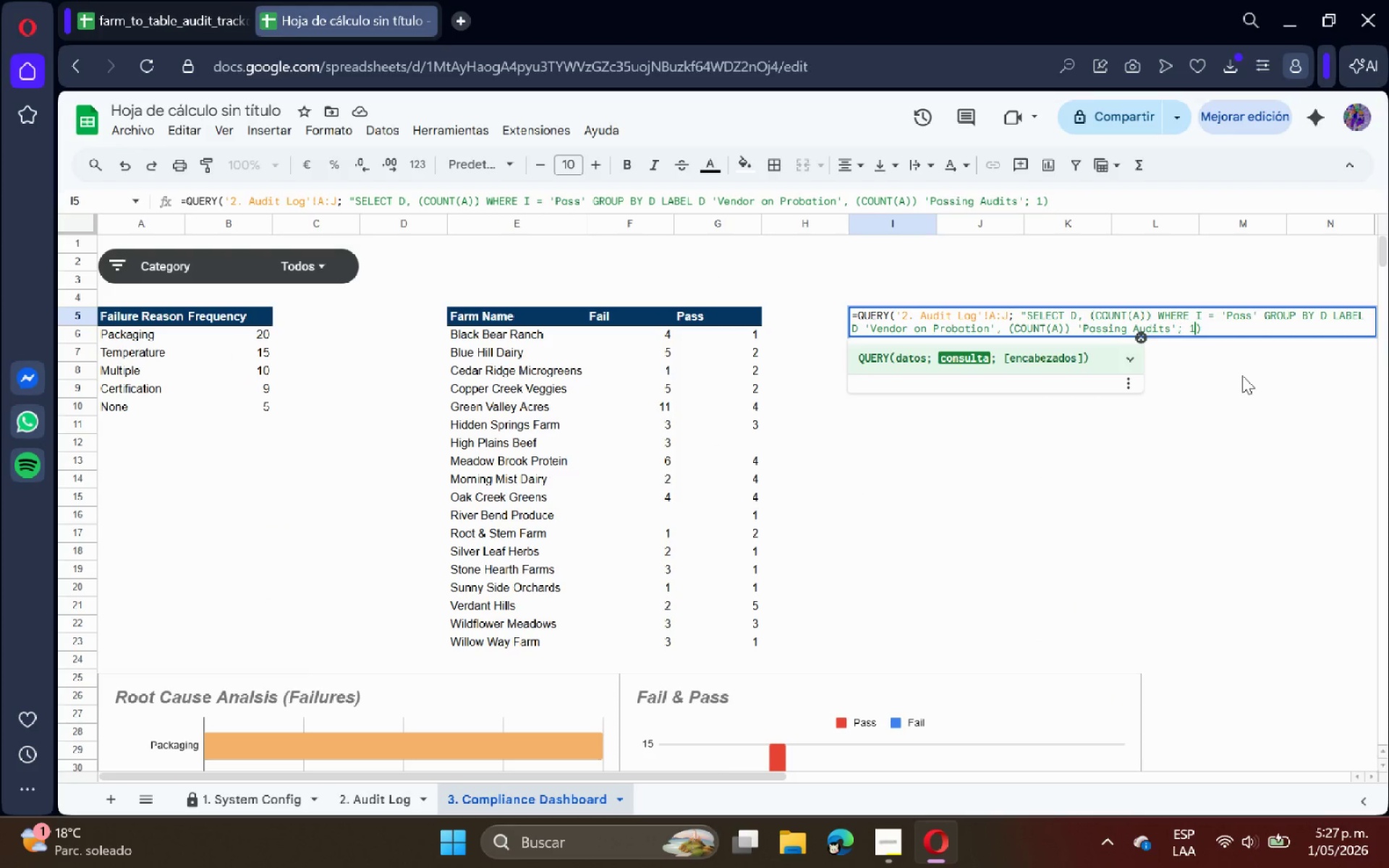 
key(Backspace)
 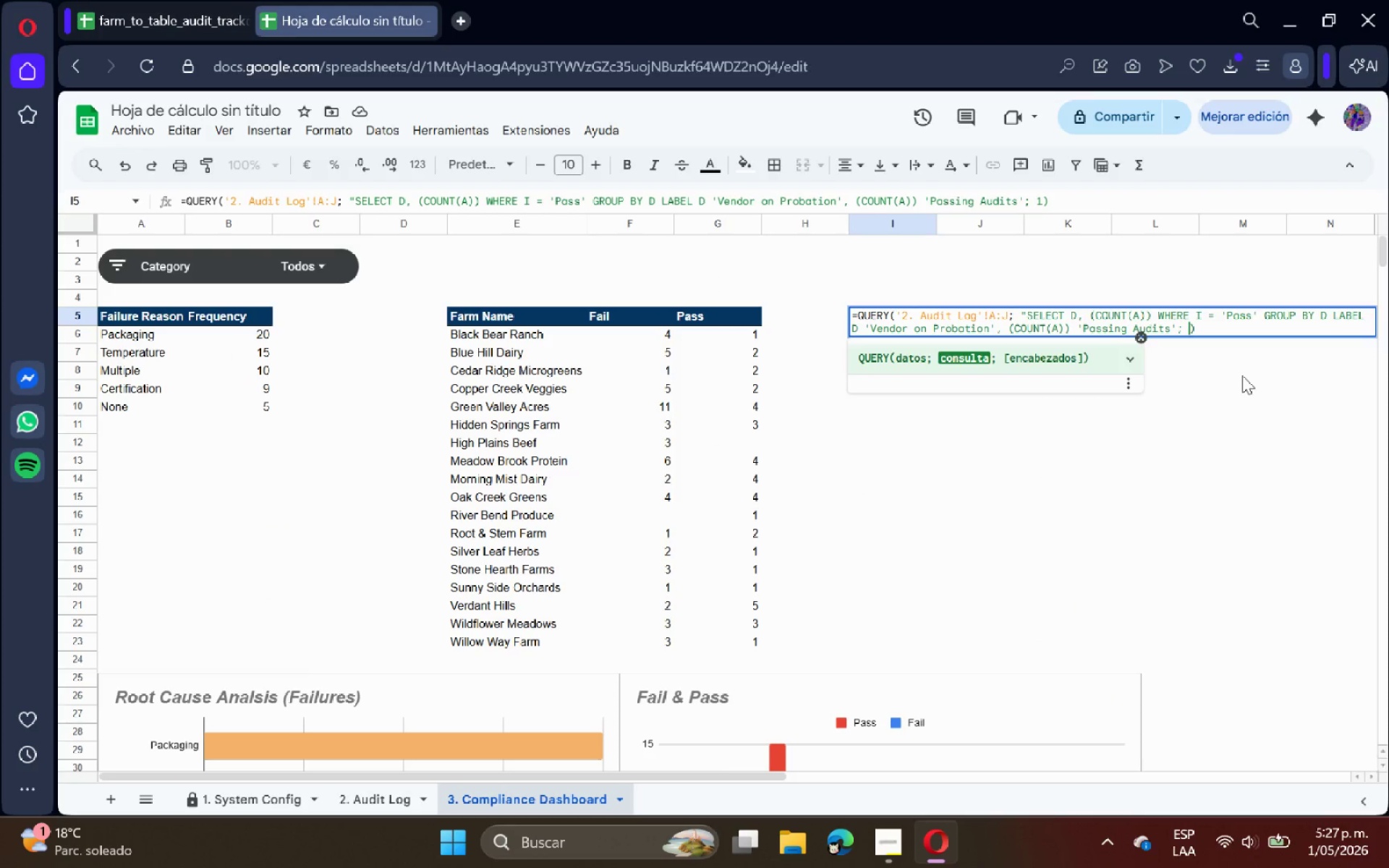 
key(Backspace)
 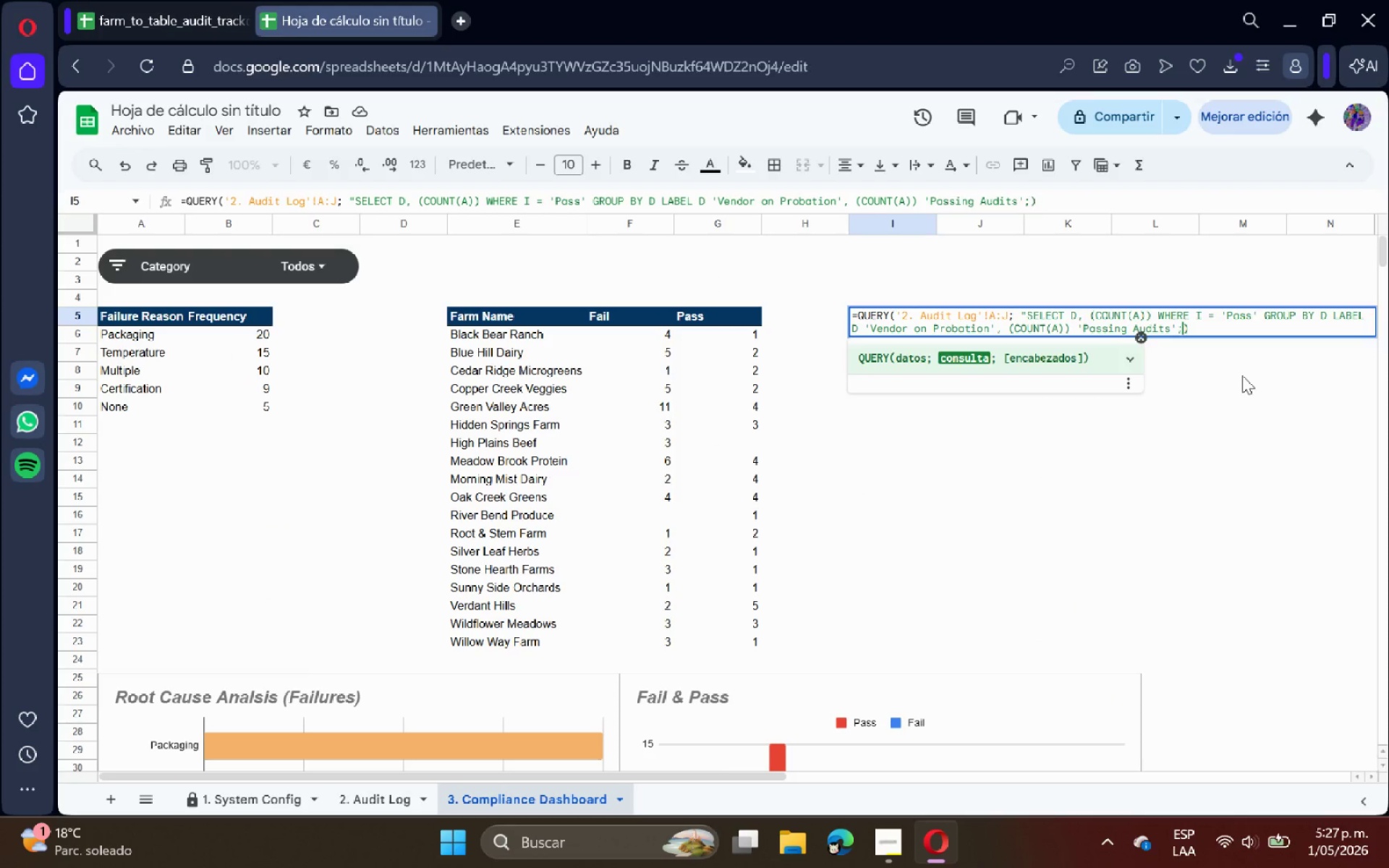 
key(Backspace)
 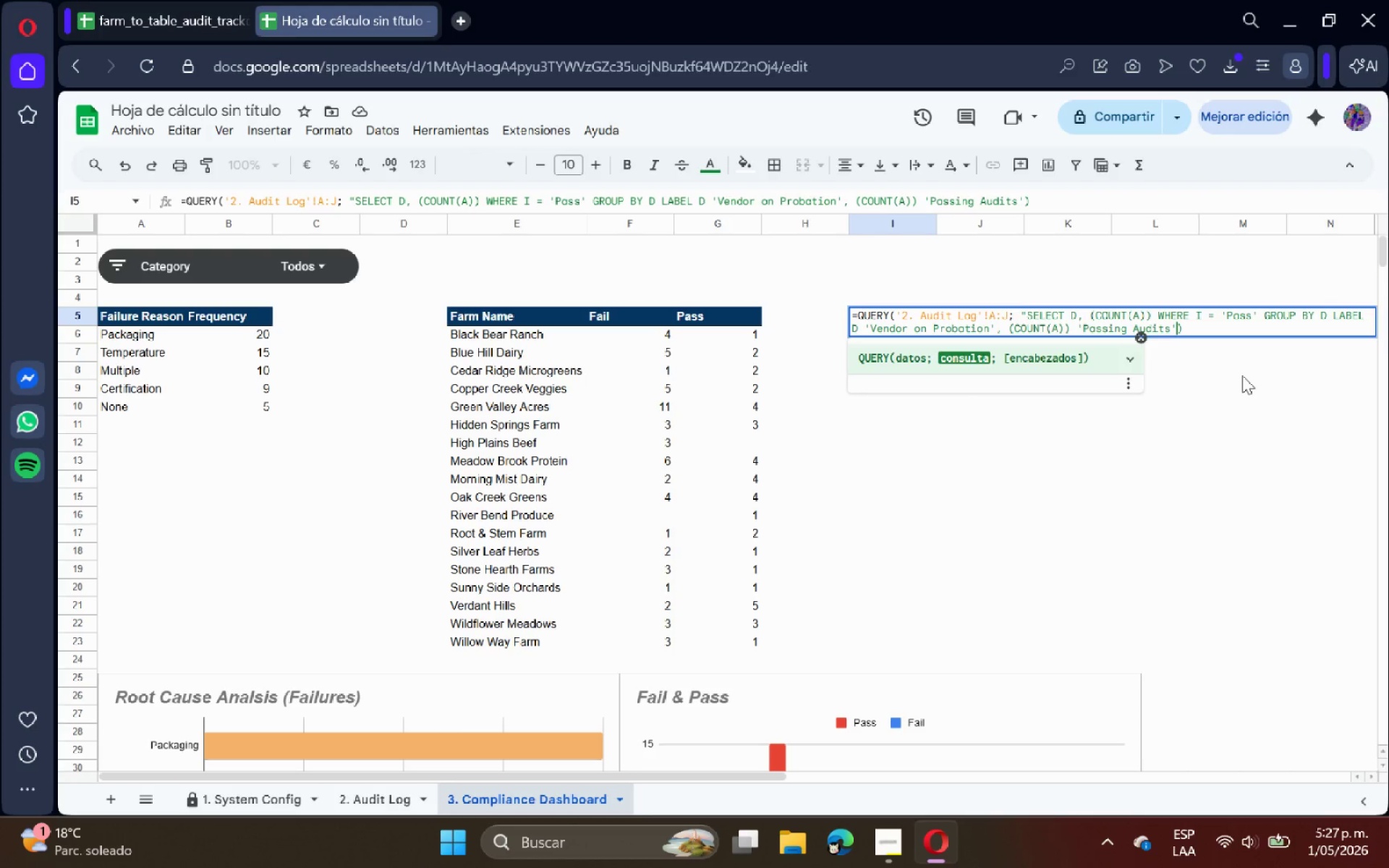 
key(Shift+ShiftRight)
 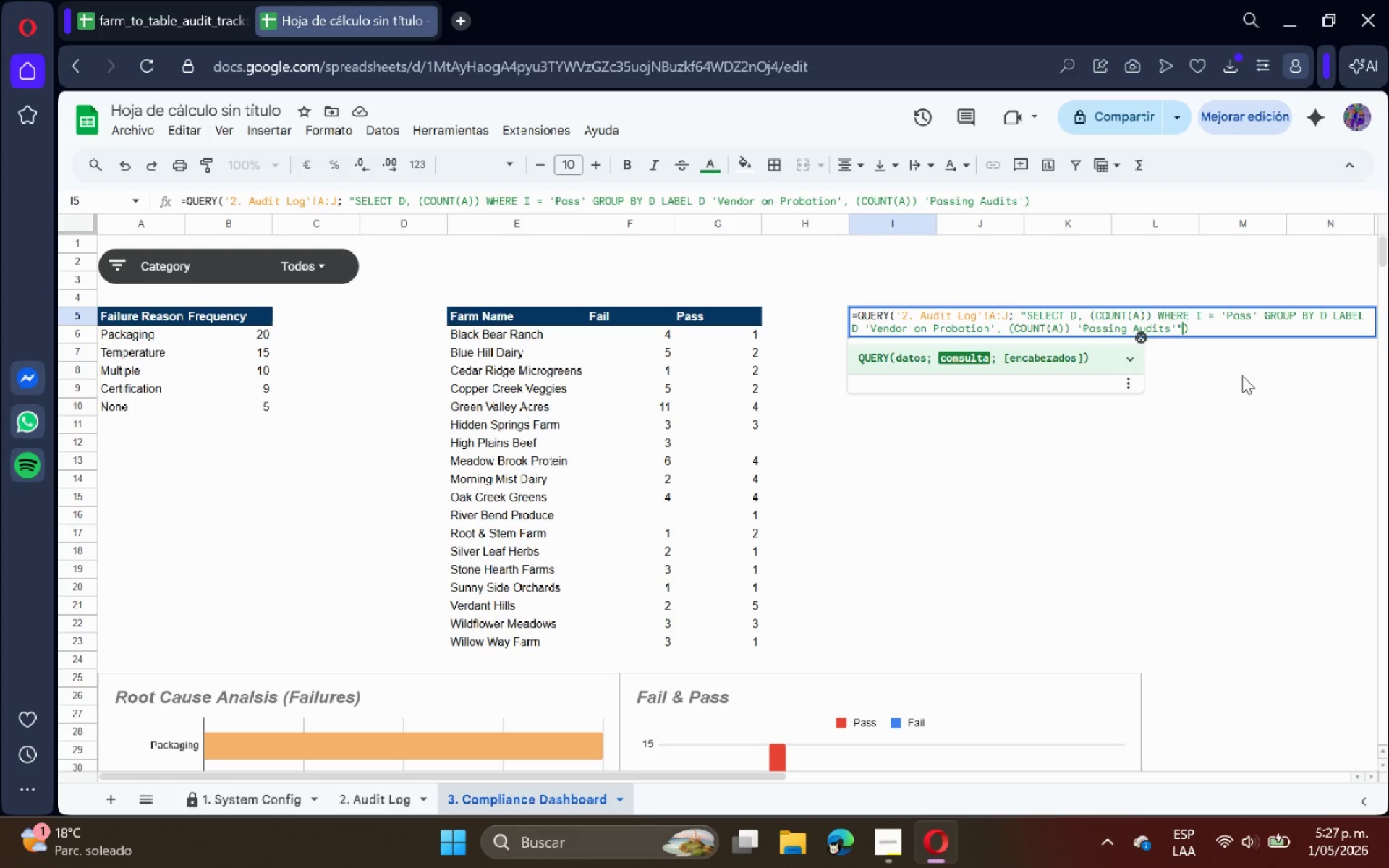 
key(Shift+2)
 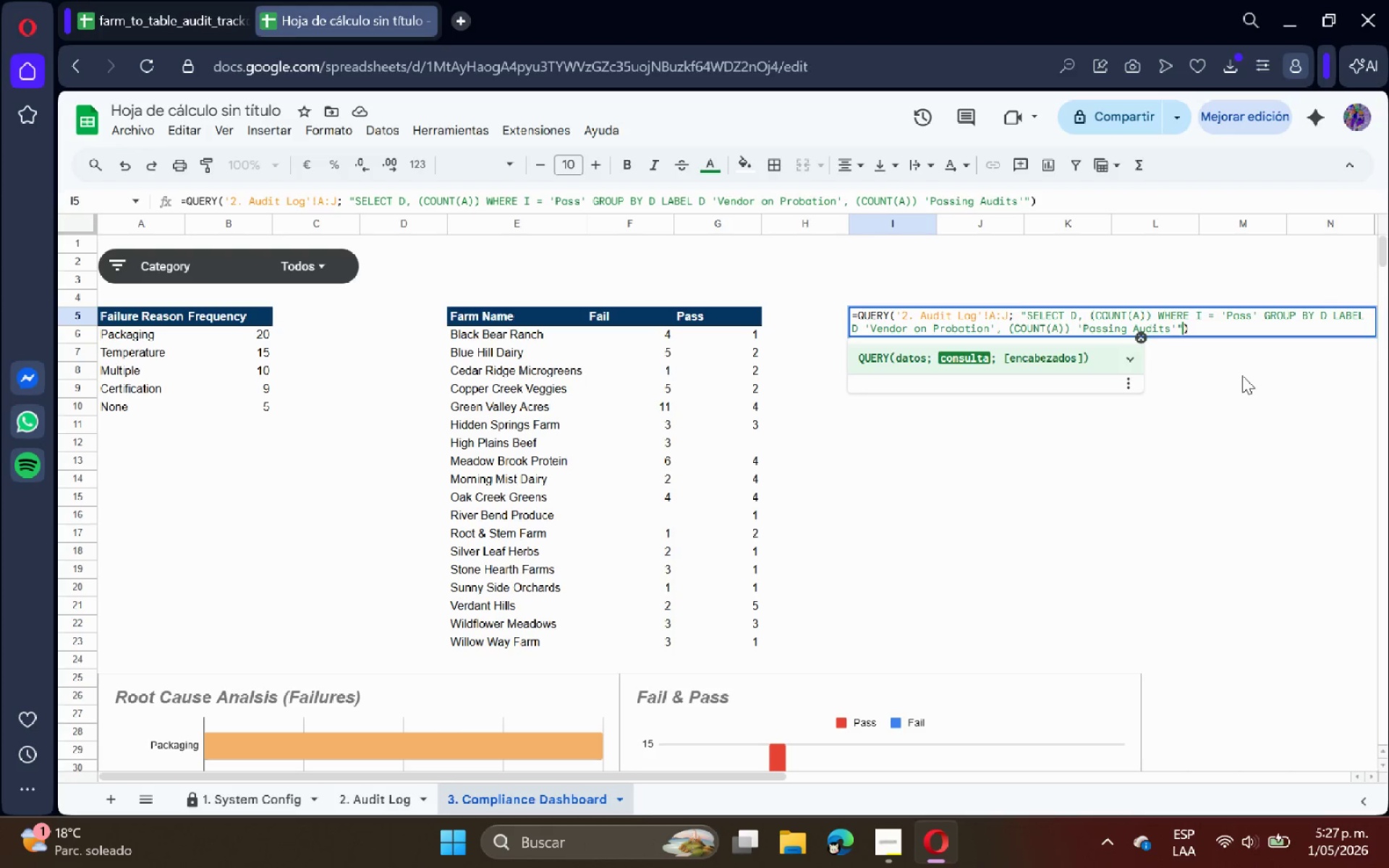 
key(Shift+Comma)
 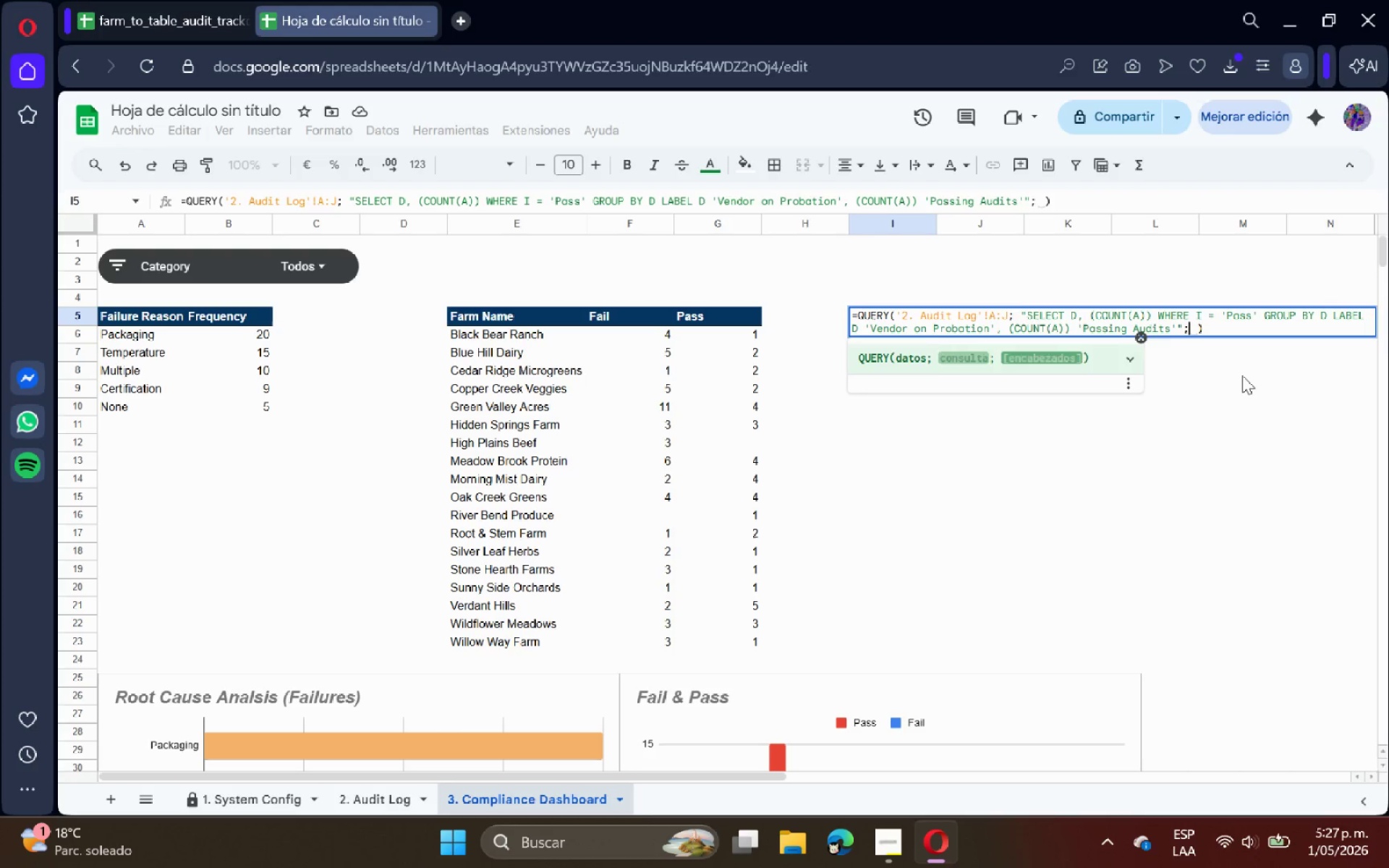 
key(Space)
 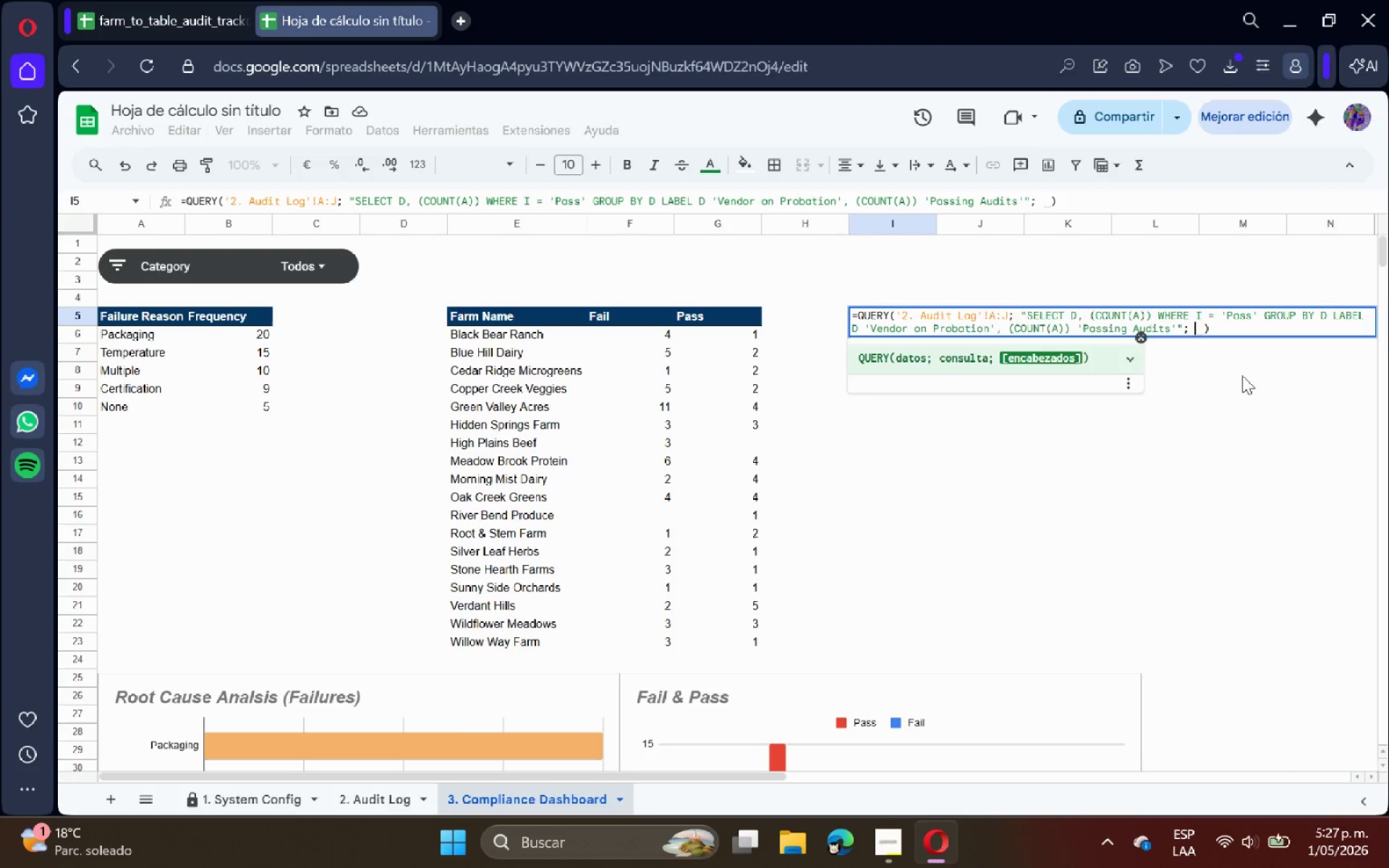 
key(1)
 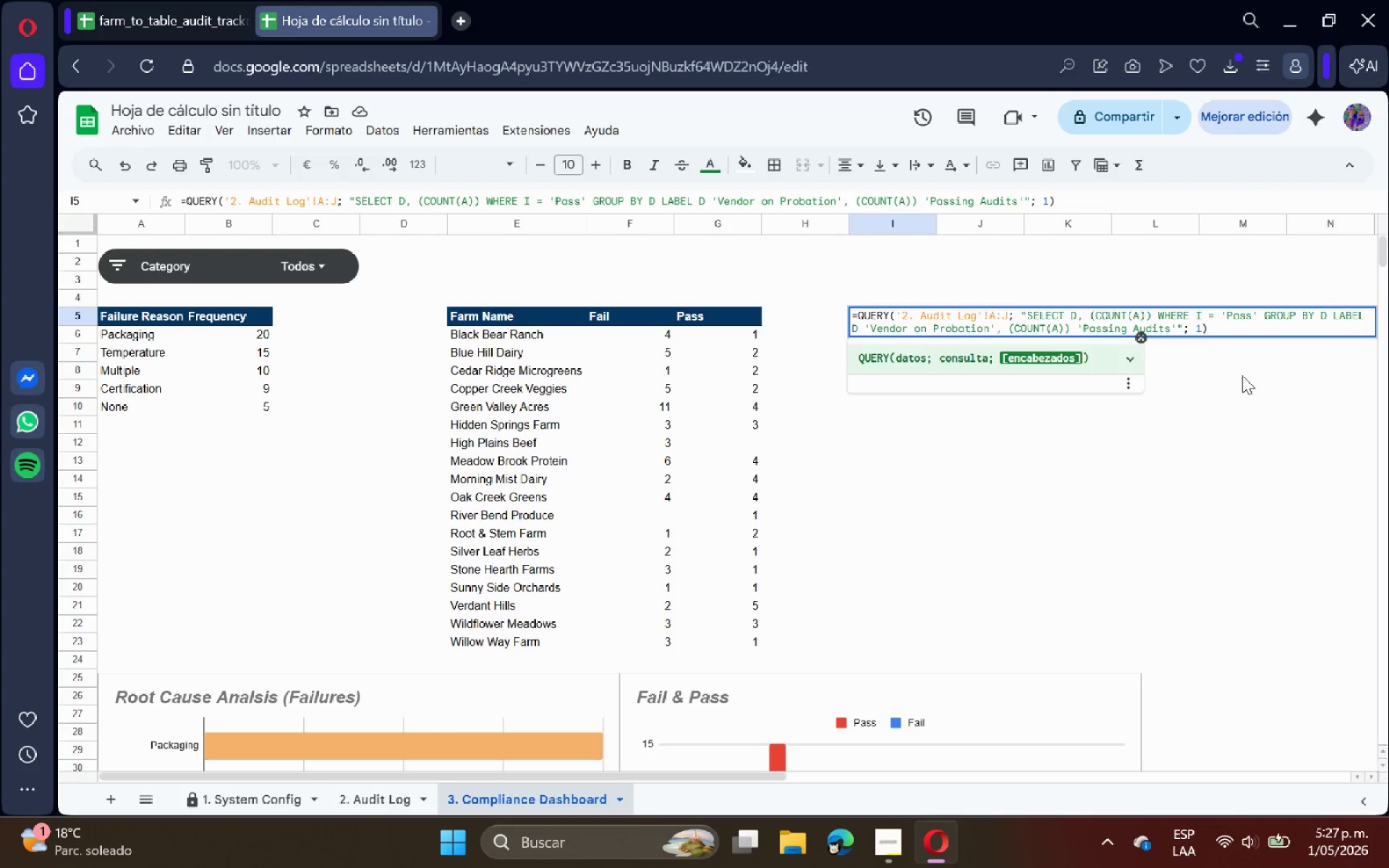 
key(ArrowRight)
 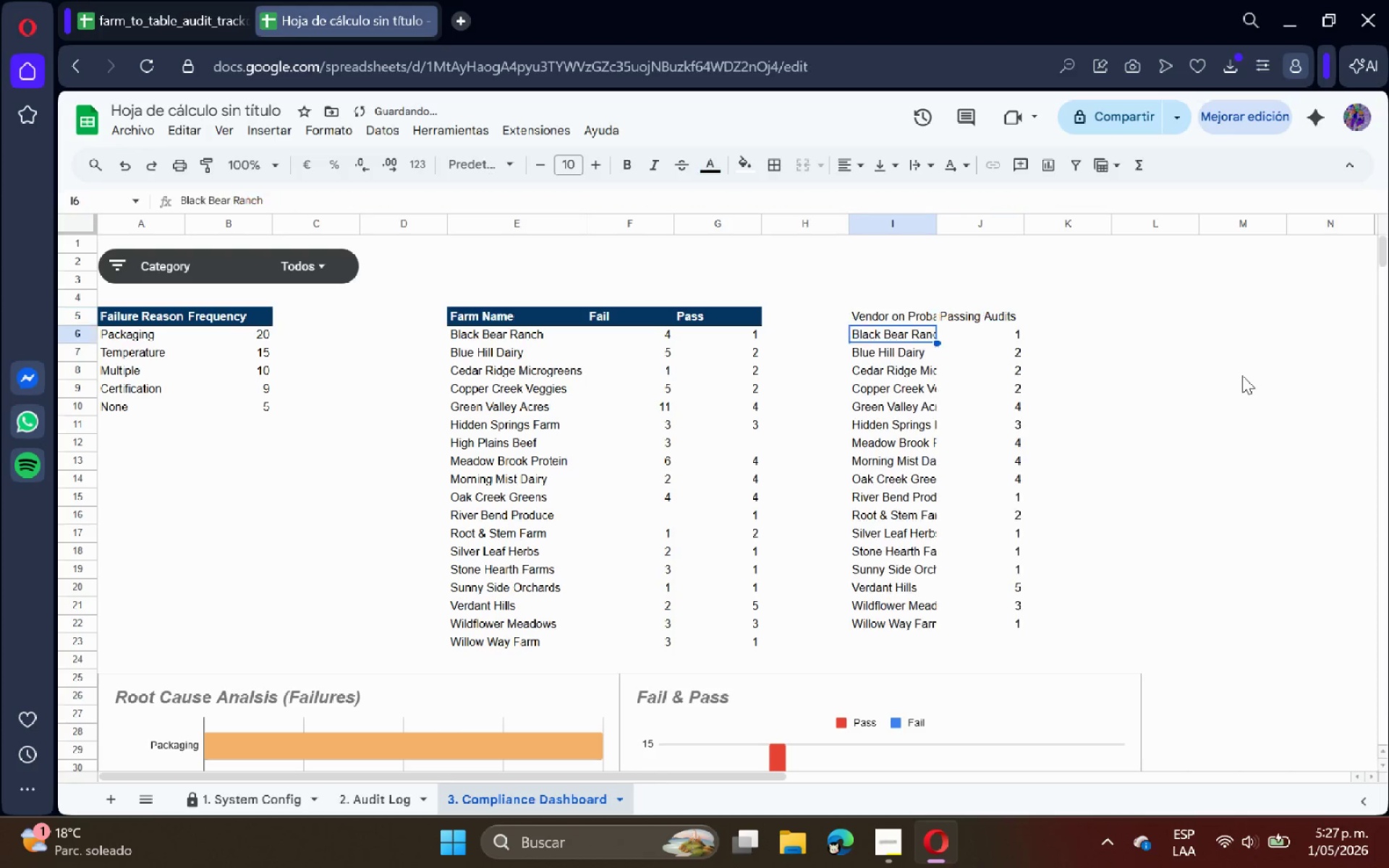 
key(Enter)
 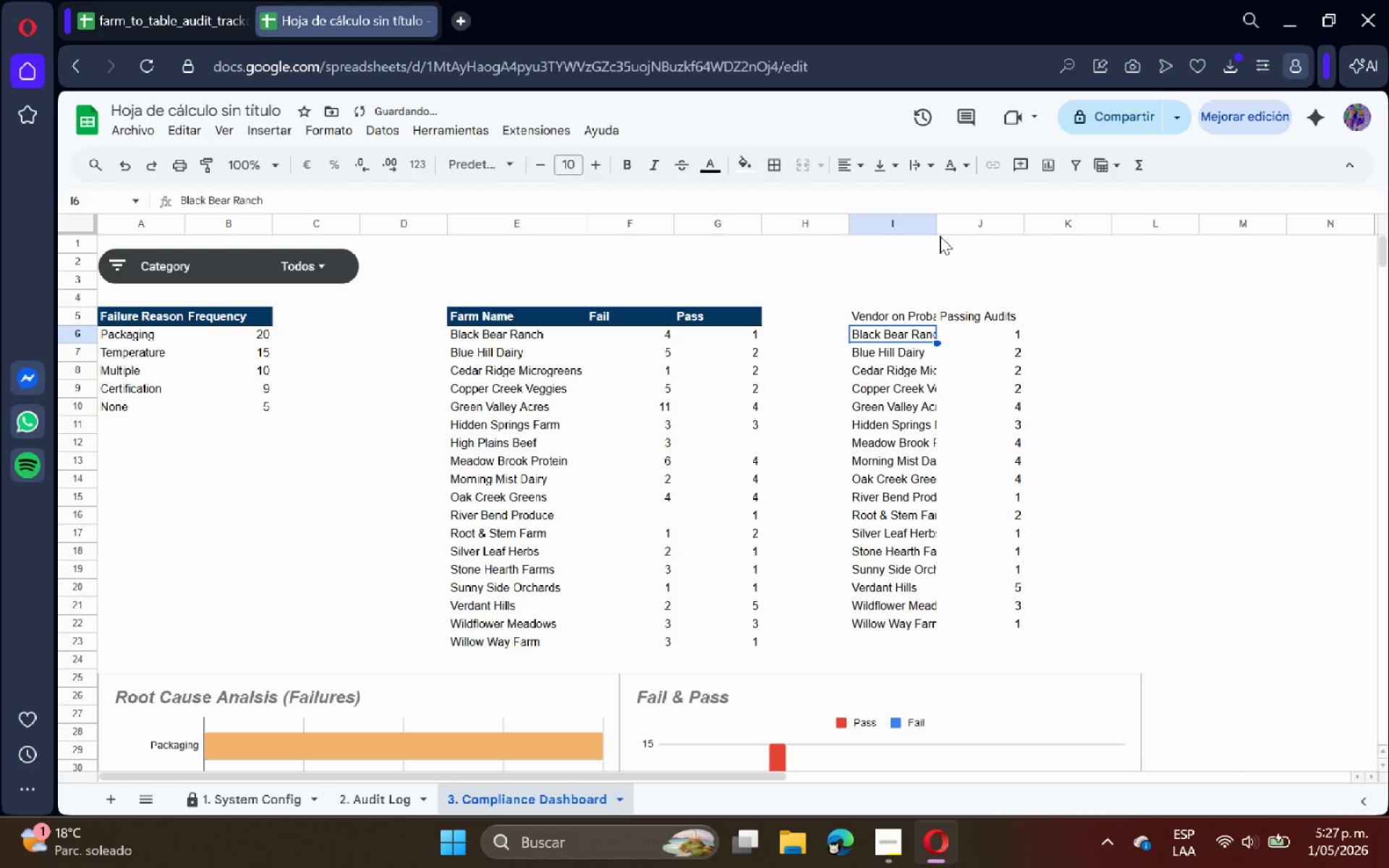 
double_click([938, 232])
 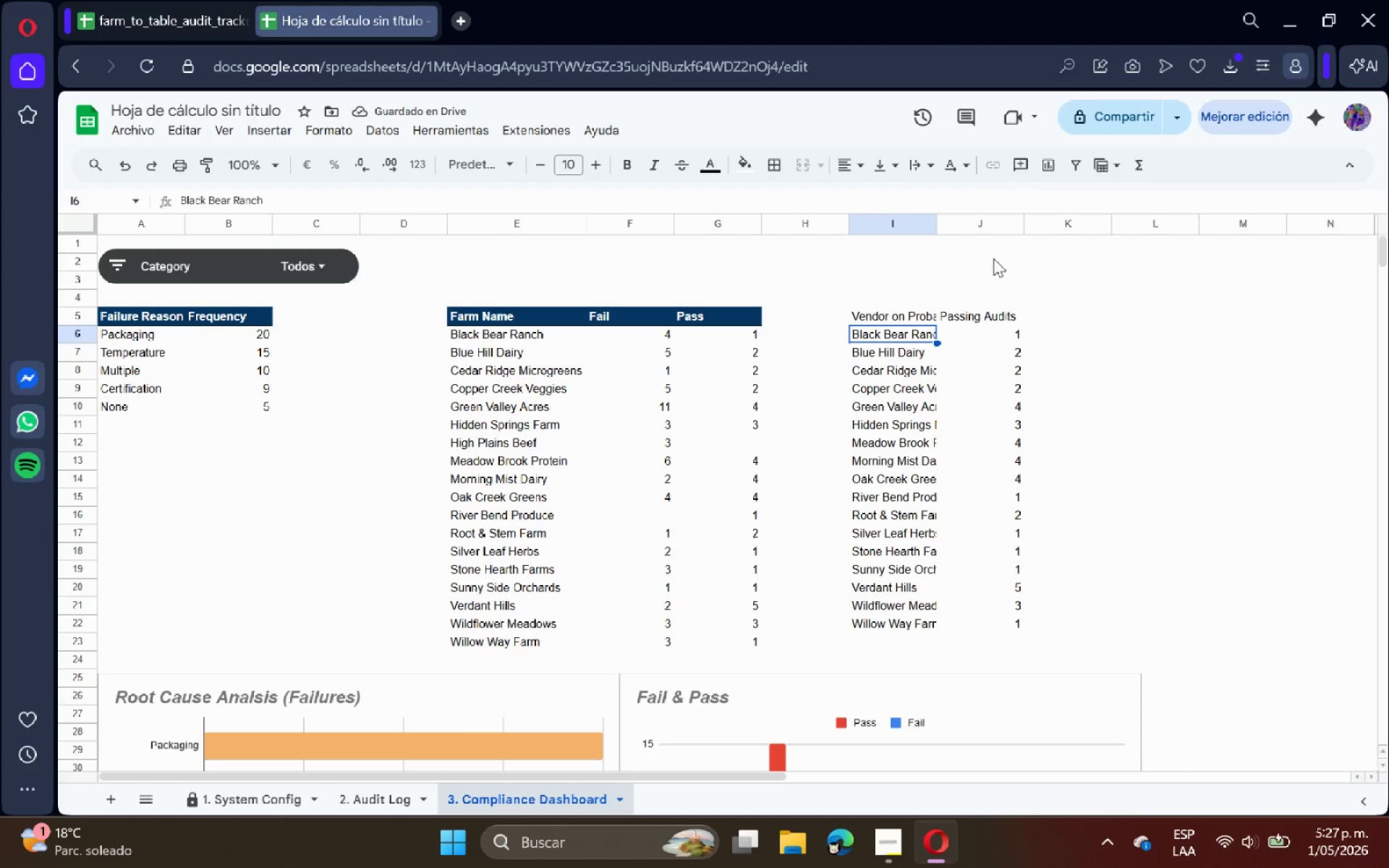 
double_click([935, 221])
 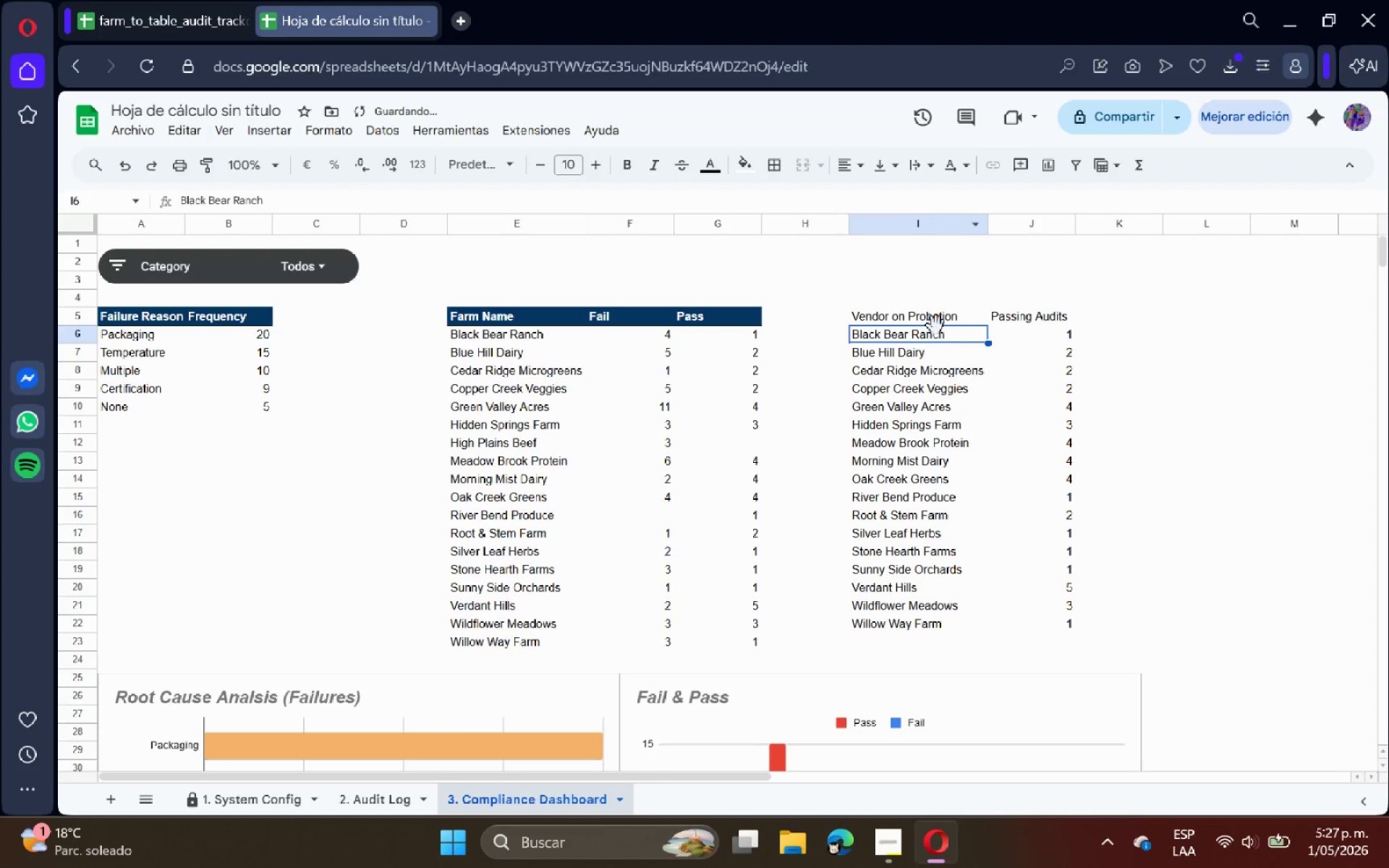 
left_click_drag(start_coordinate=[928, 320], to_coordinate=[1031, 320])
 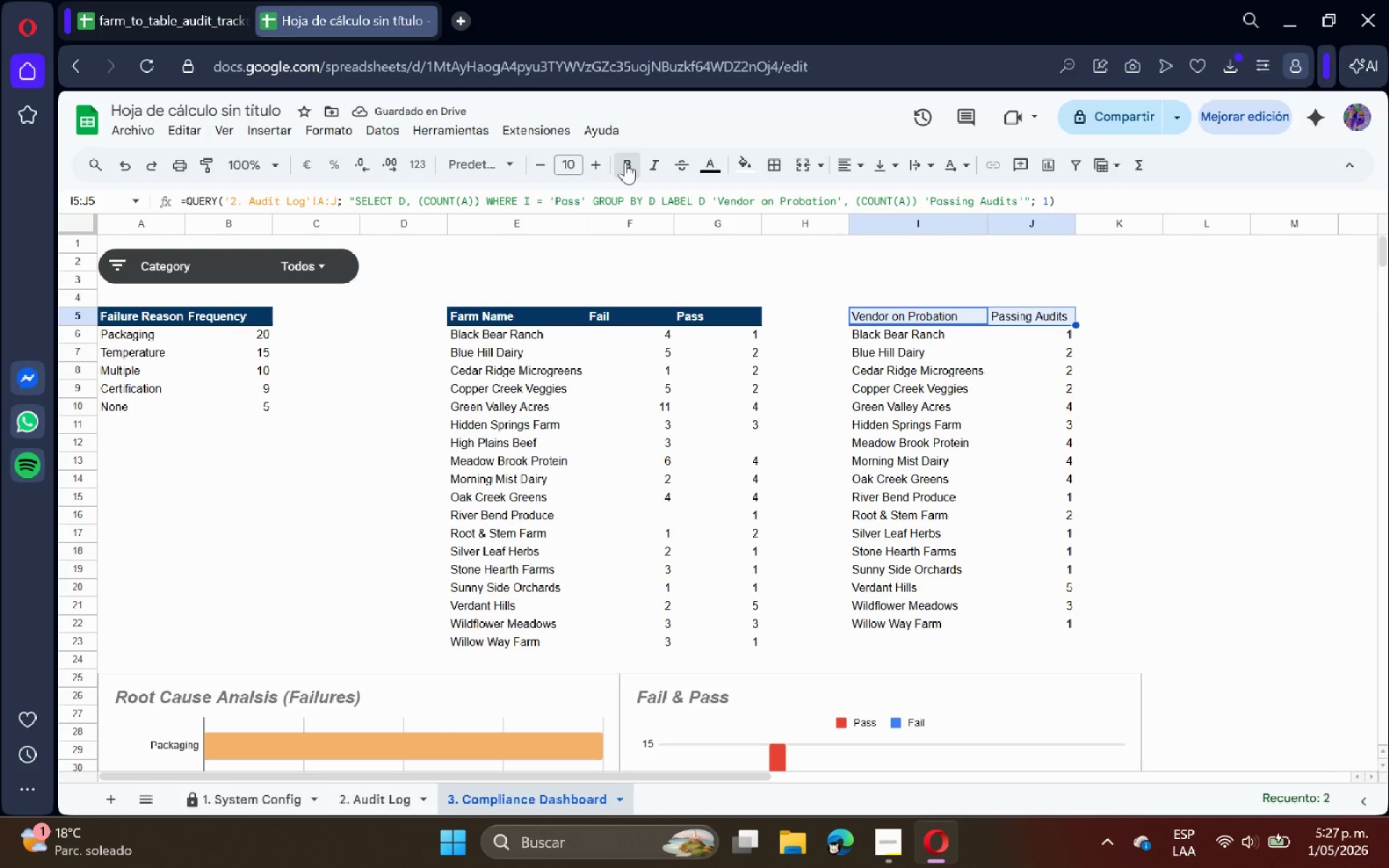 
double_click([709, 159])
 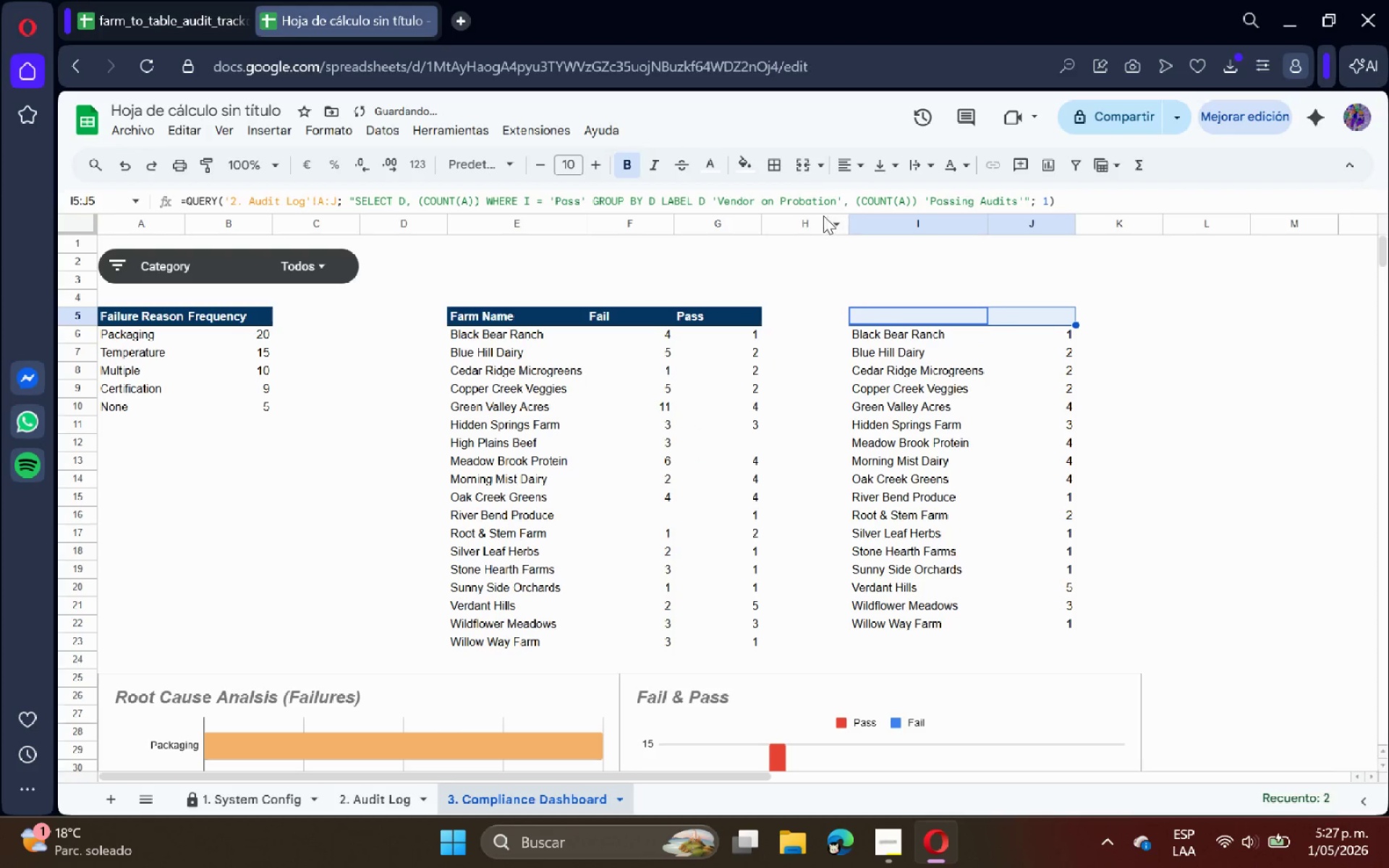 
left_click([749, 158])
 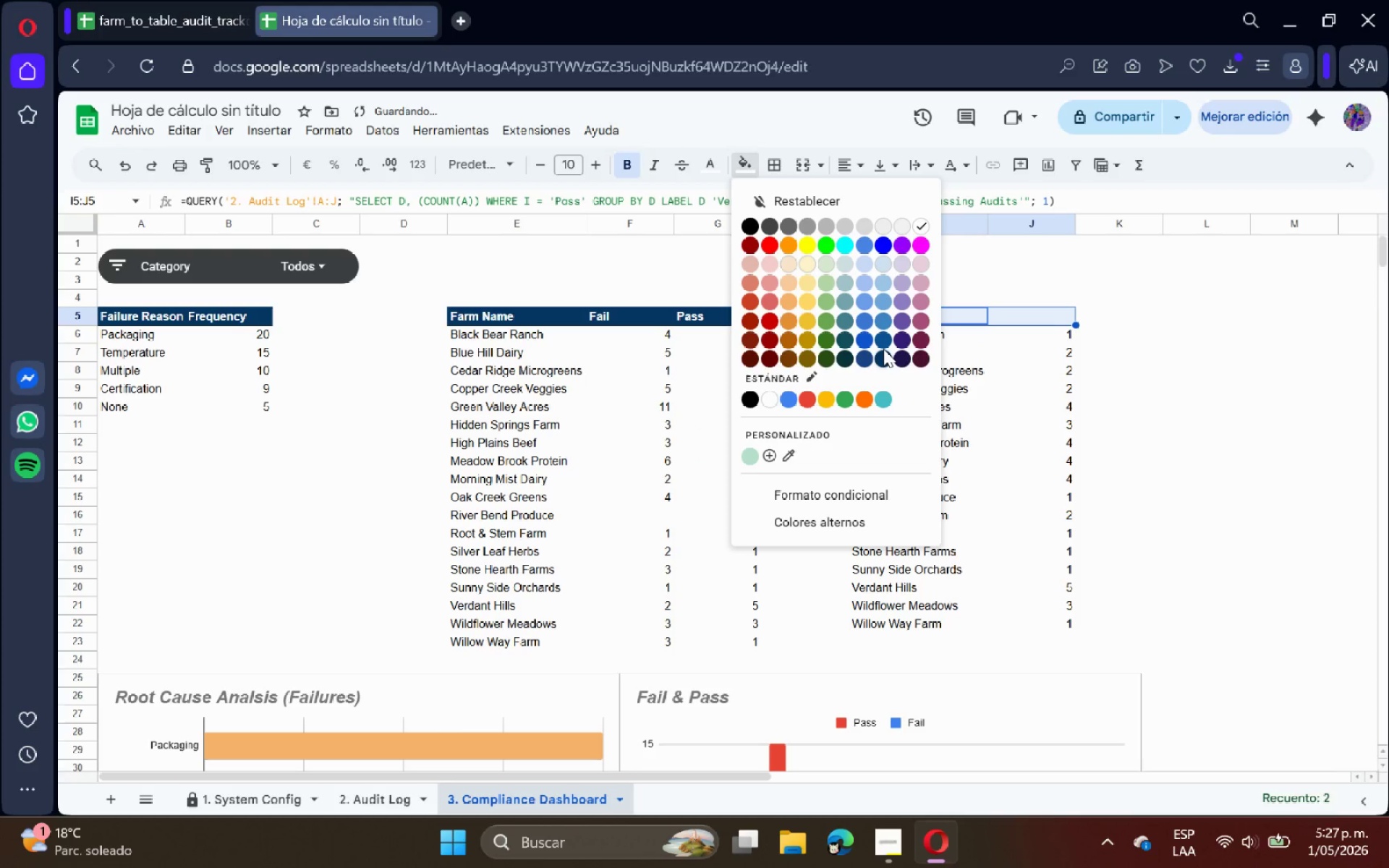 
left_click([883, 349])
 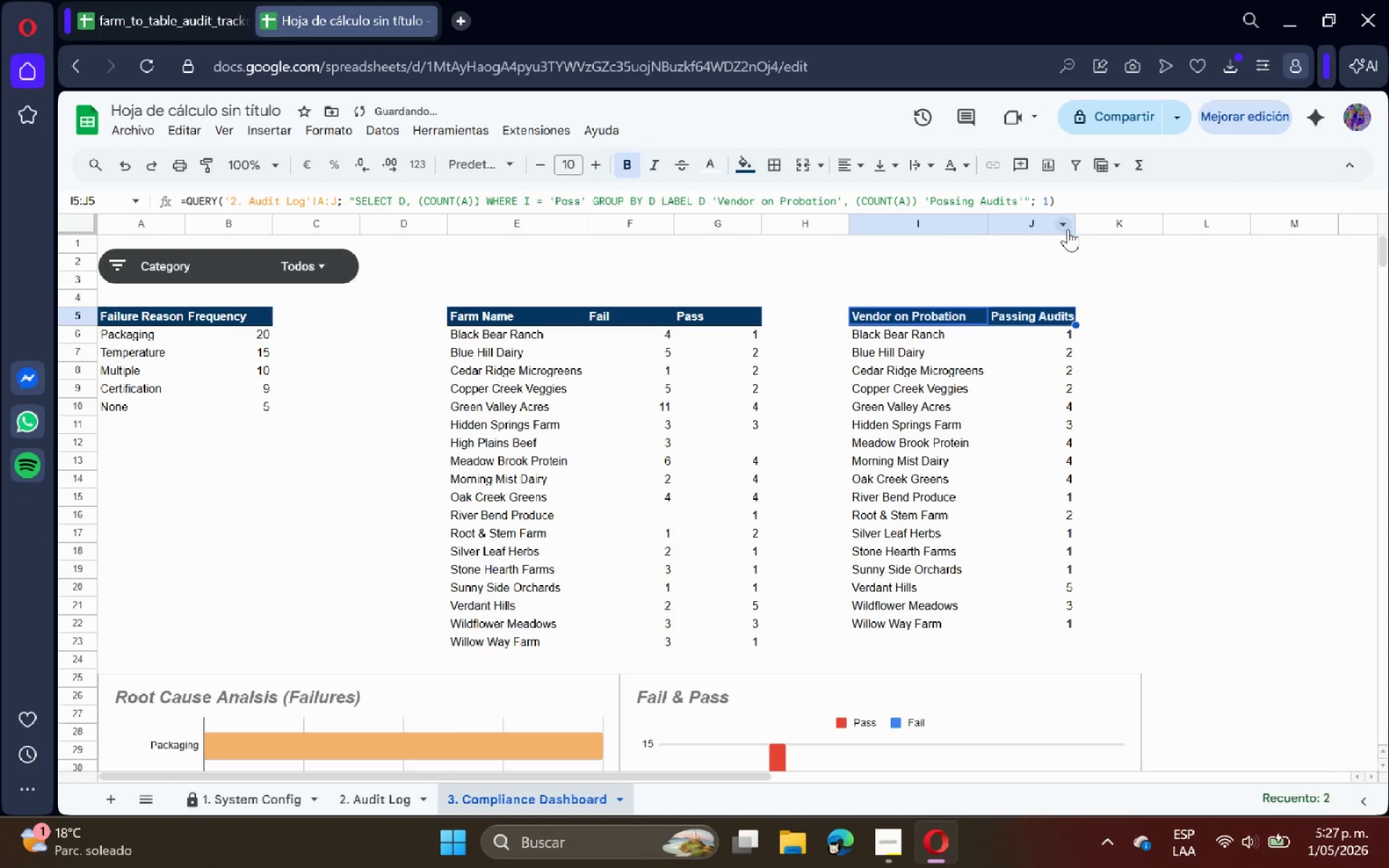 
double_click([1072, 229])
 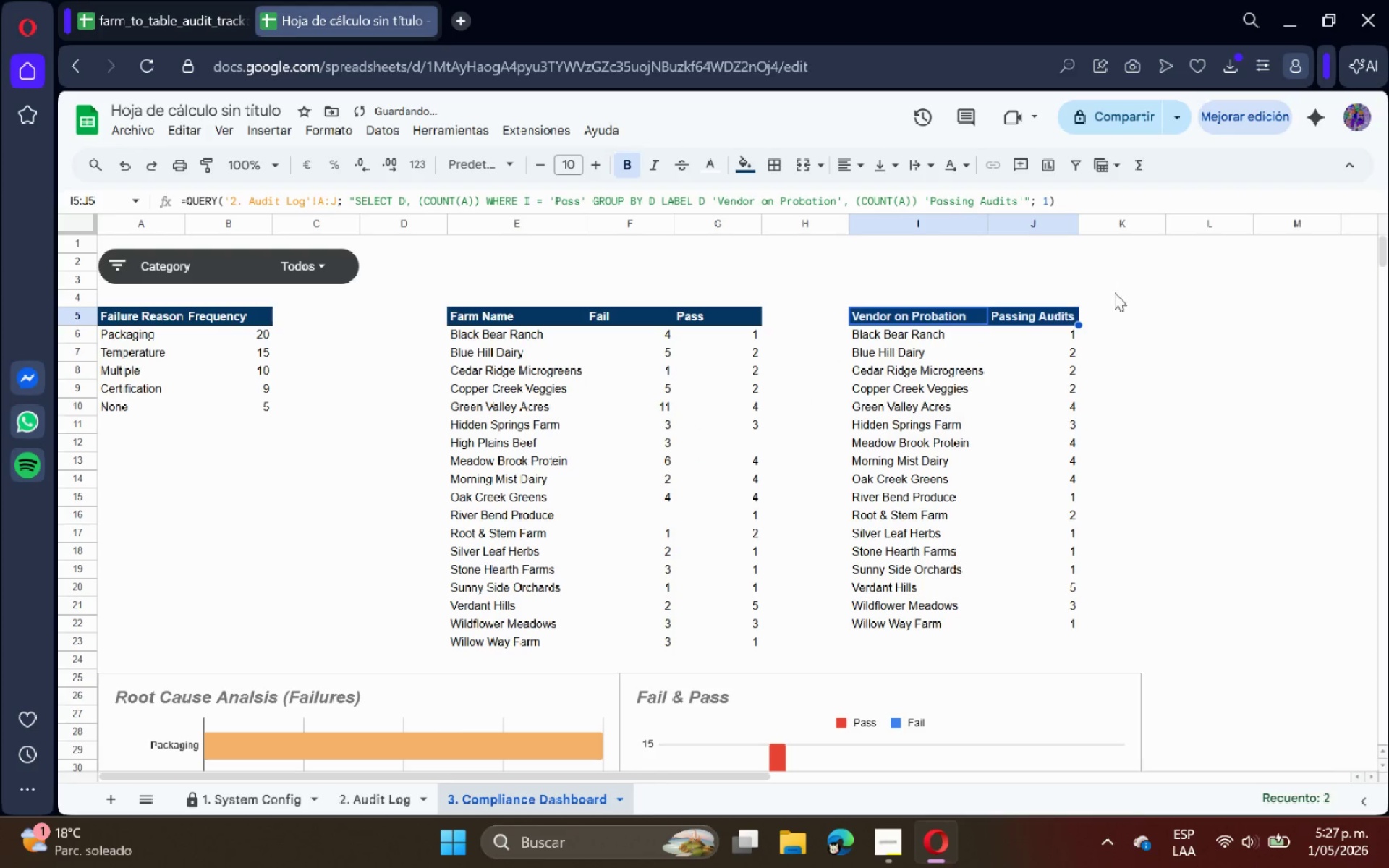 
triple_click([1116, 294])
 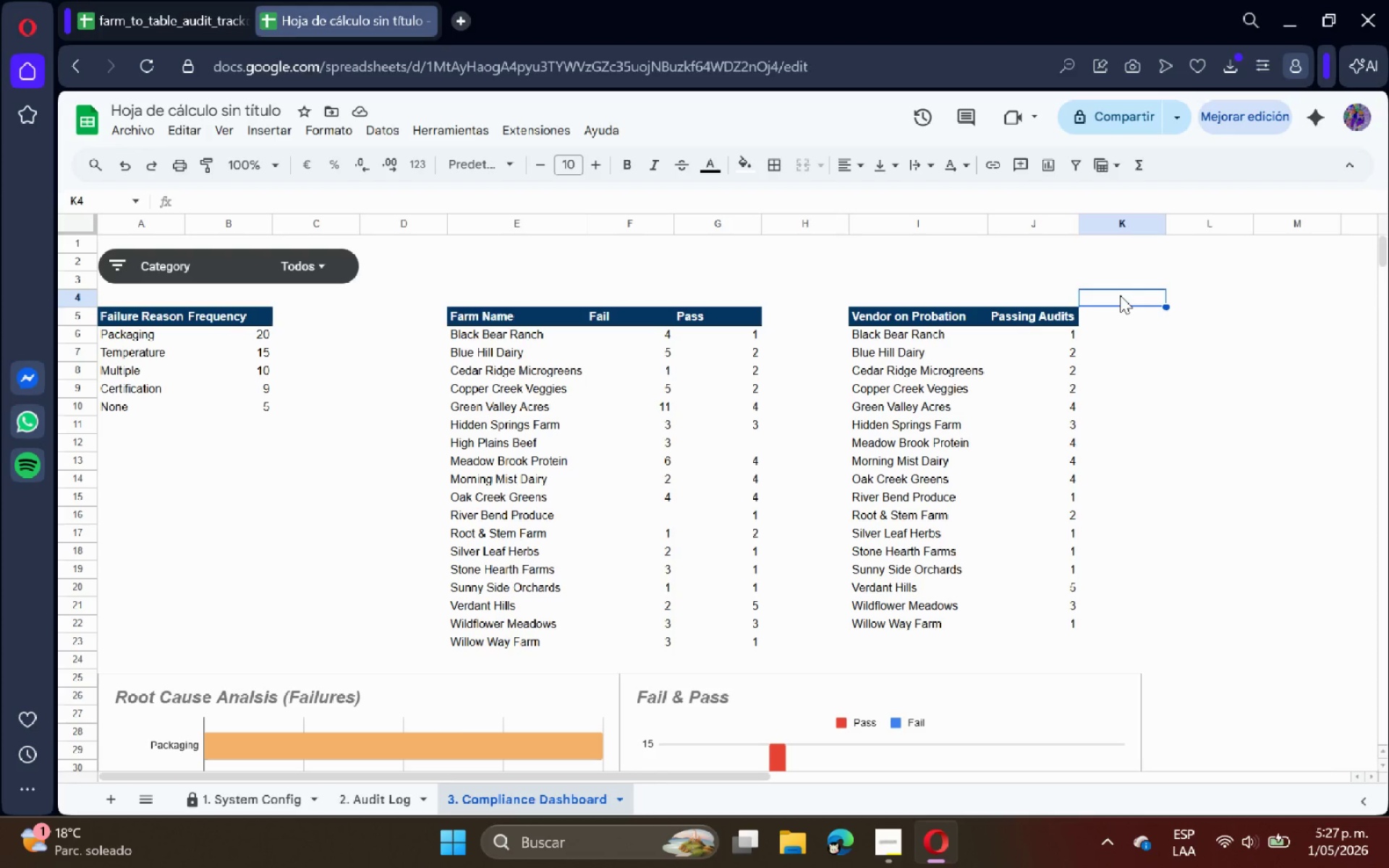 
wait(12.72)
 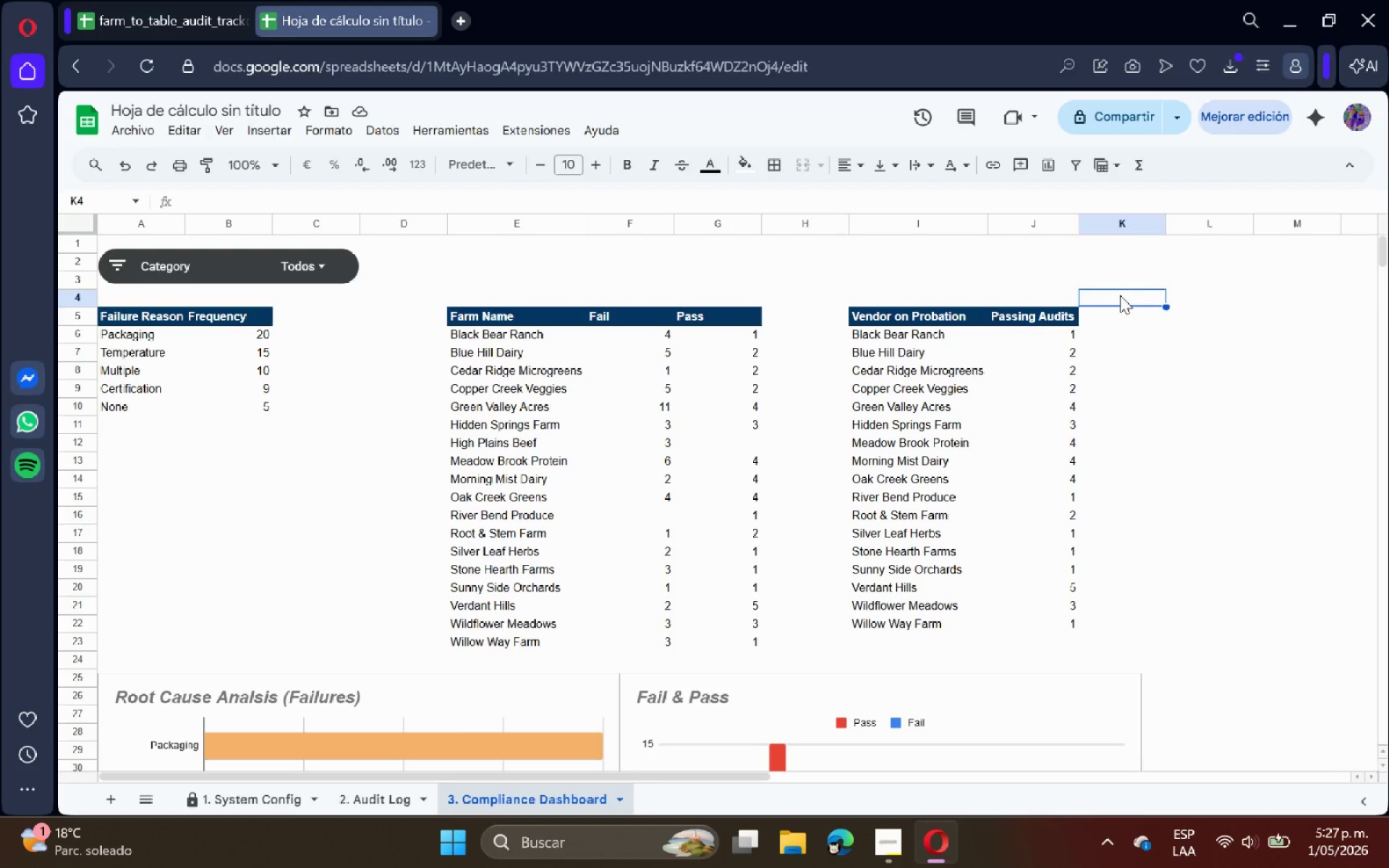 
left_click([912, 333])
 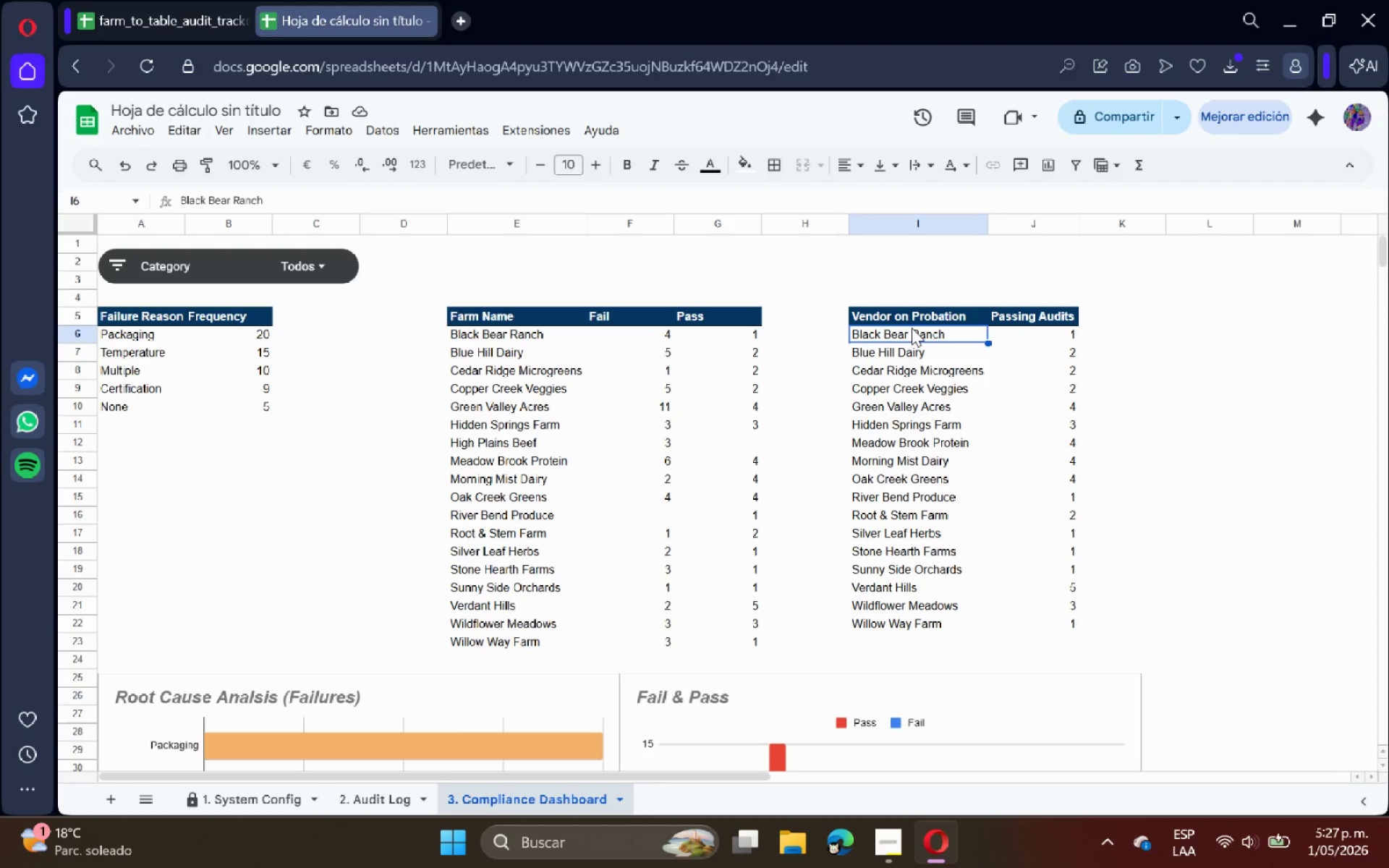 
wait(12.53)
 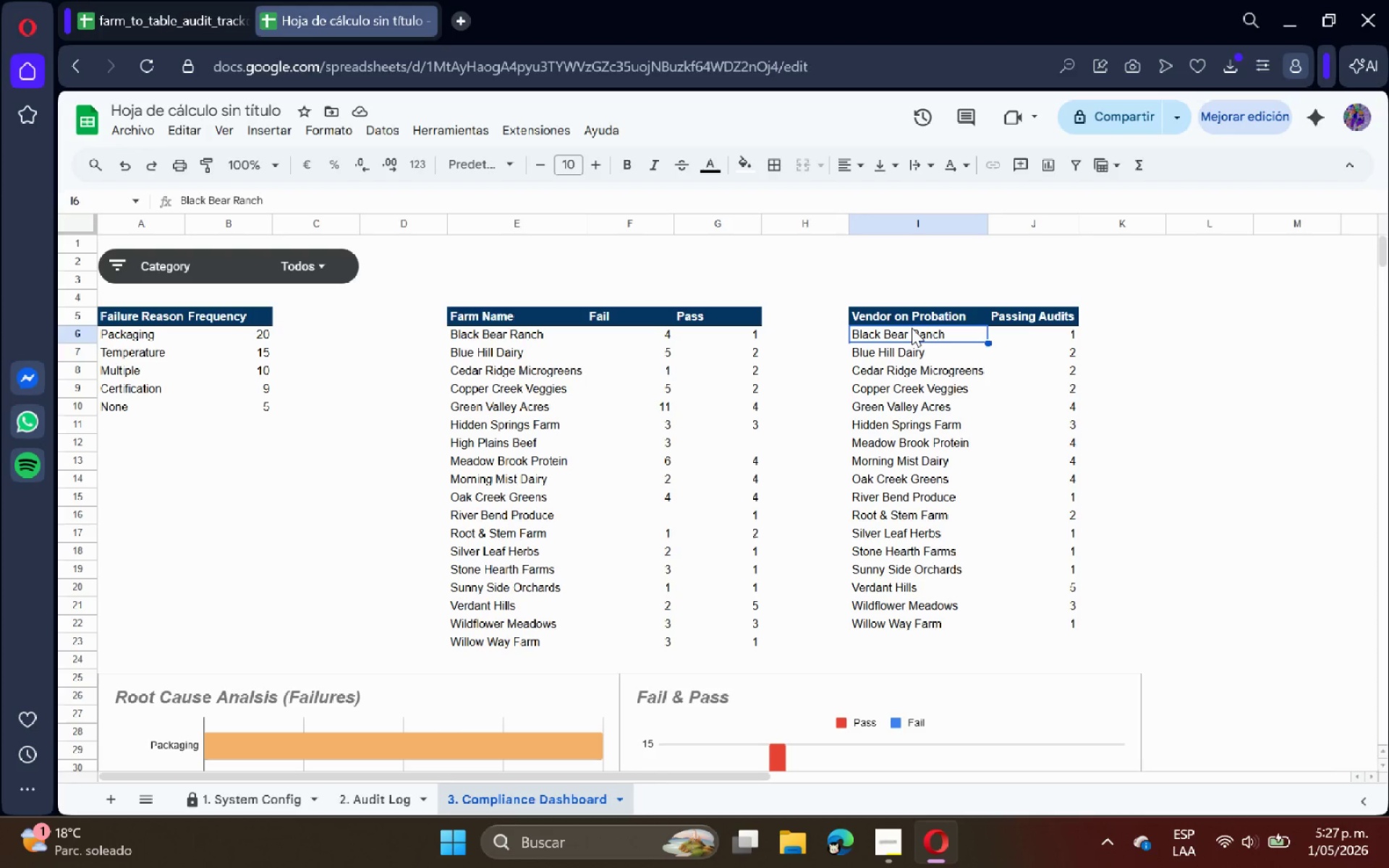 
left_click([1031, 341])
 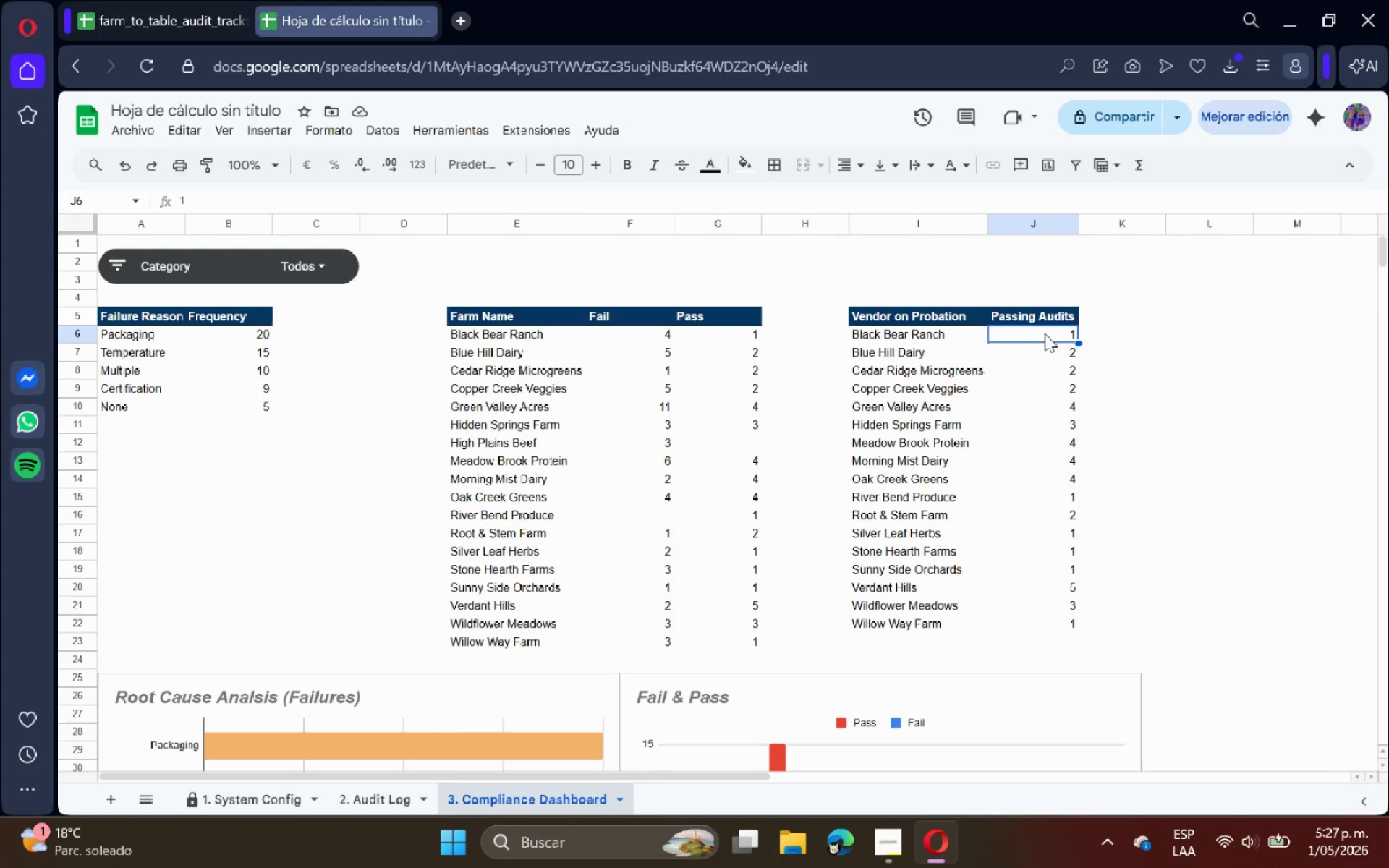 
left_click_drag(start_coordinate=[1045, 333], to_coordinate=[1022, 631])
 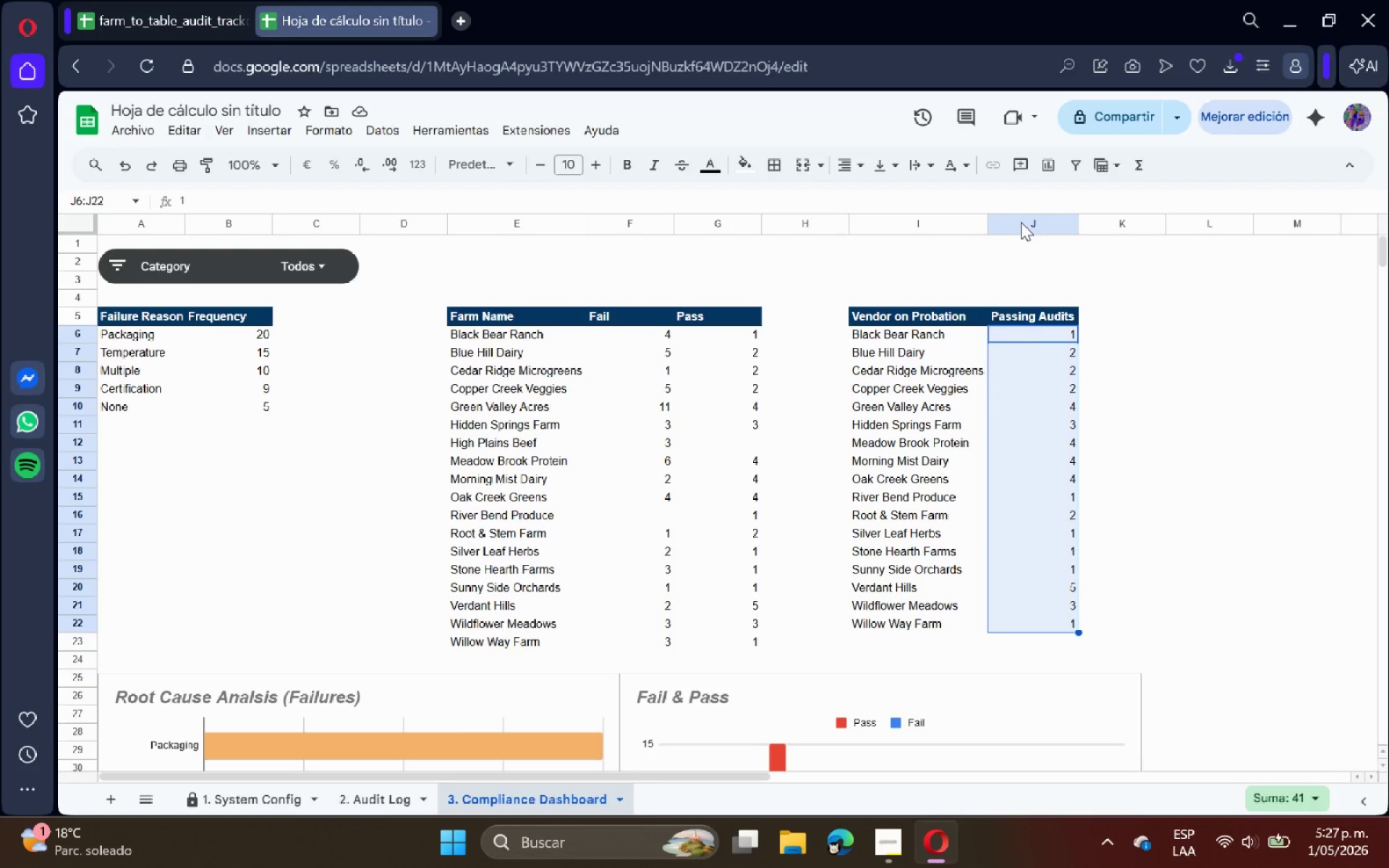 
left_click([1021, 222])
 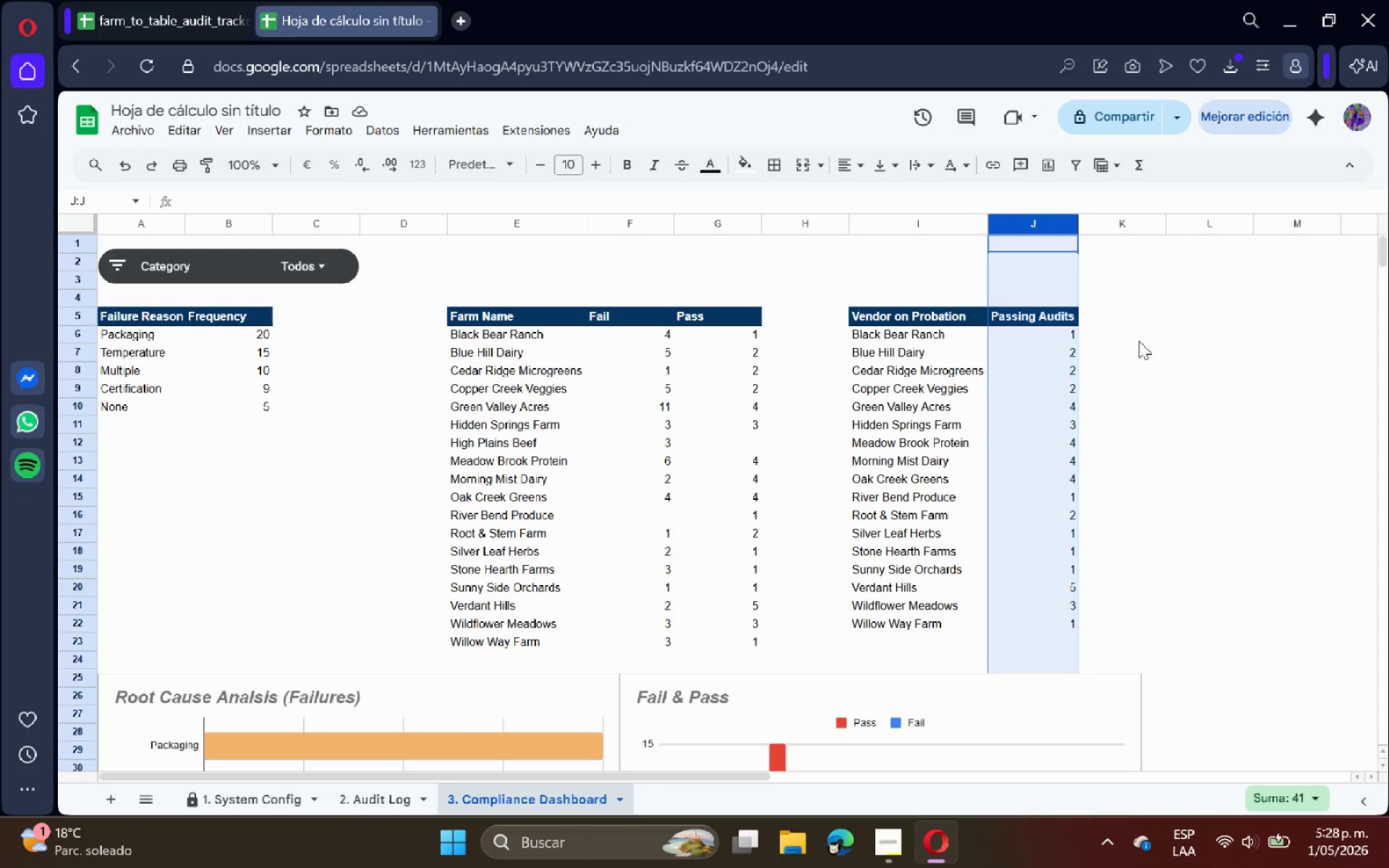 
left_click([1163, 391])
 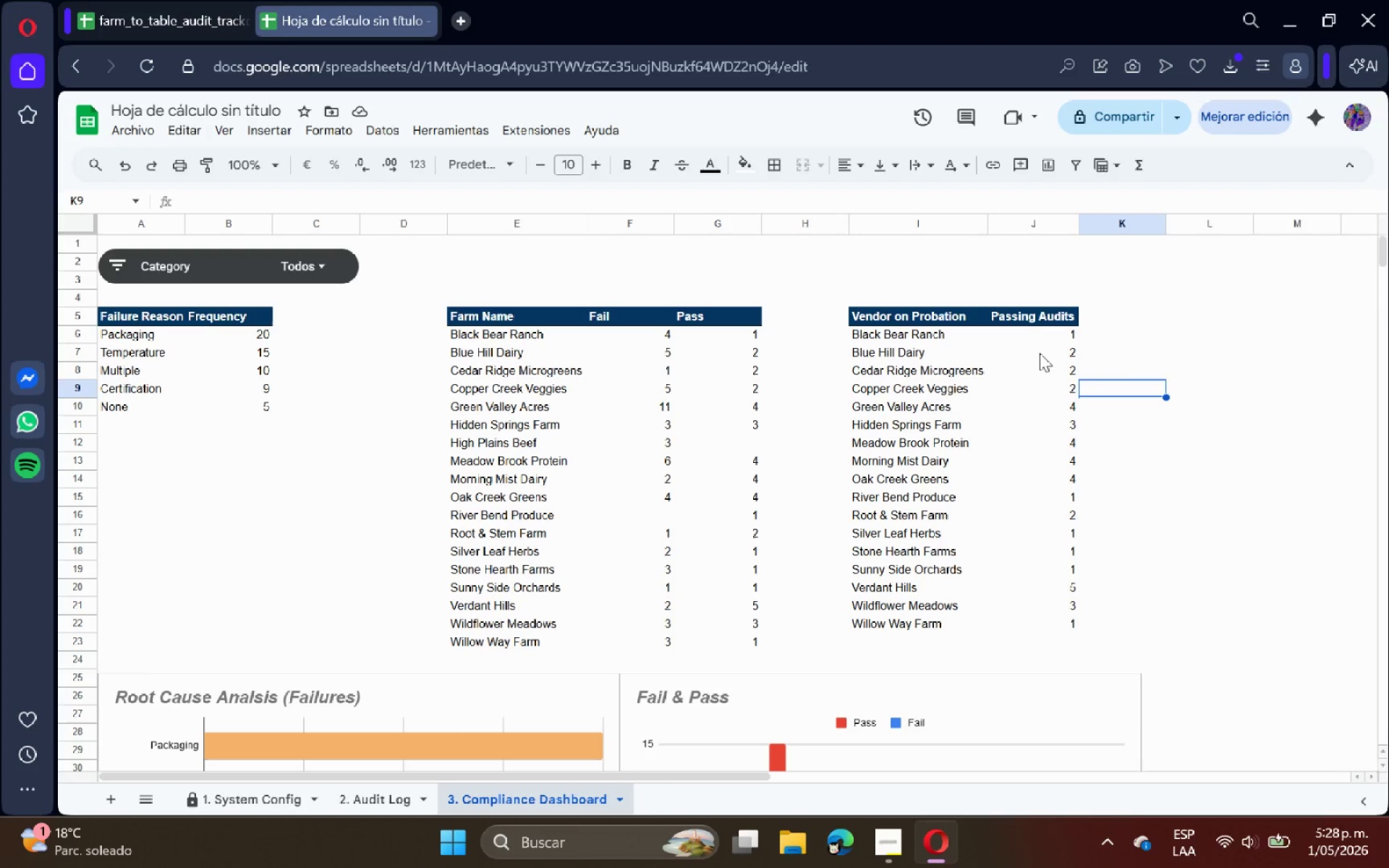 
wait(10.08)
 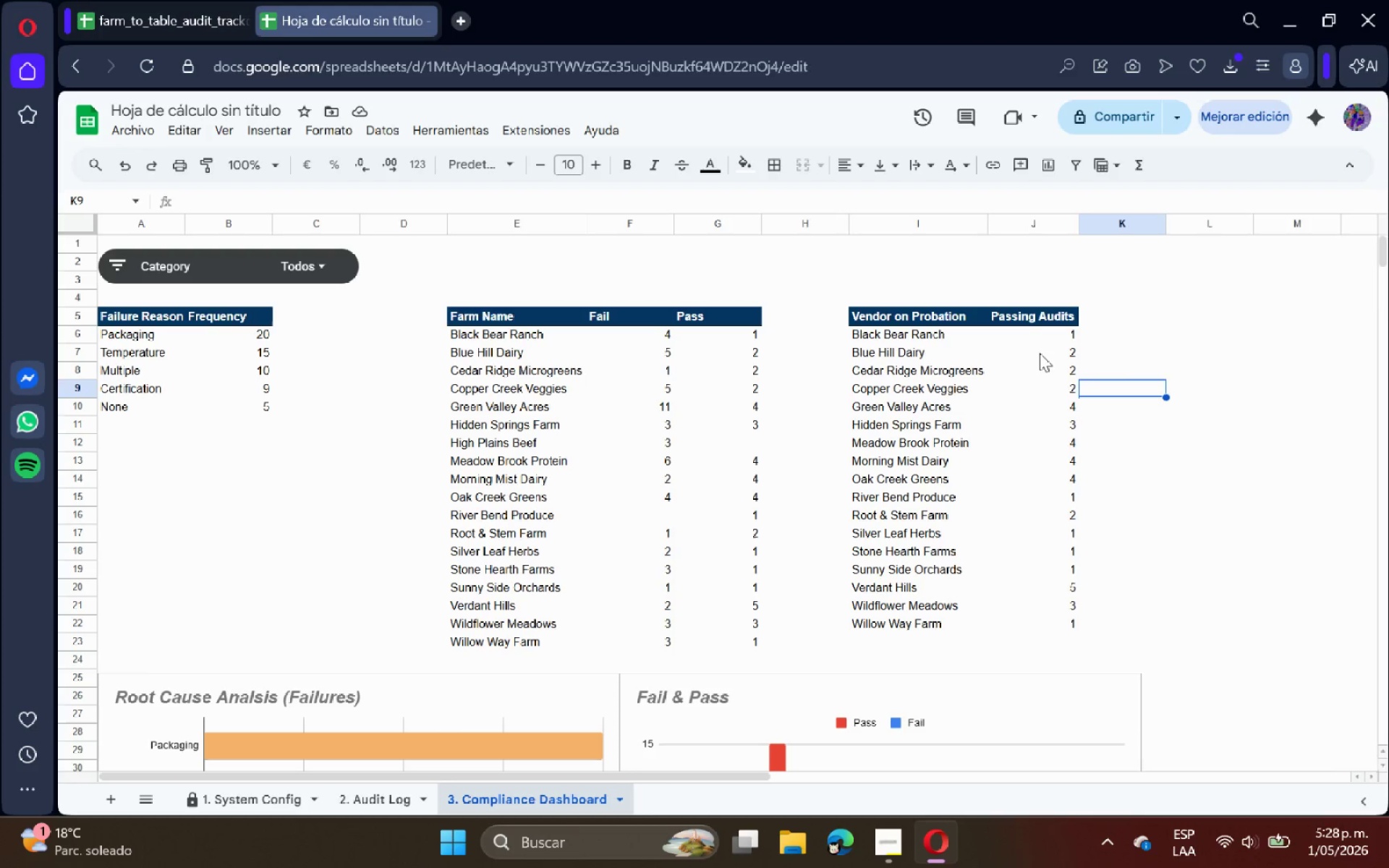 
left_click_drag(start_coordinate=[1038, 333], to_coordinate=[1063, 623])
 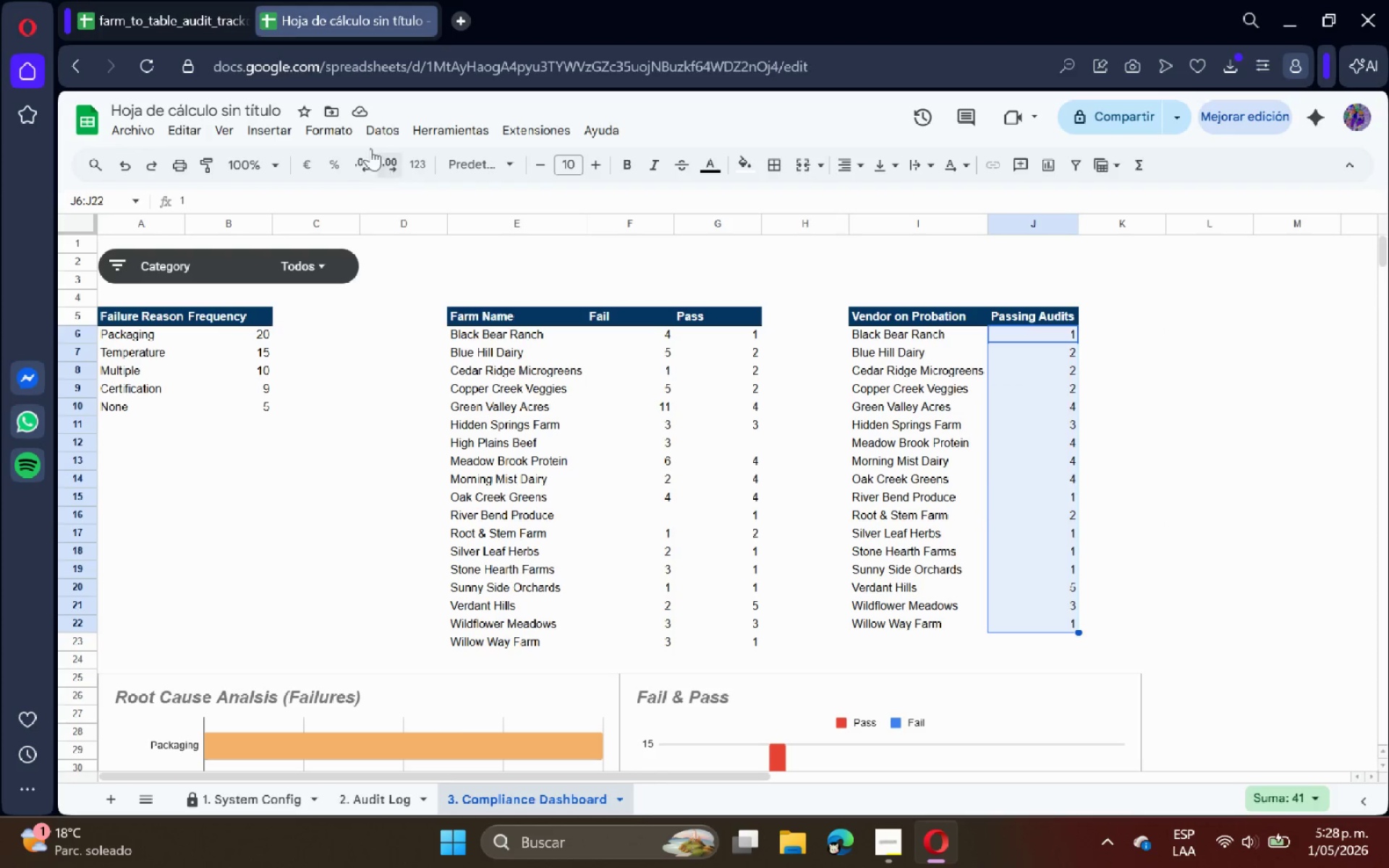 
left_click([347, 129])
 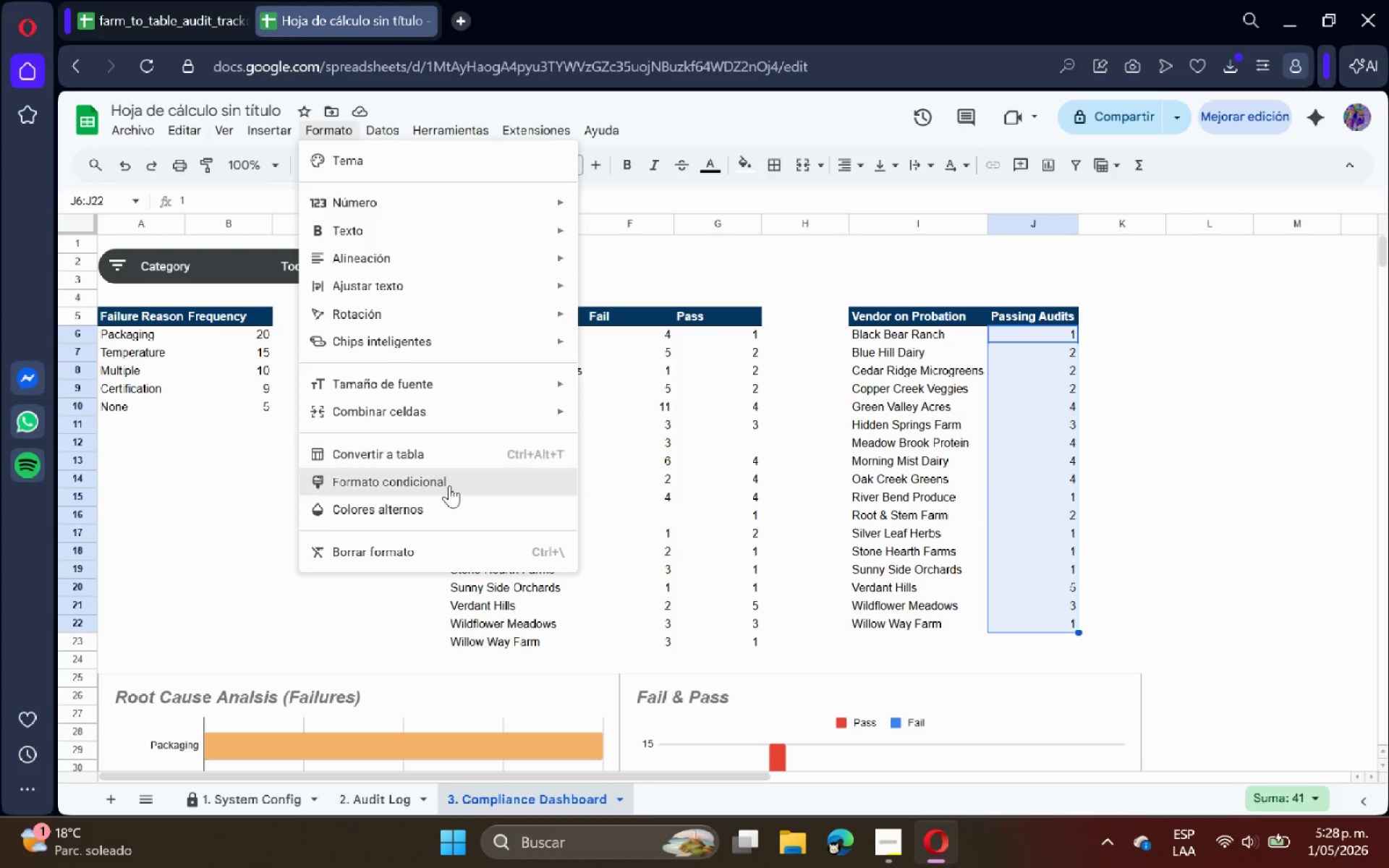 
left_click([451, 488])
 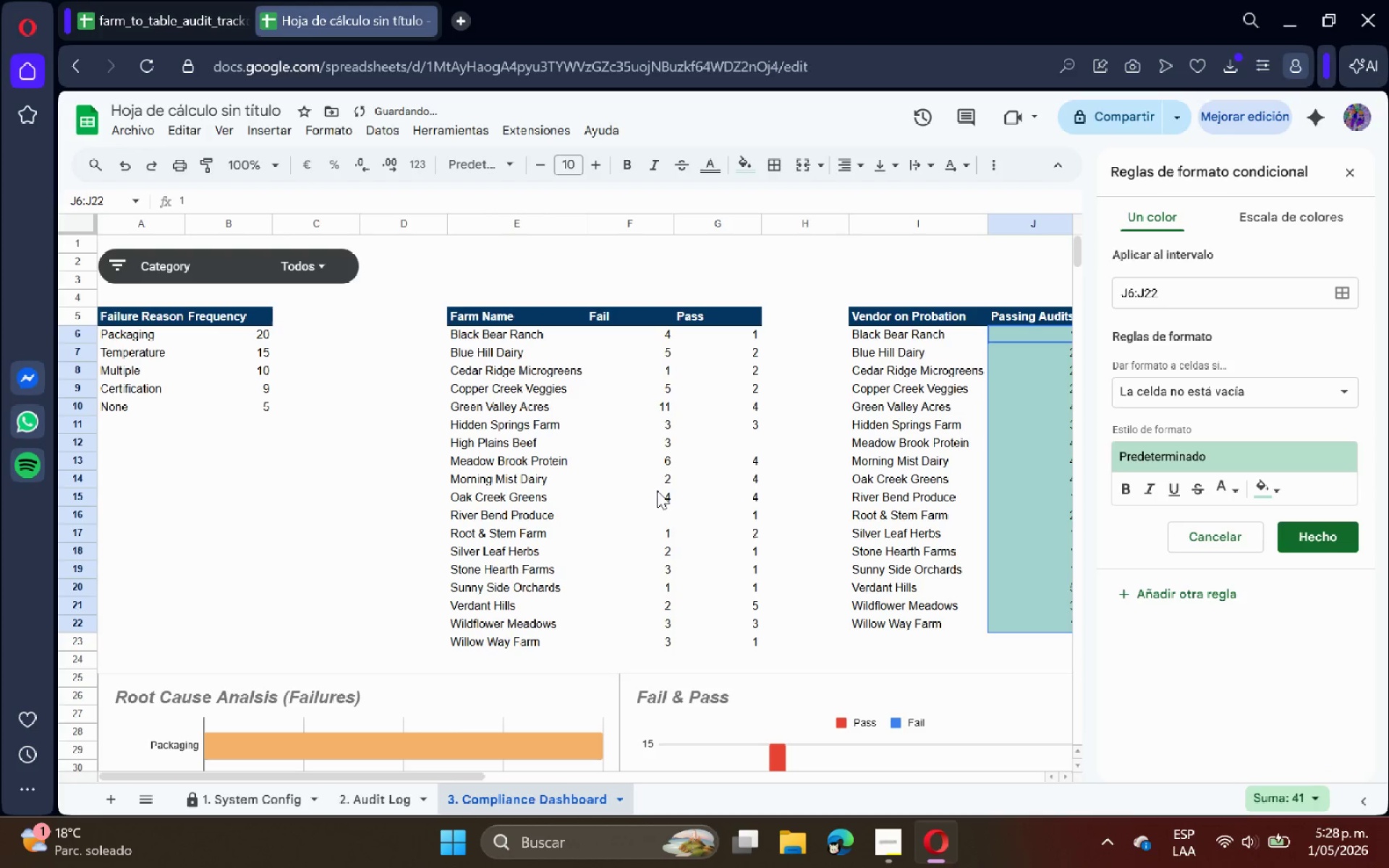 
left_click([1342, 409])
 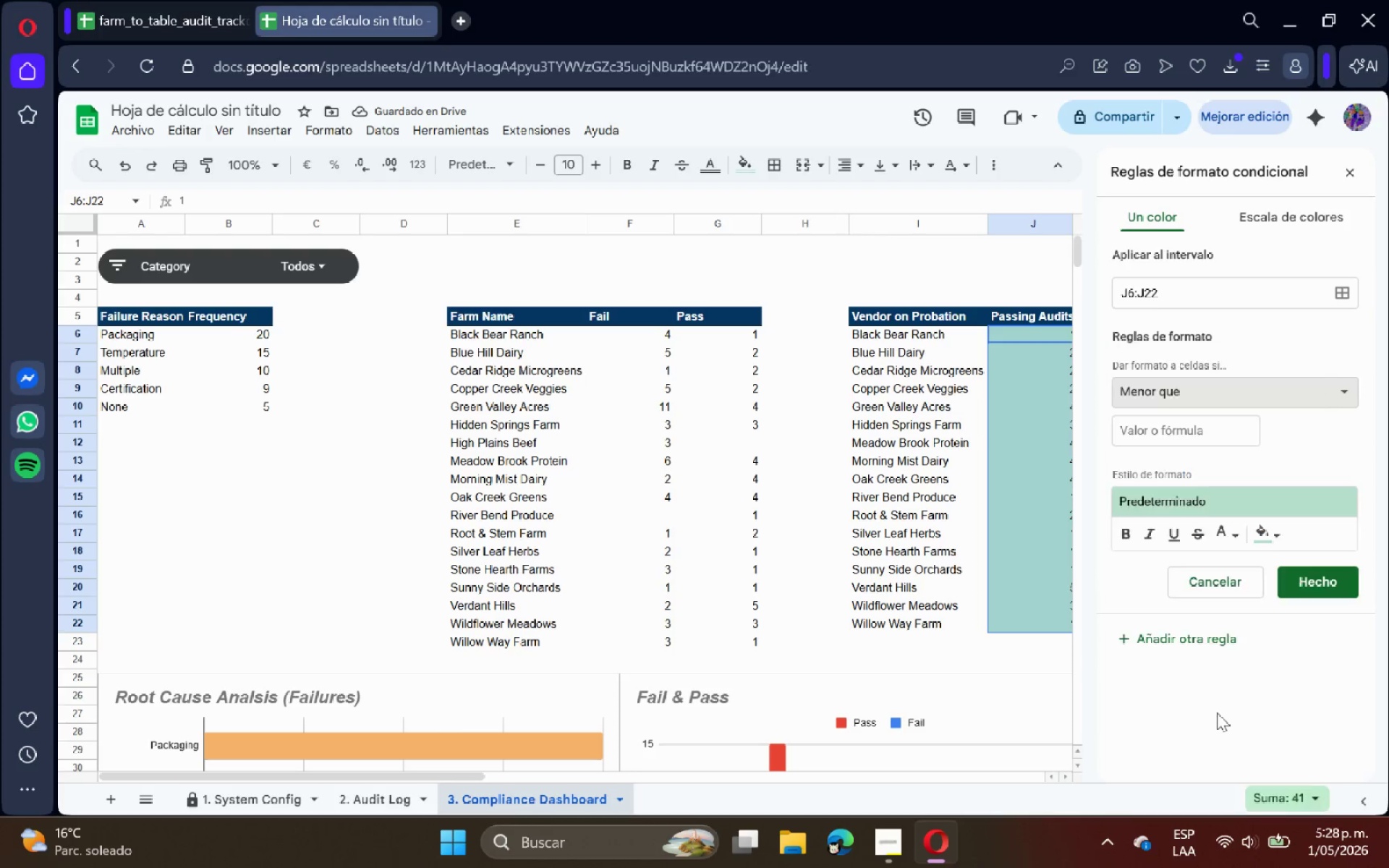 
left_click([1199, 430])
 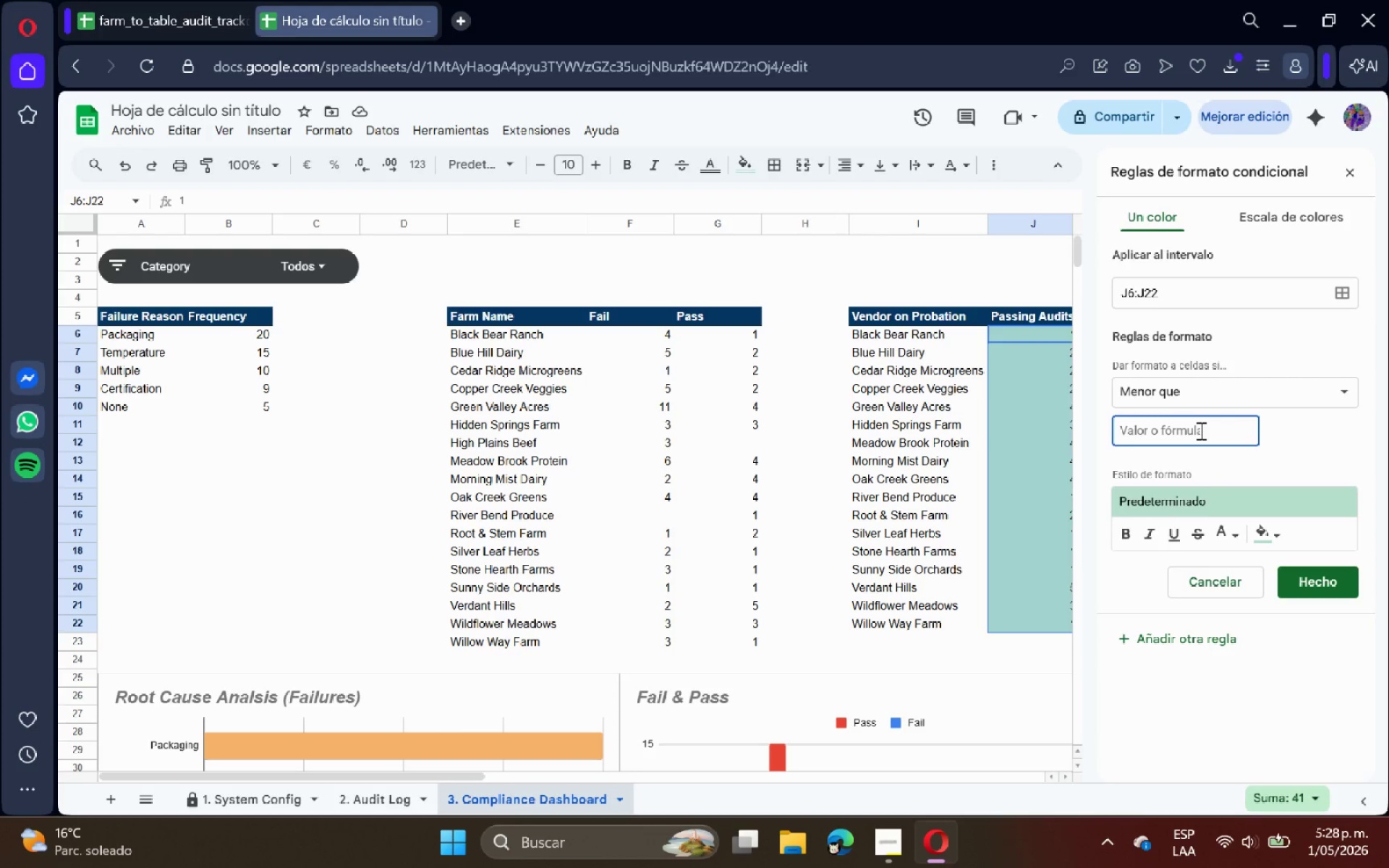 
type(80%)
 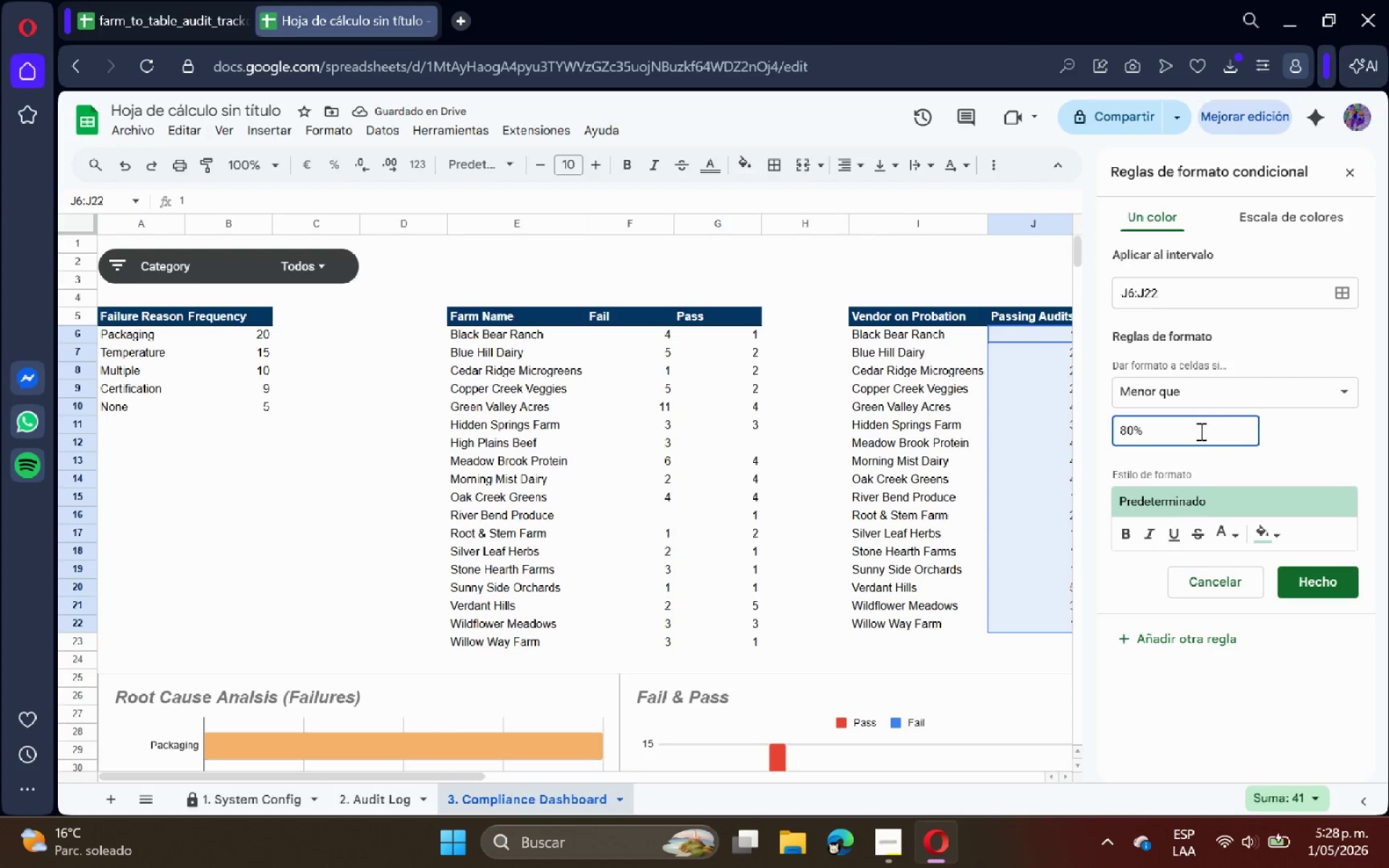 
left_click([1280, 531])
 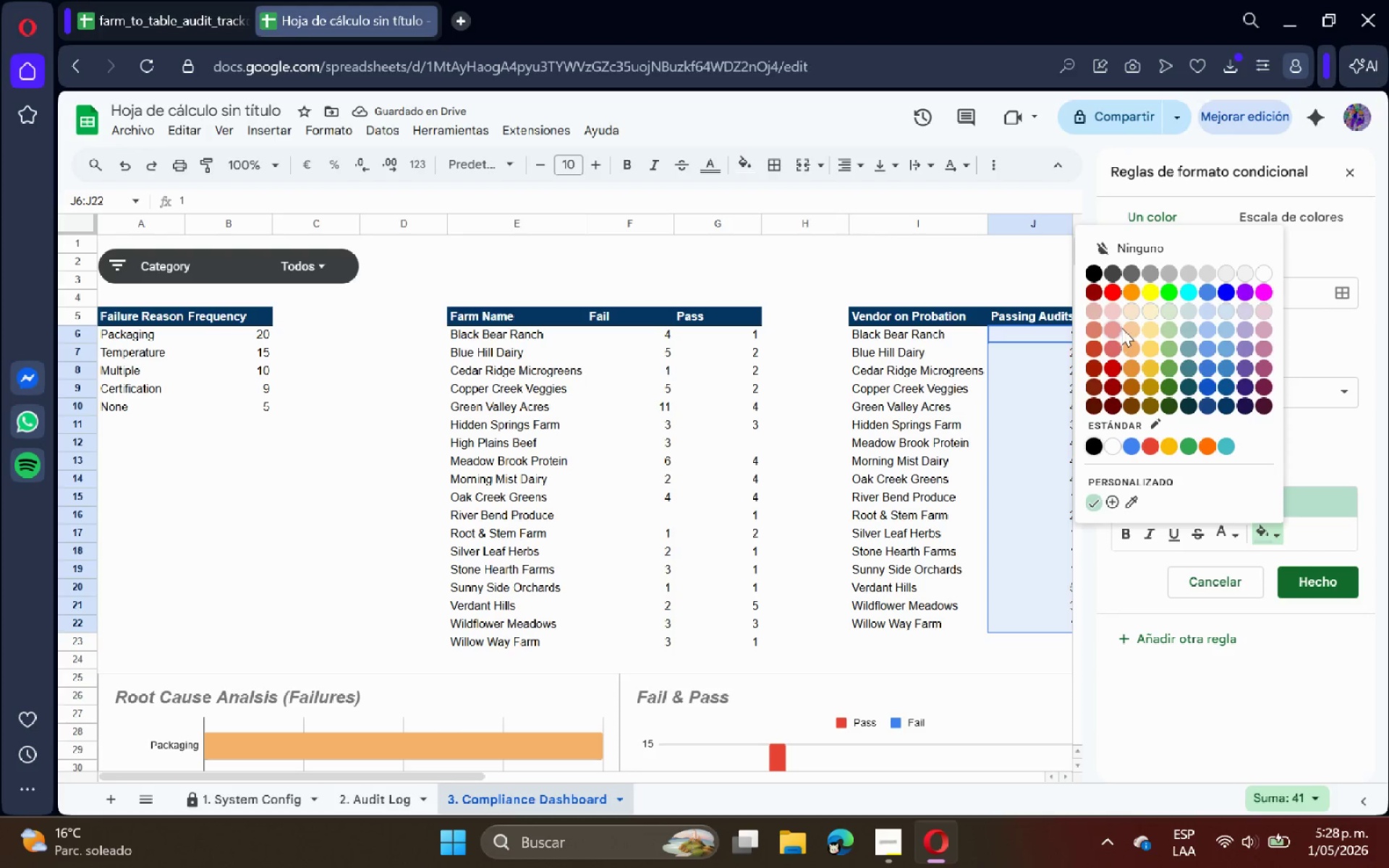 
left_click([1113, 326])
 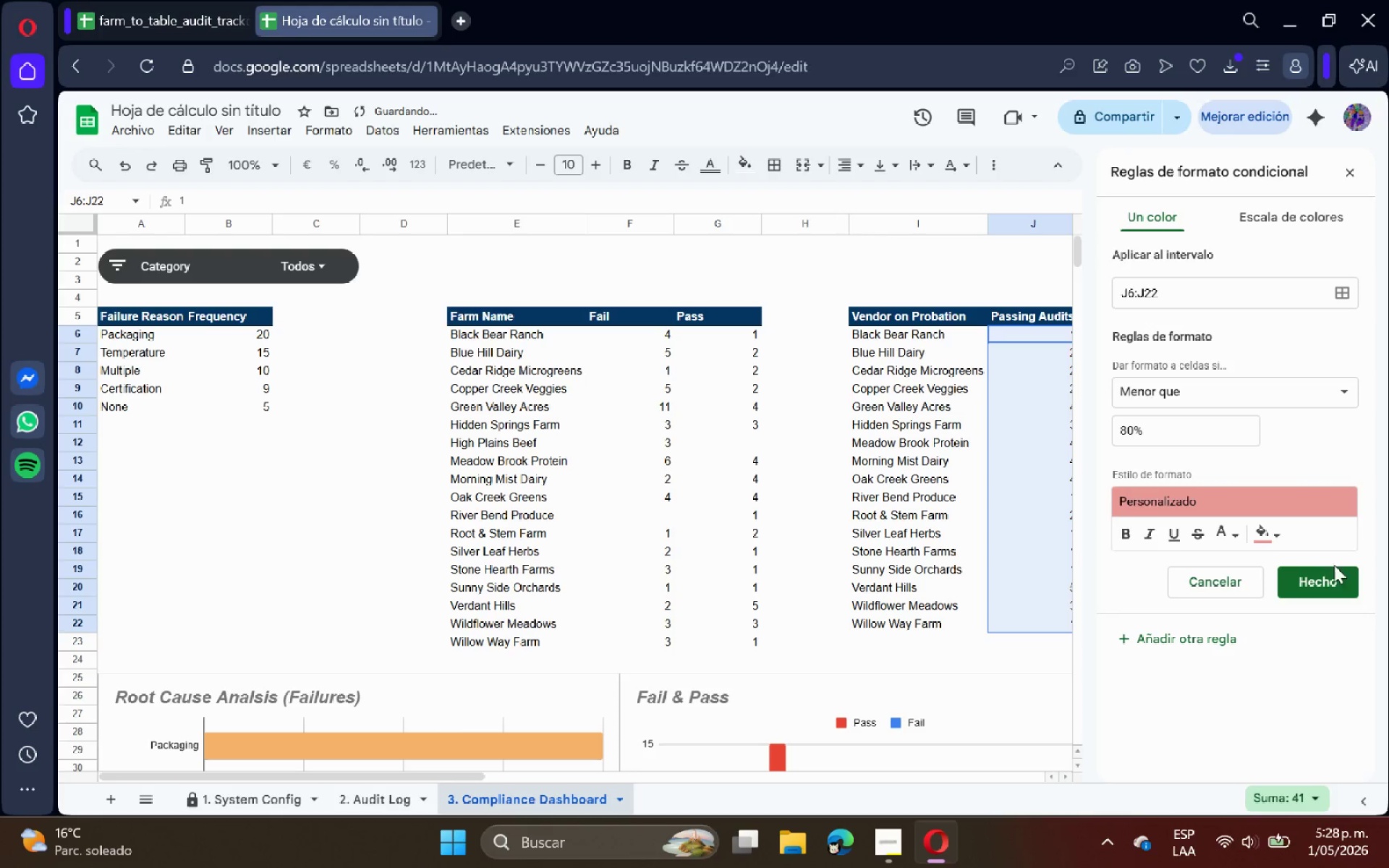 
left_click([1337, 568])
 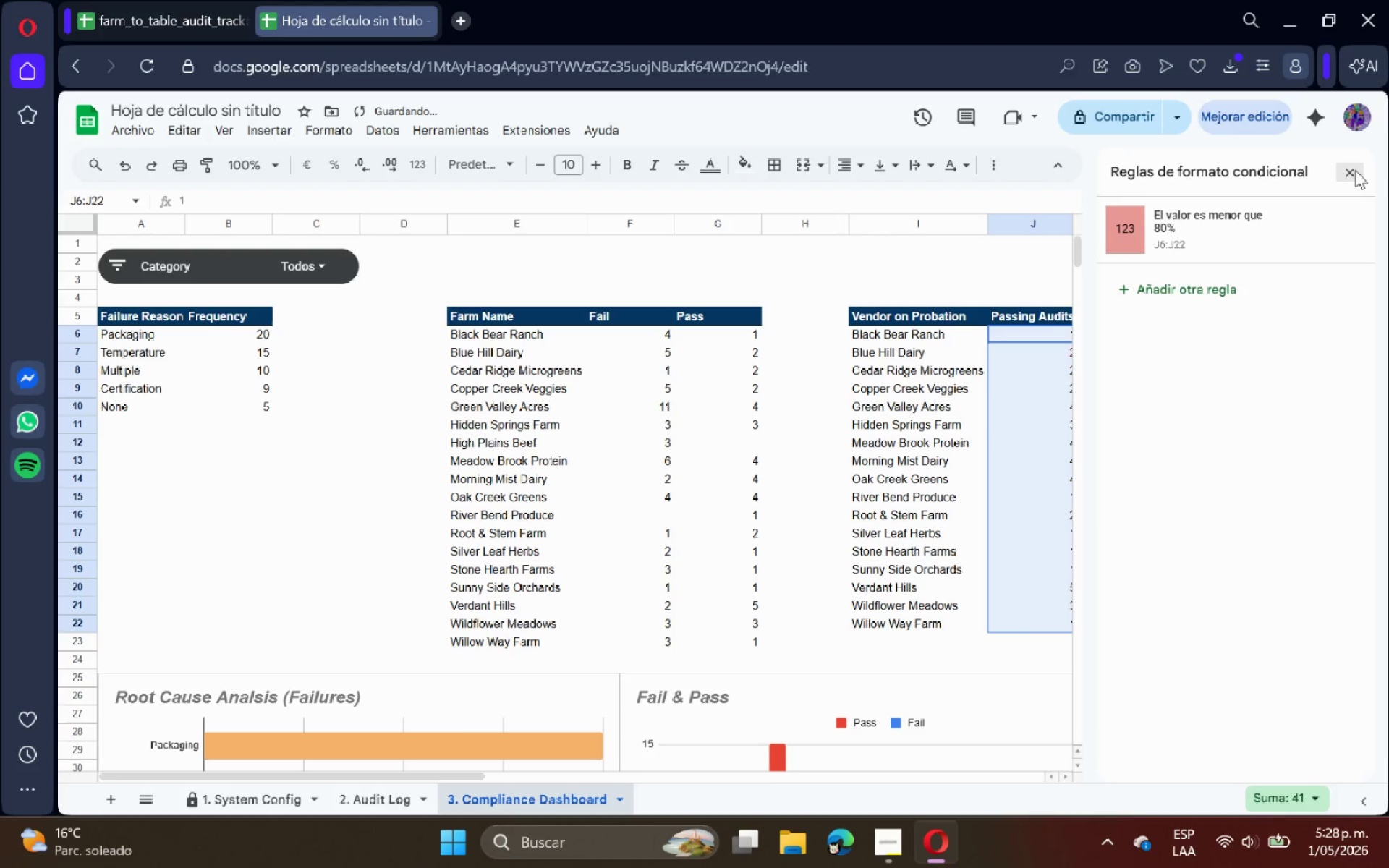 
double_click([1228, 446])
 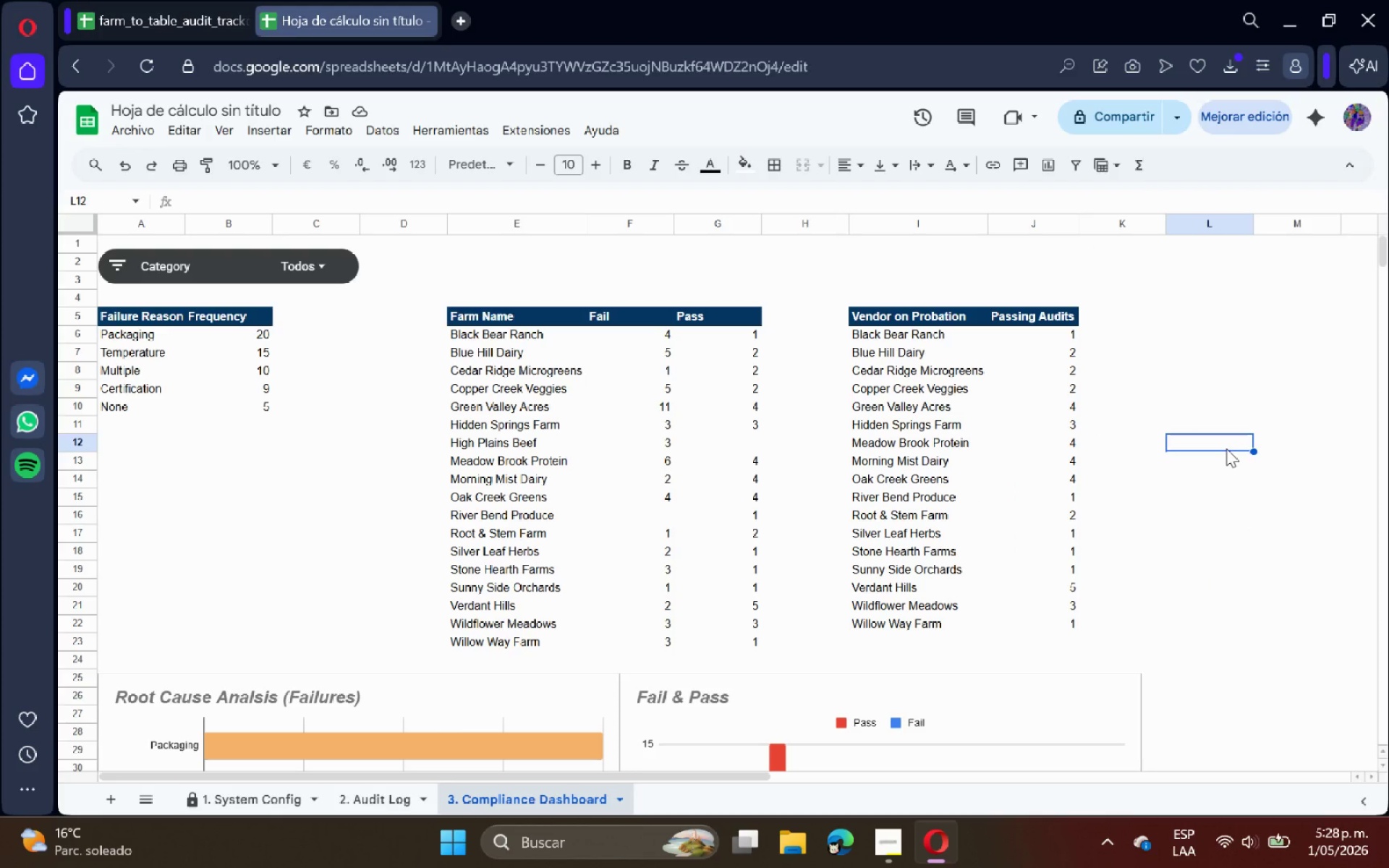 
wait(6.05)
 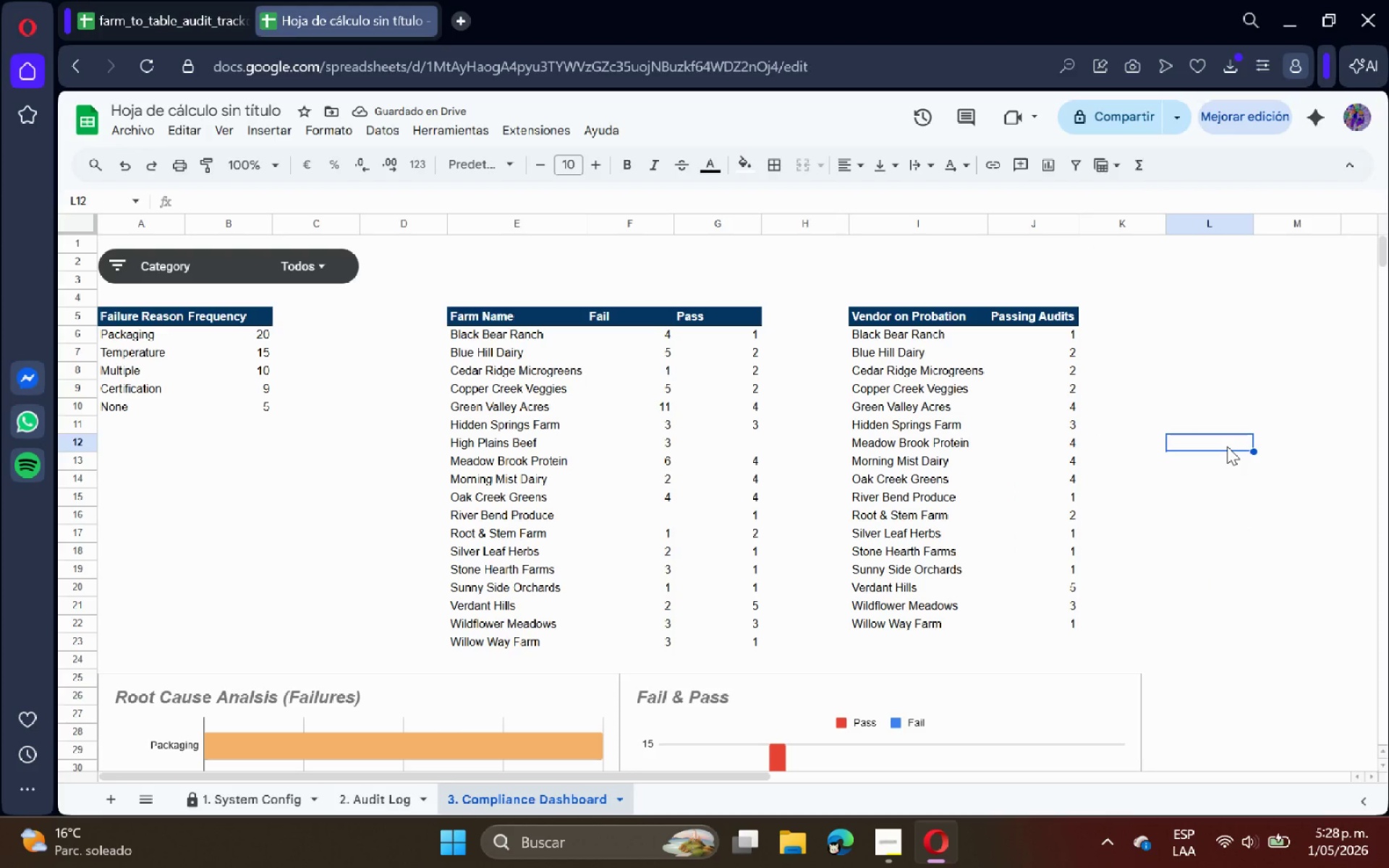 
left_click([388, 814])
 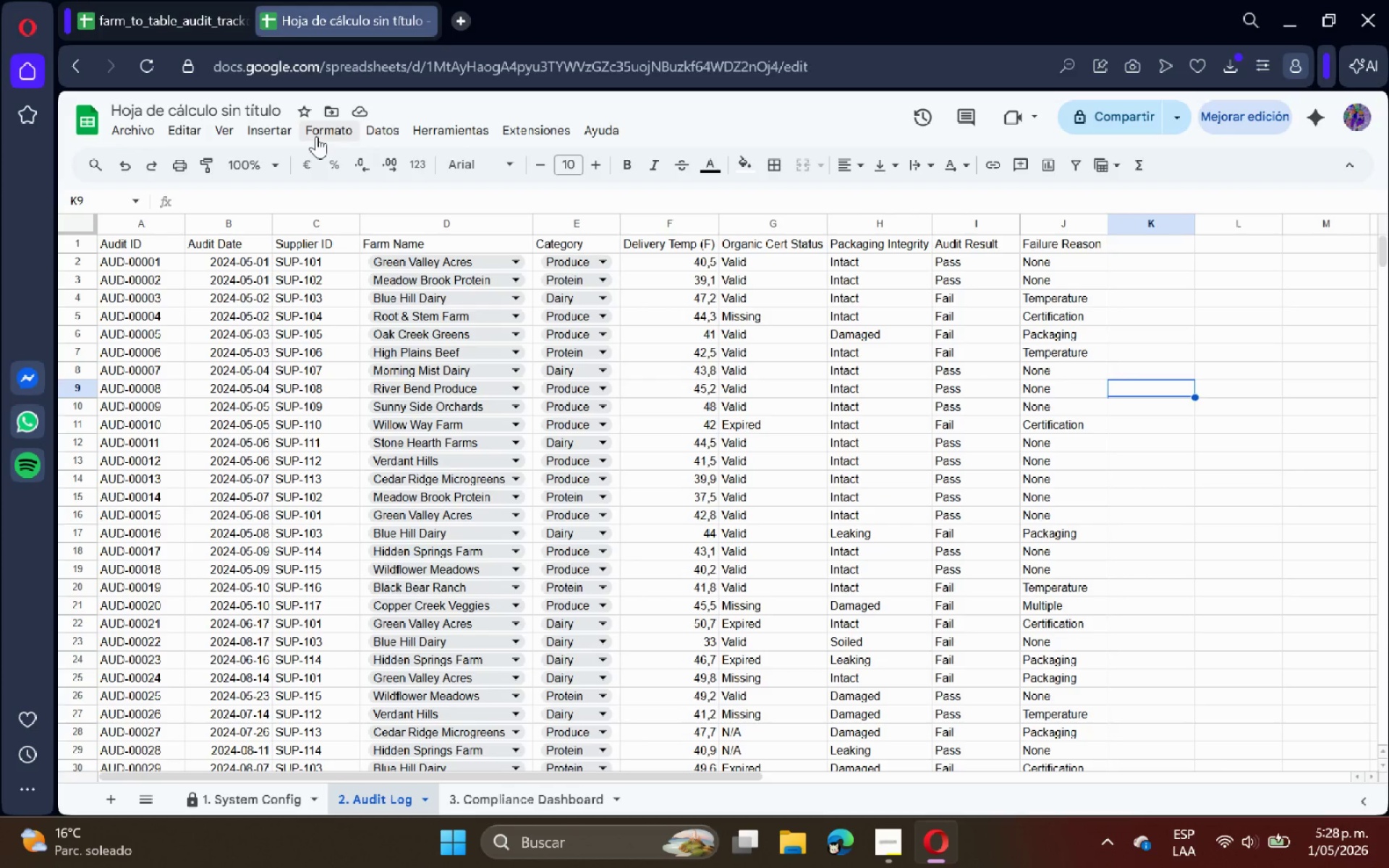 
wait(18.31)
 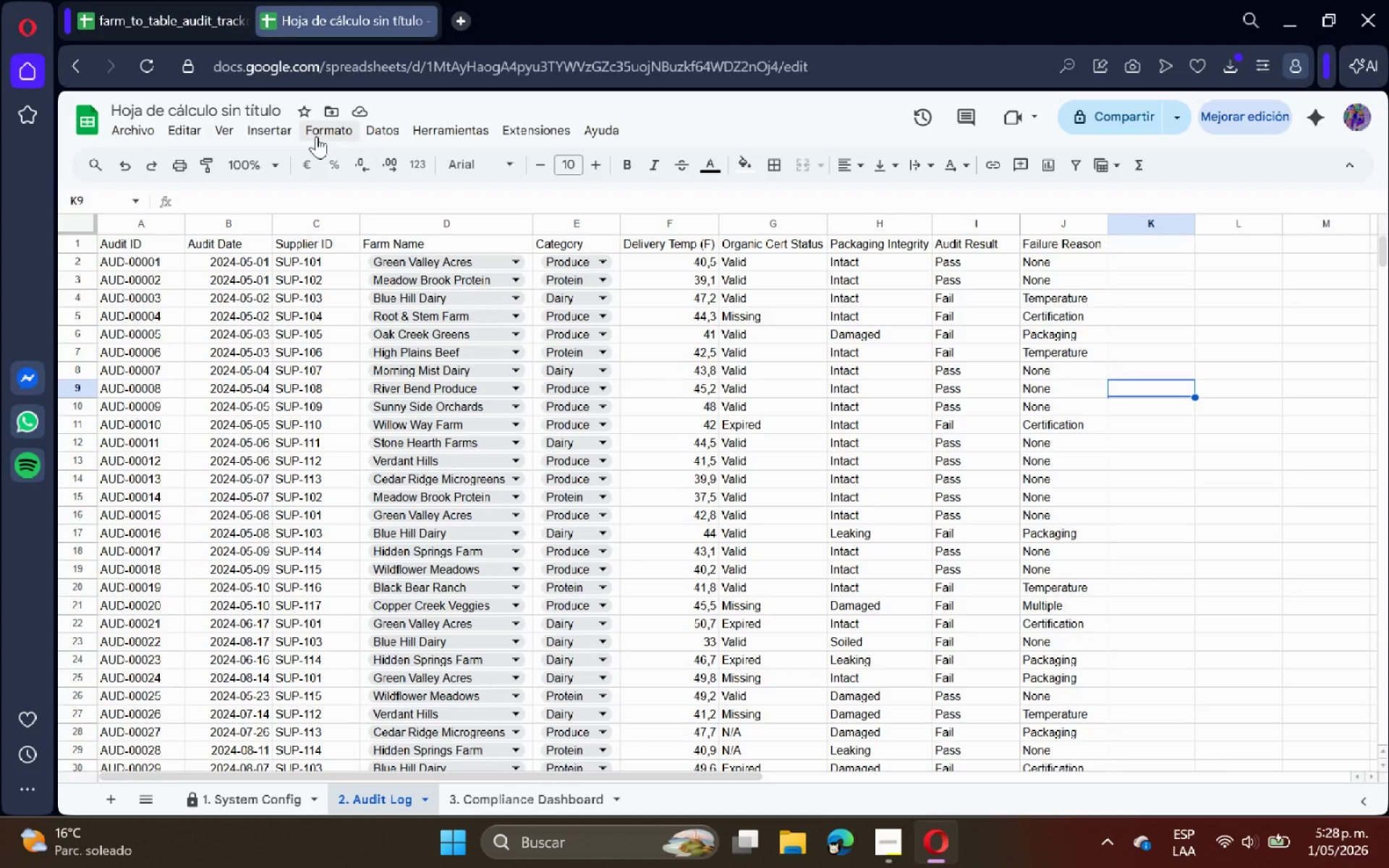 
left_click([80, 224])
 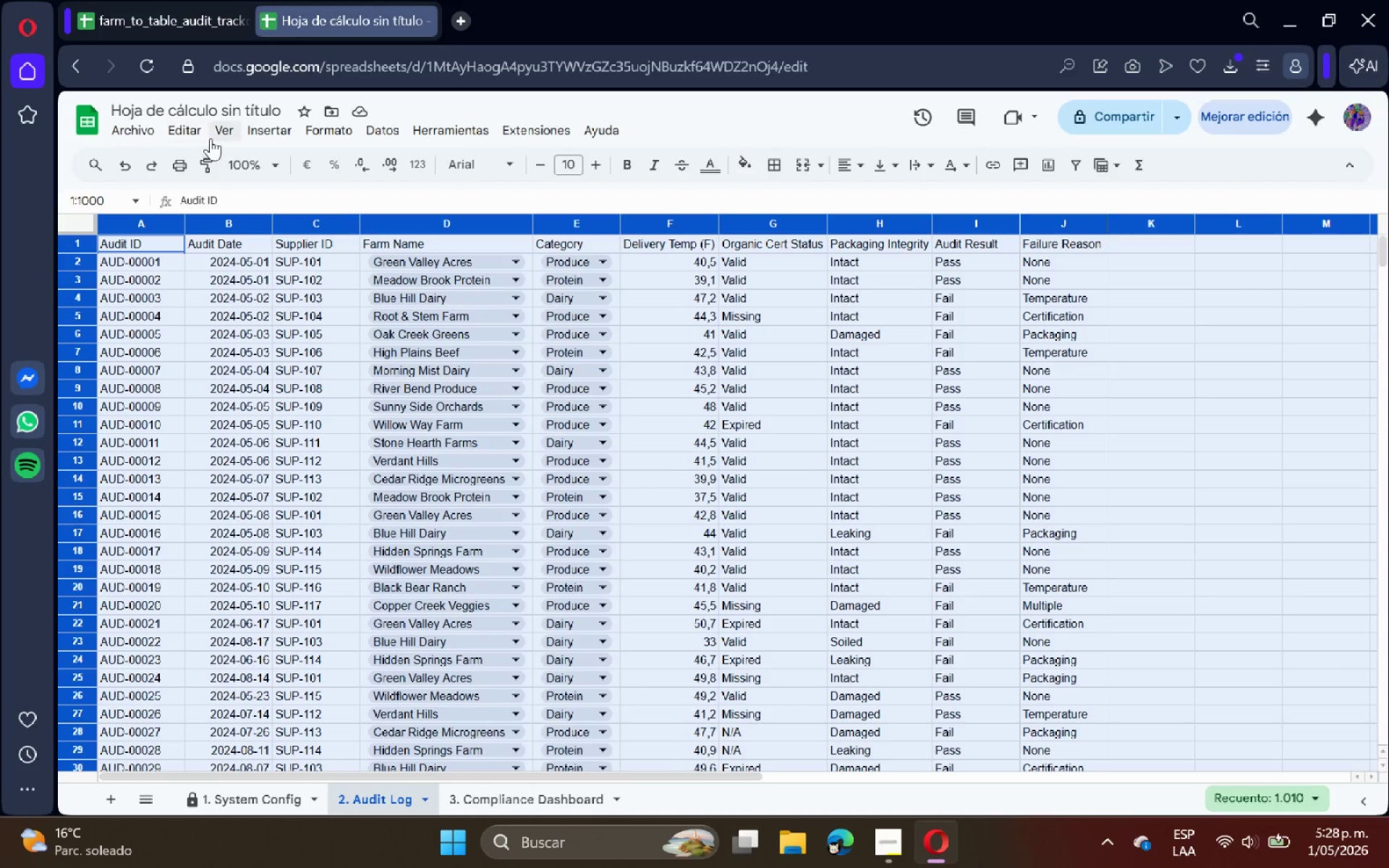 
left_click([218, 137])
 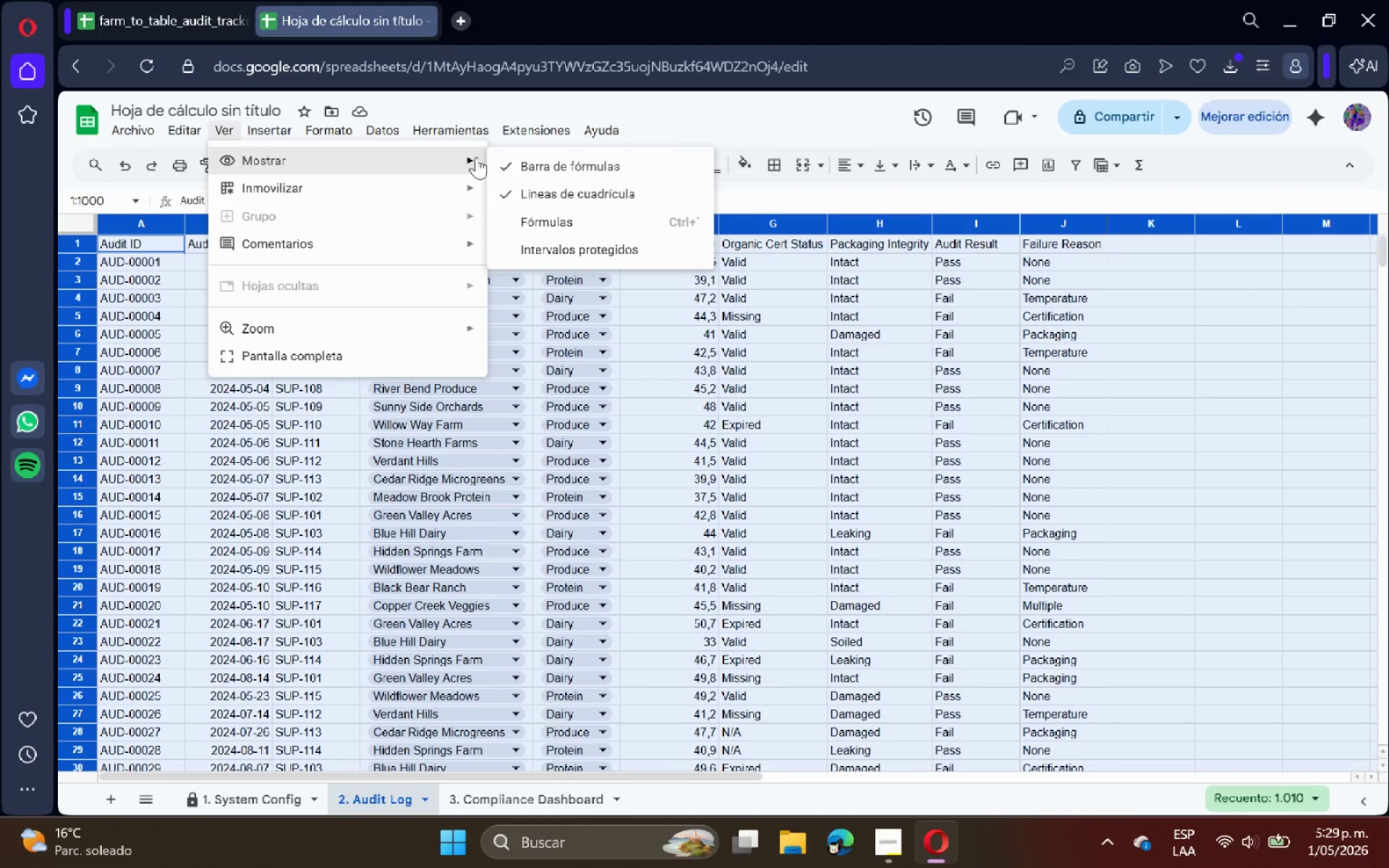 
left_click([550, 192])
 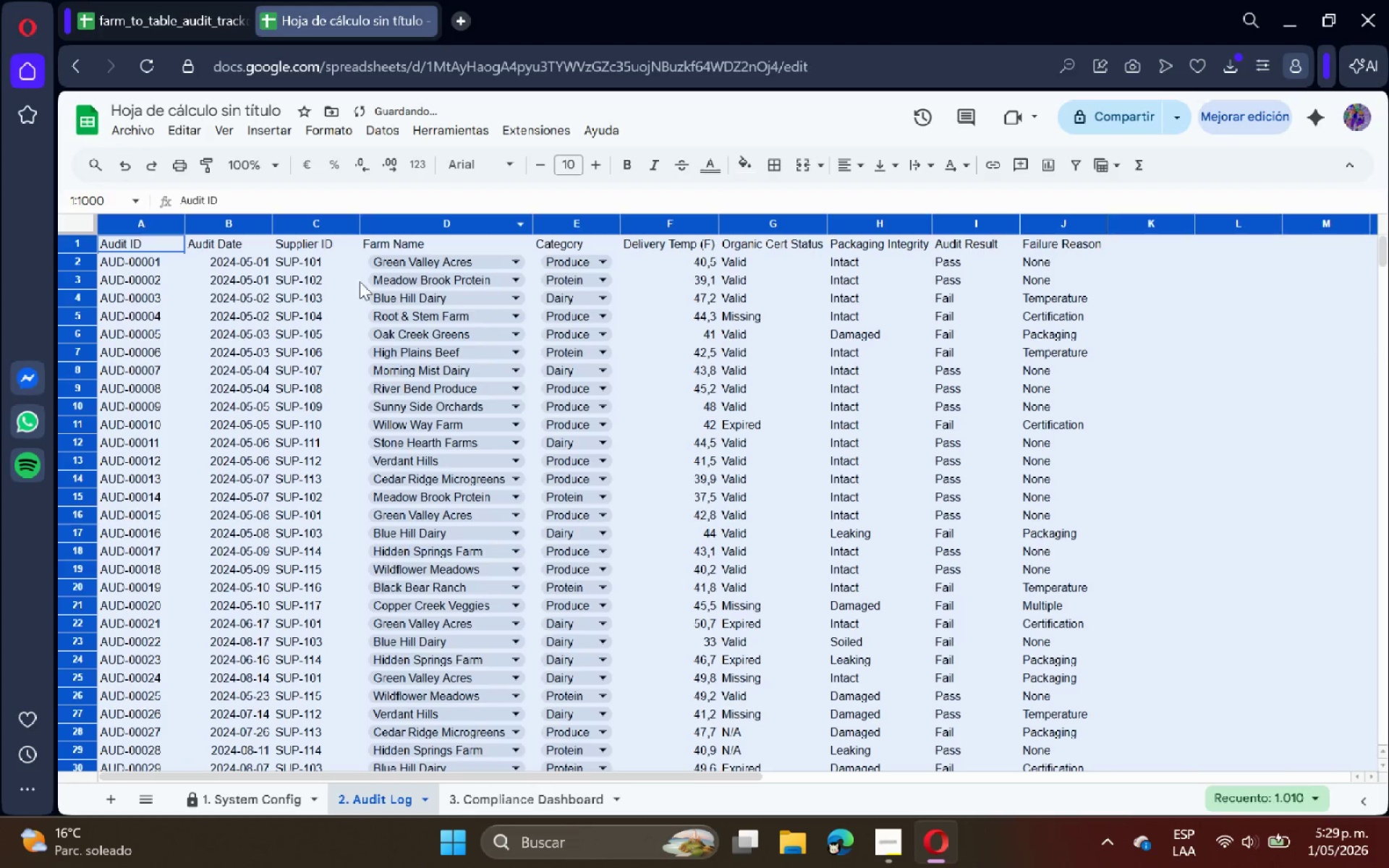 
left_click([298, 324])
 